 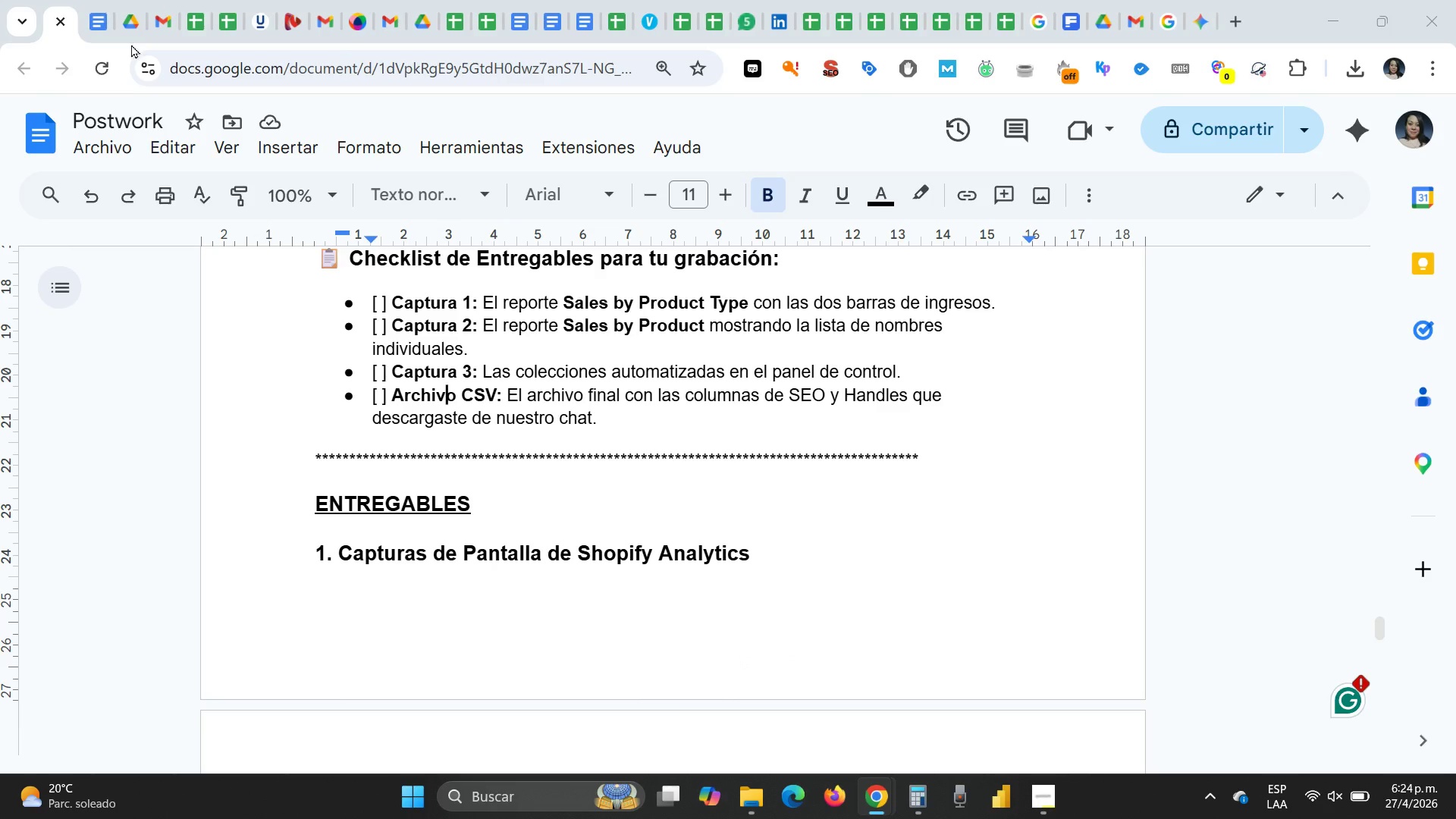 
left_click([123, 25])
 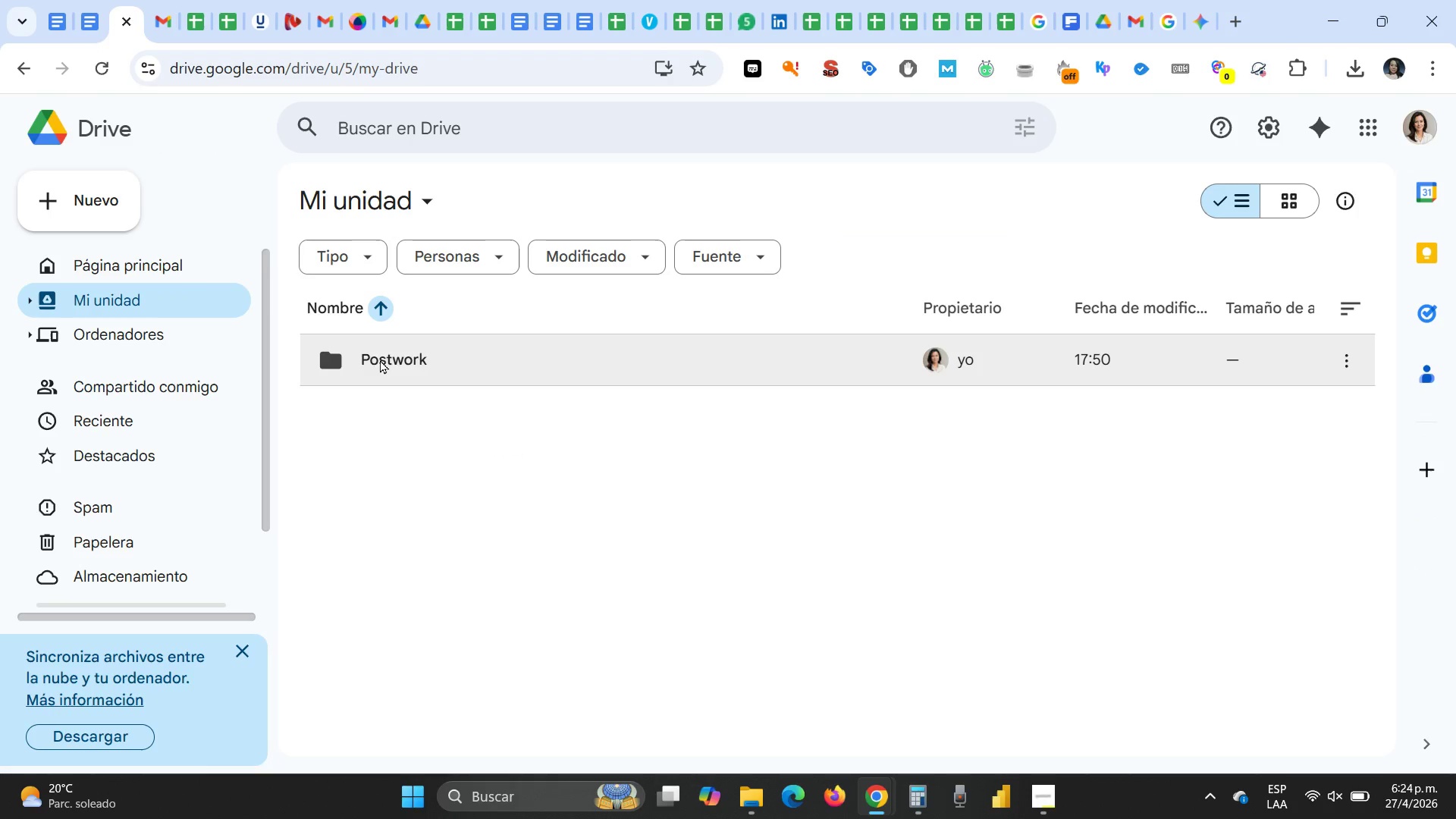 
double_click([380, 359])
 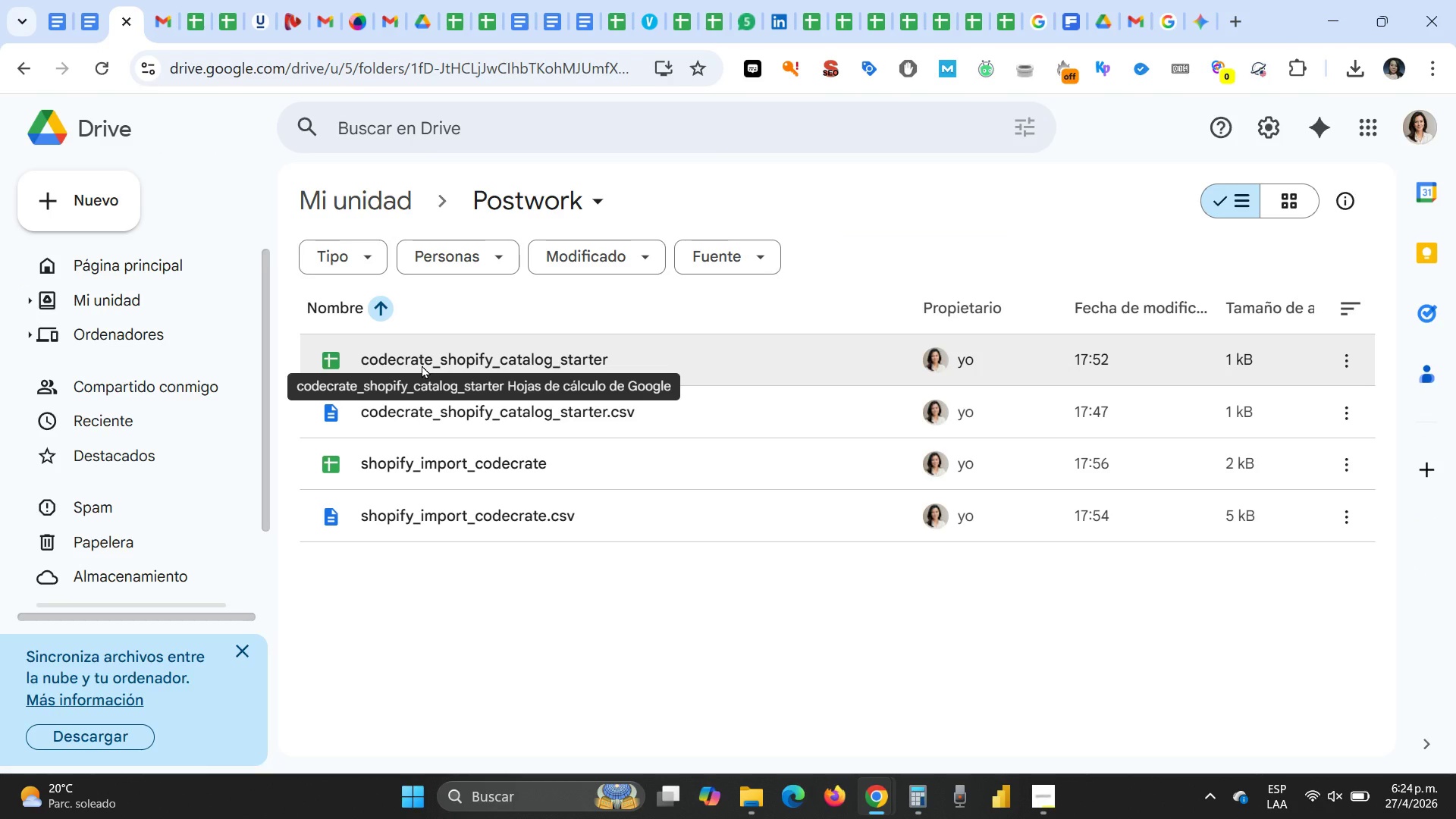 
wait(8.16)
 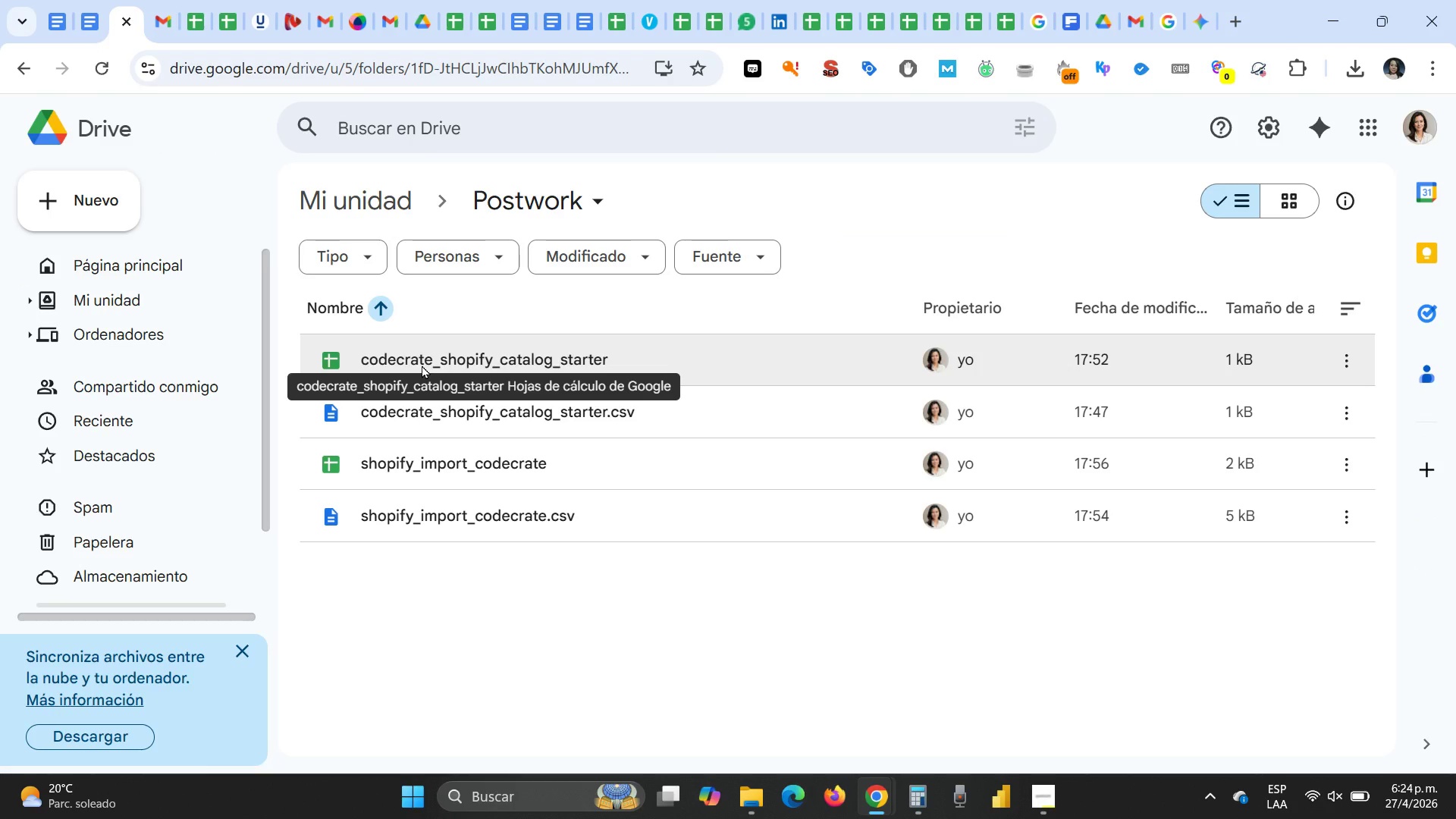 
left_click([435, 359])
 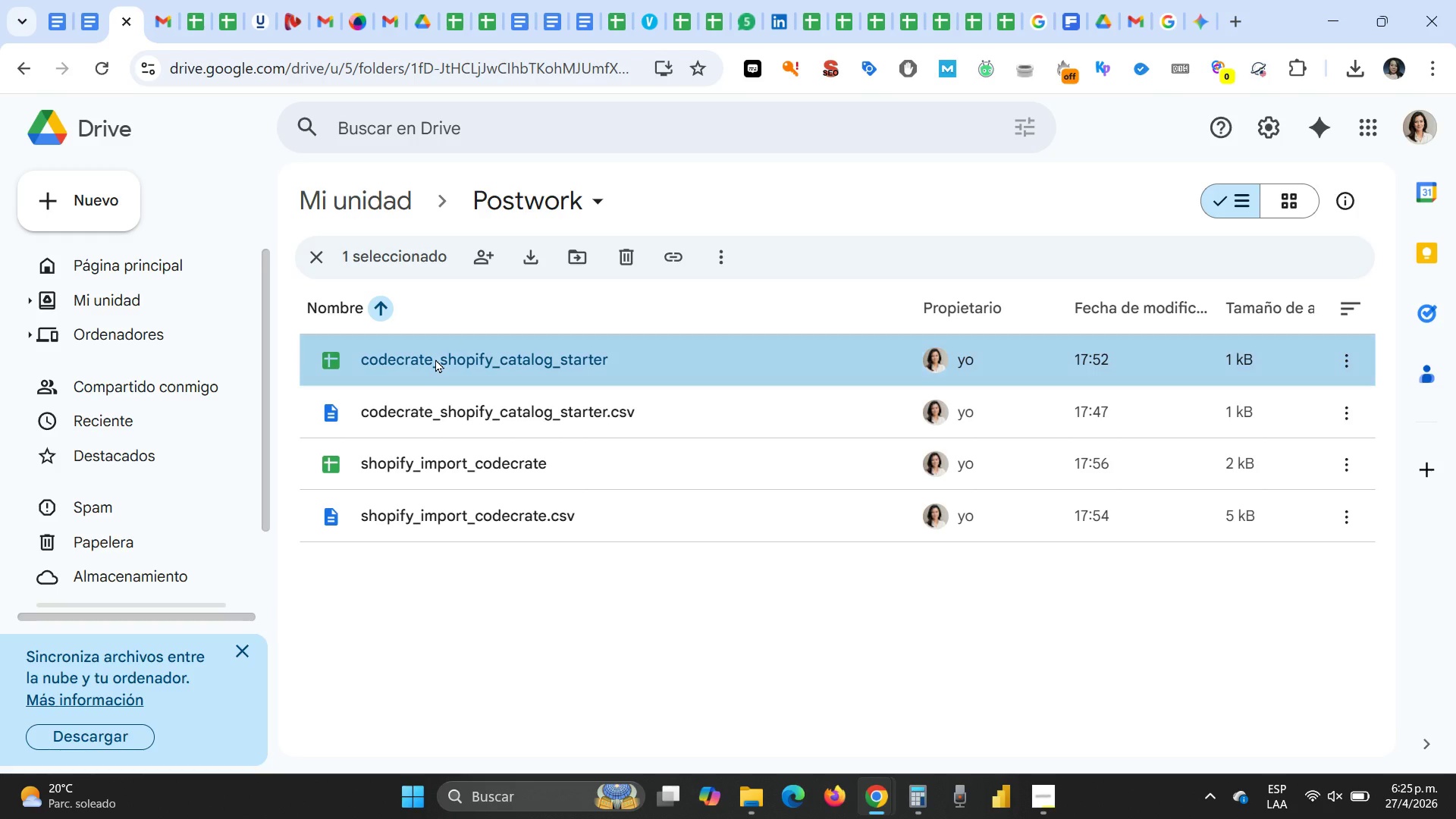 
double_click([435, 359])
 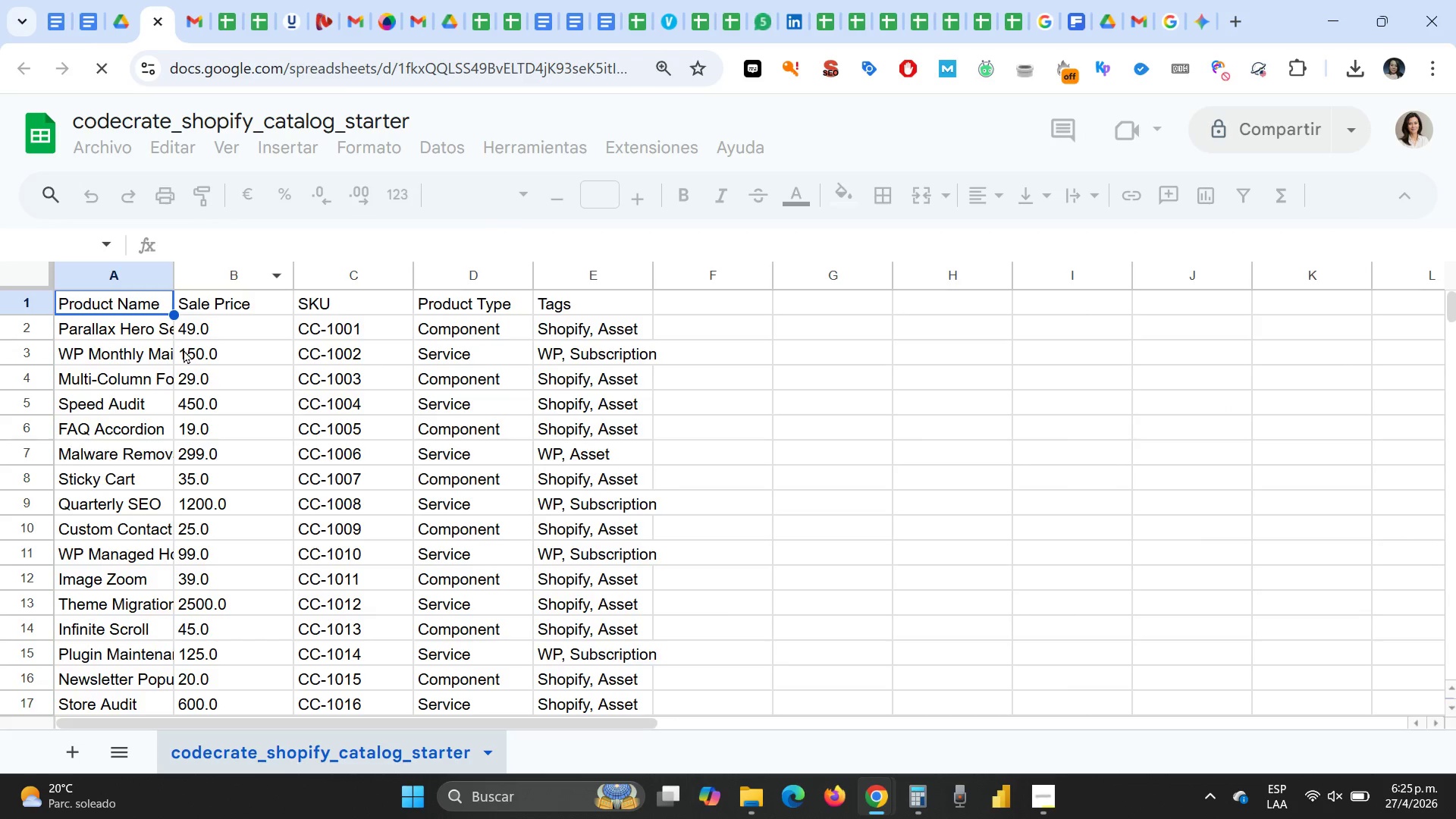 
left_click([237, 386])
 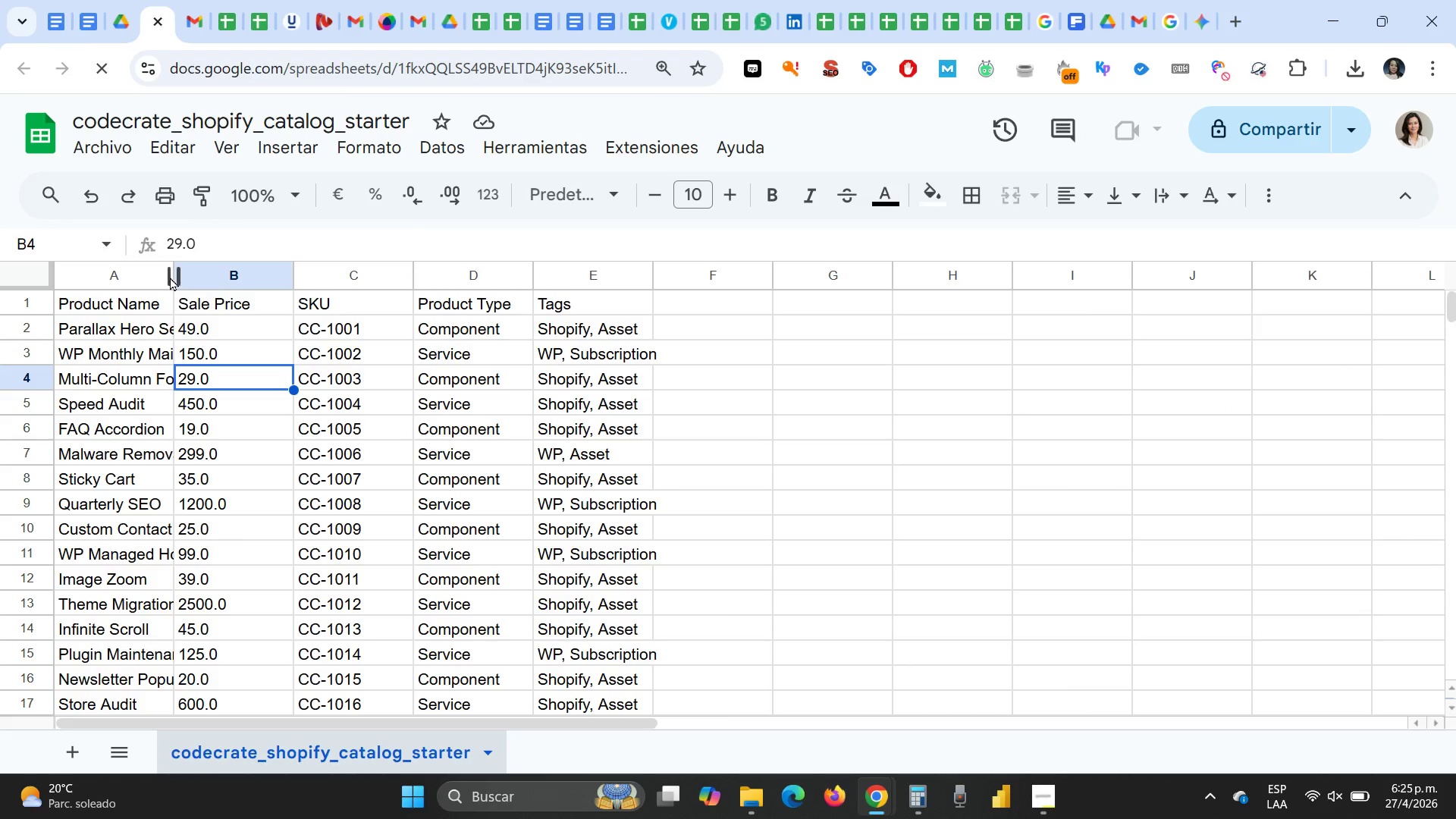 
wait(5.22)
 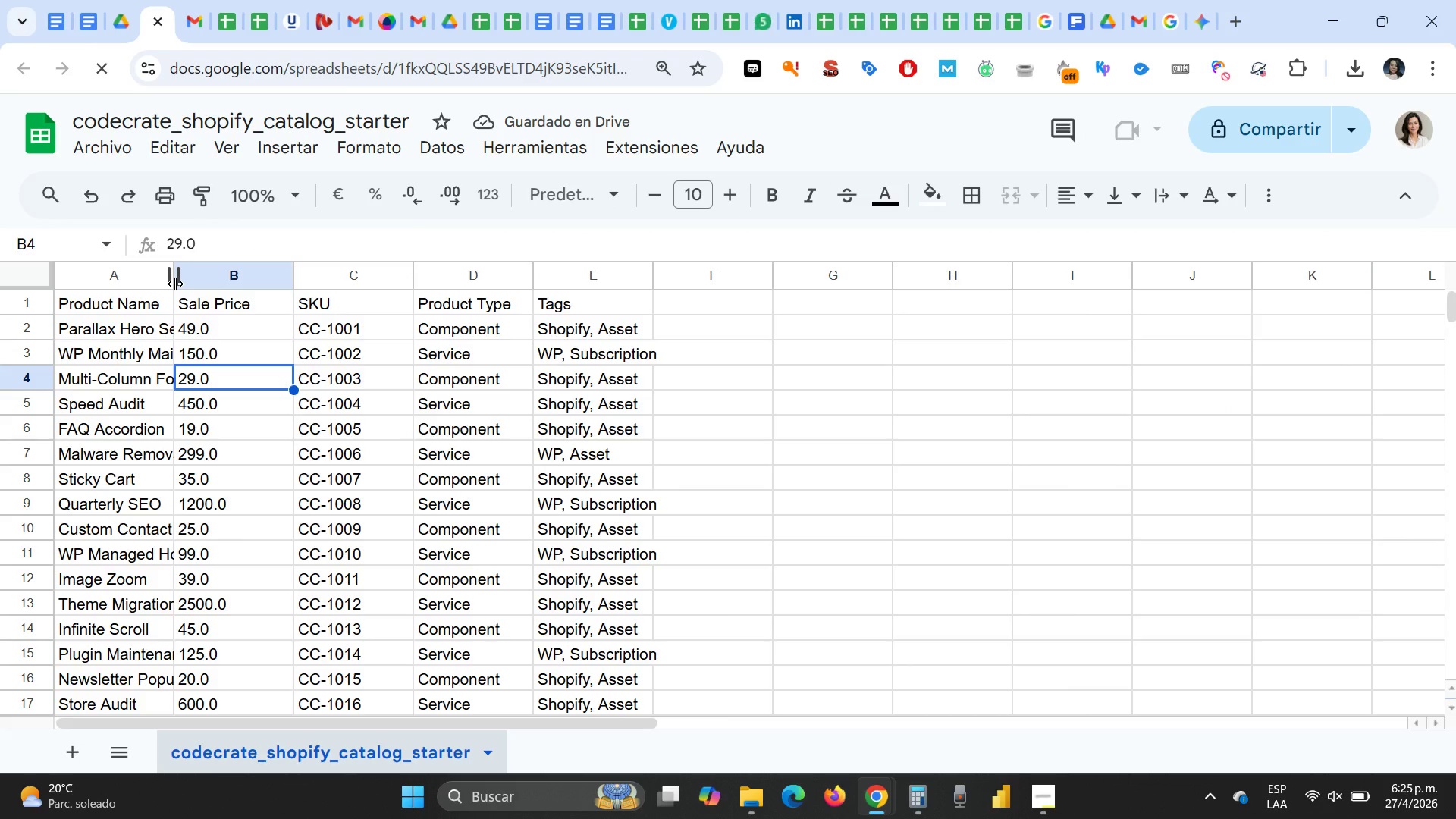 
left_click_drag(start_coordinate=[176, 280], to_coordinate=[309, 276])
 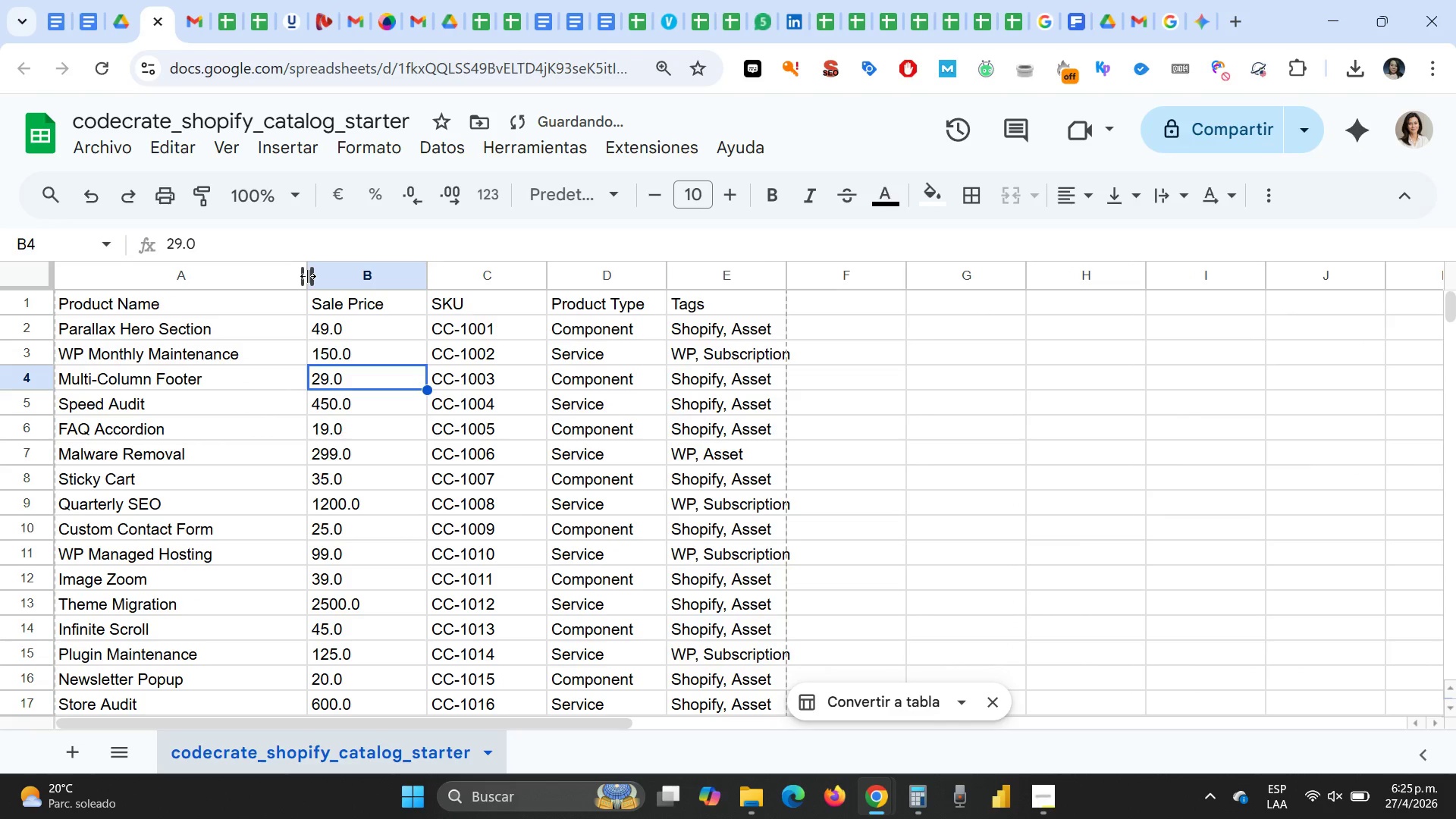 
left_click_drag(start_coordinate=[308, 276], to_coordinate=[258, 283])
 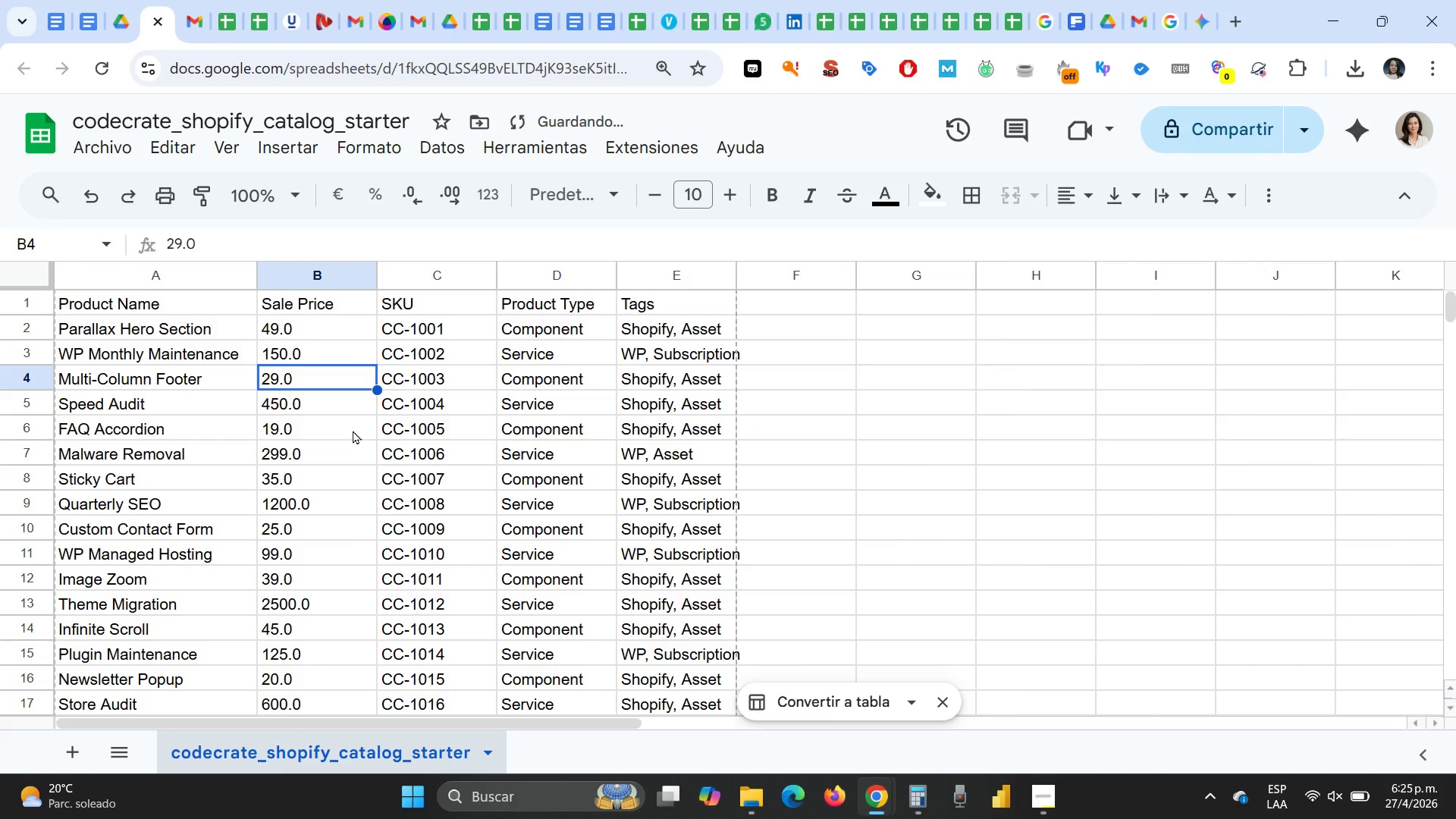 
scroll: coordinate [353, 430], scroll_direction: down, amount: 1.0
 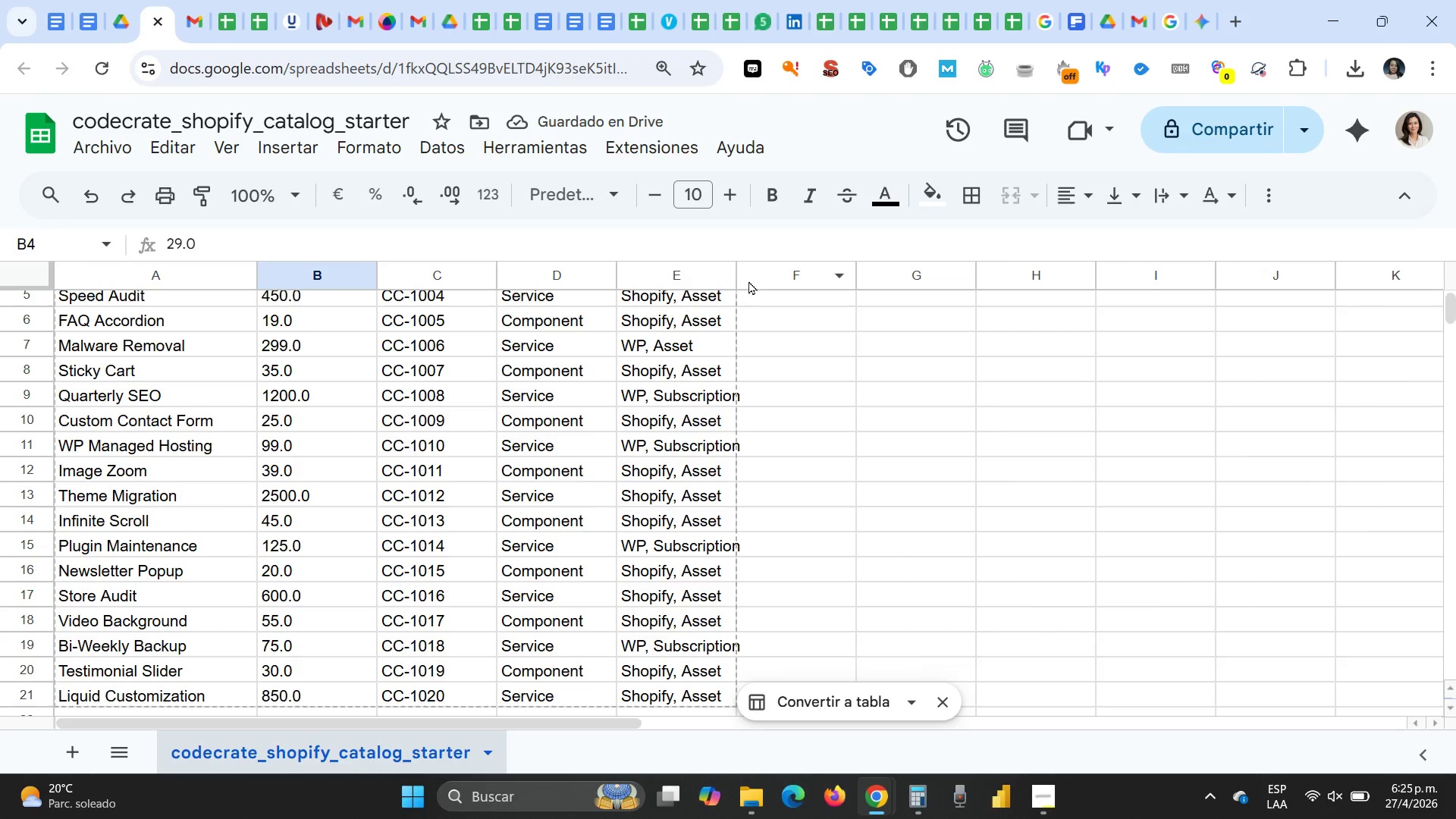 
left_click_drag(start_coordinate=[734, 278], to_coordinate=[761, 276])
 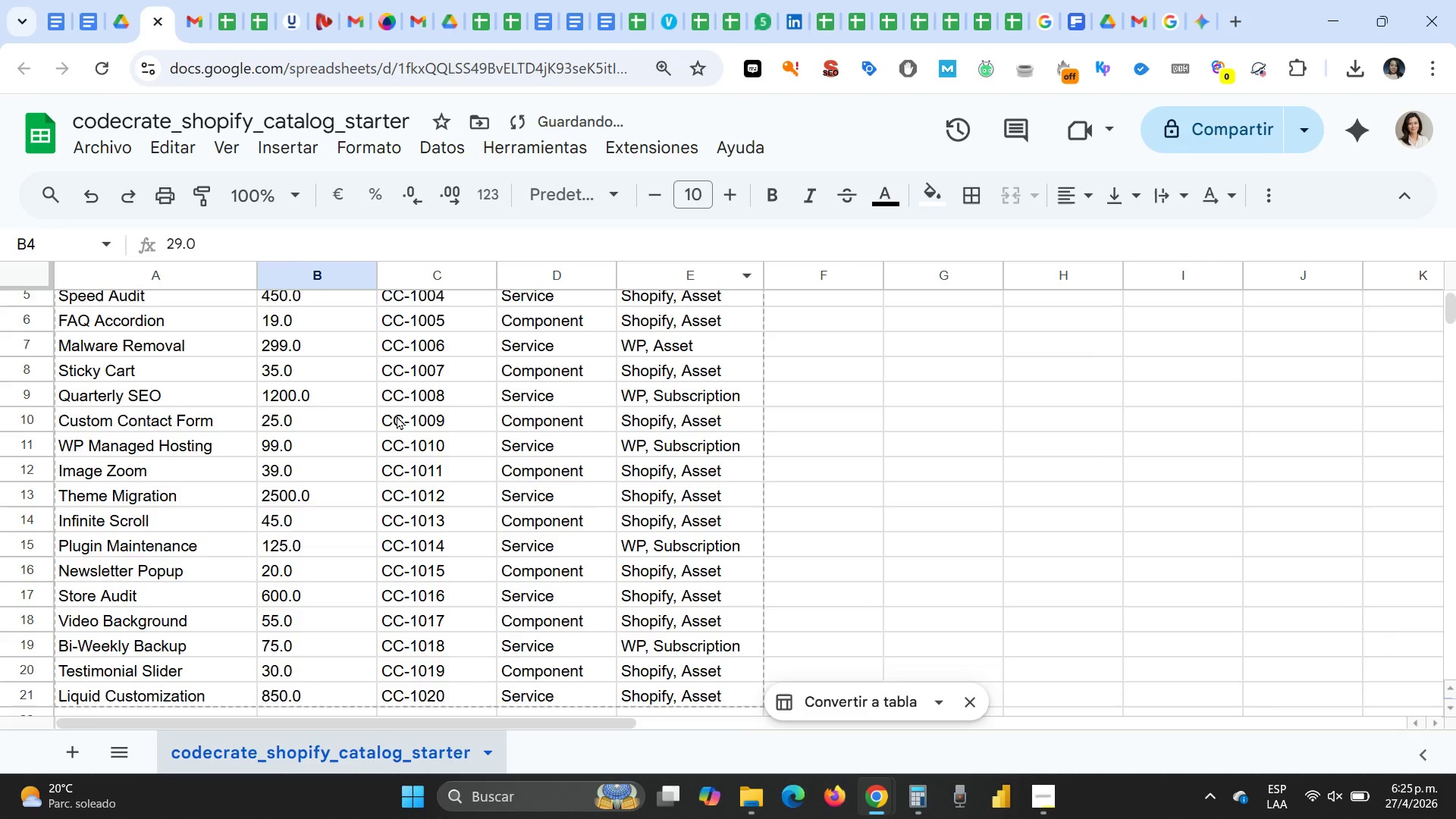 
scroll: coordinate [397, 416], scroll_direction: up, amount: 11.0
 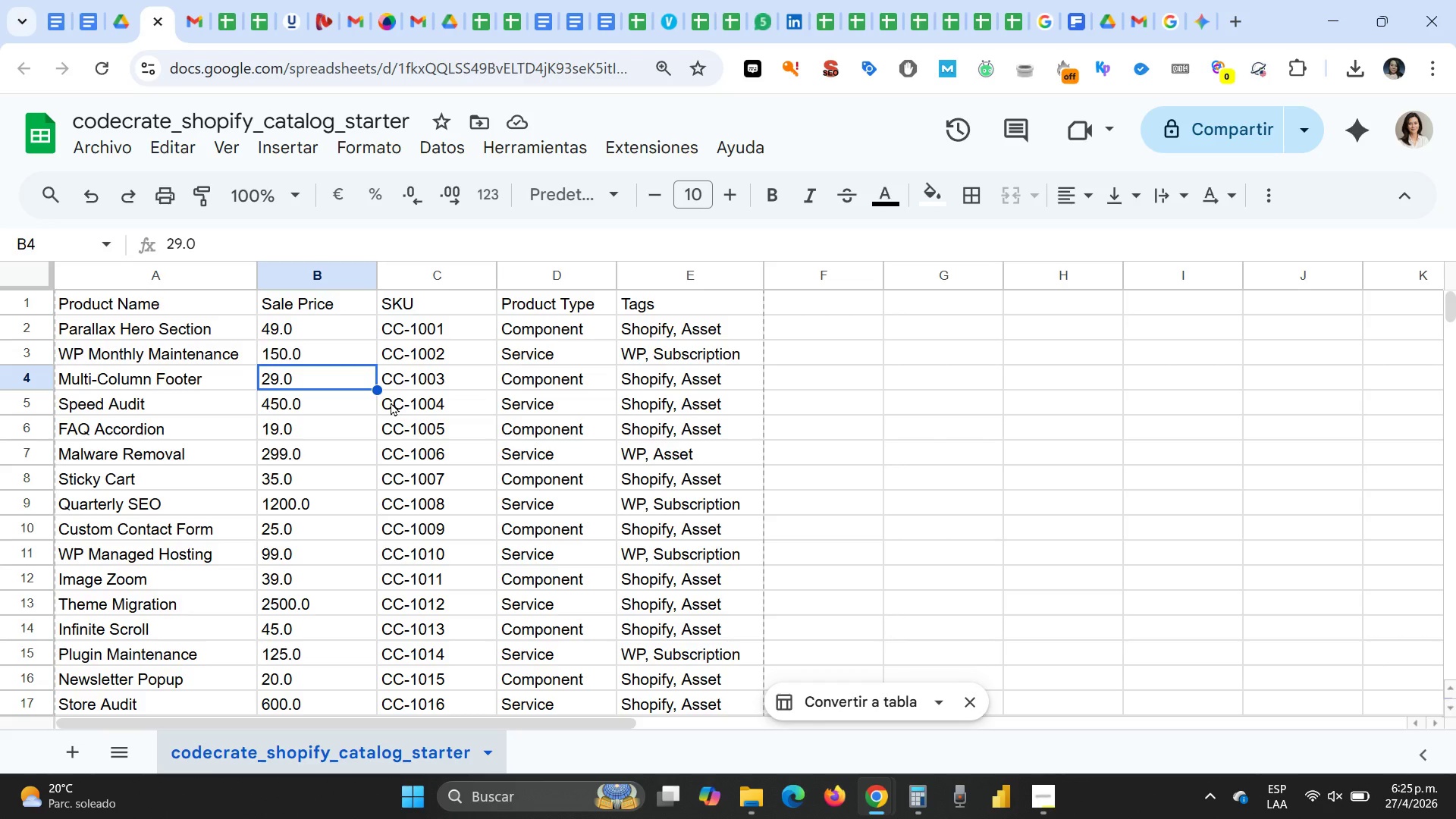 
wait(38.29)
 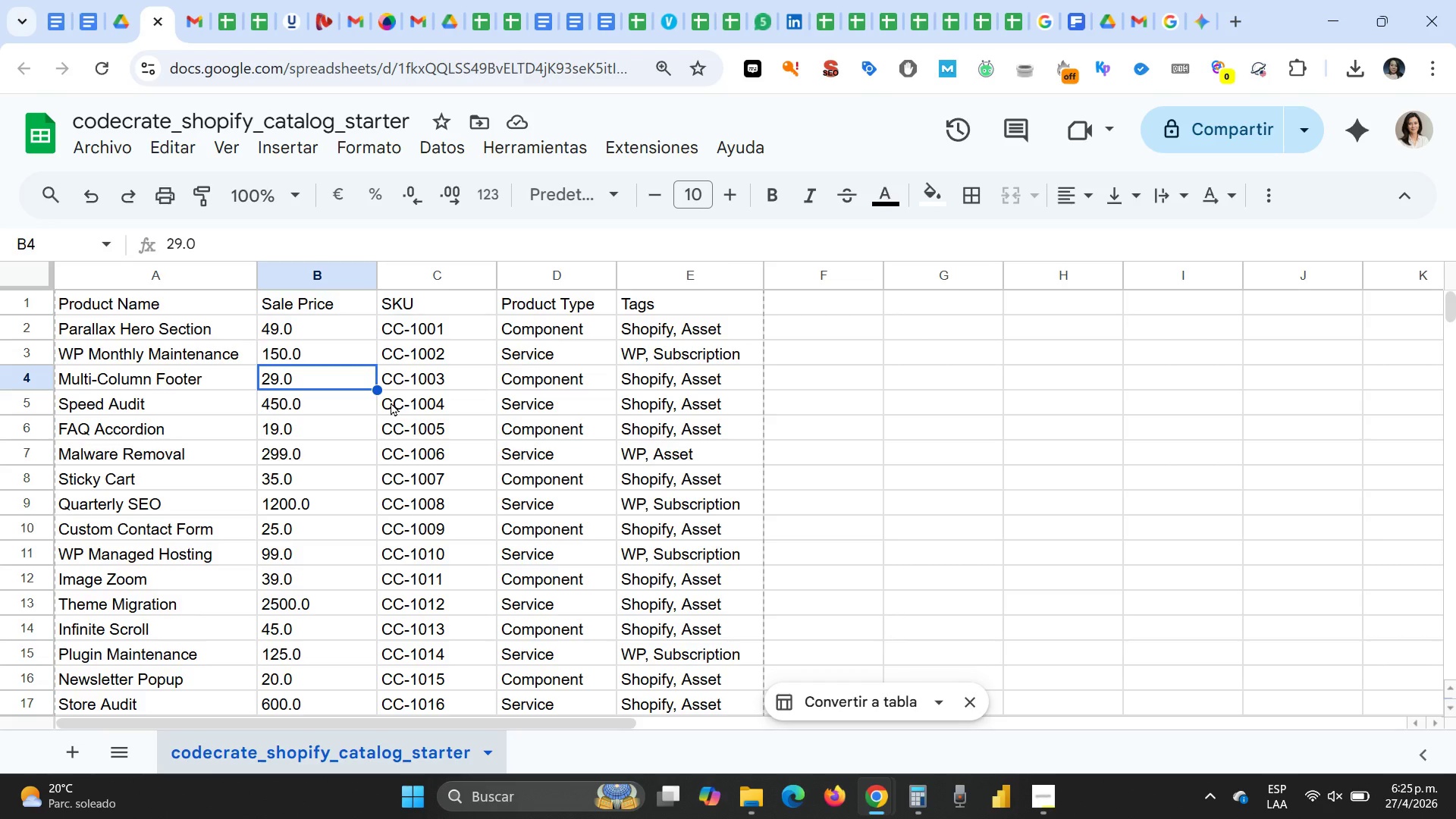 
key(Control+F)
 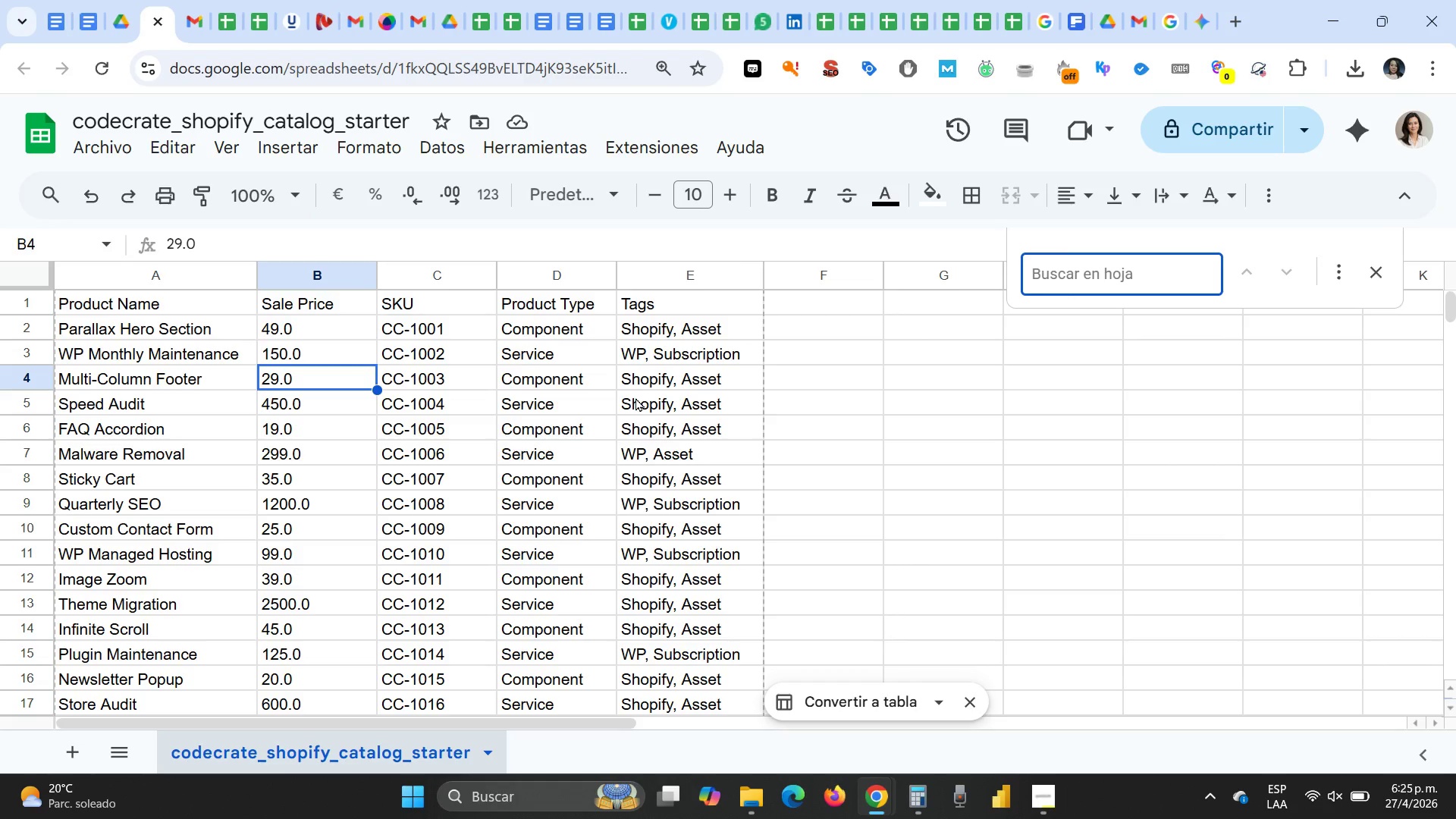 
key(Control+CapsLock)
 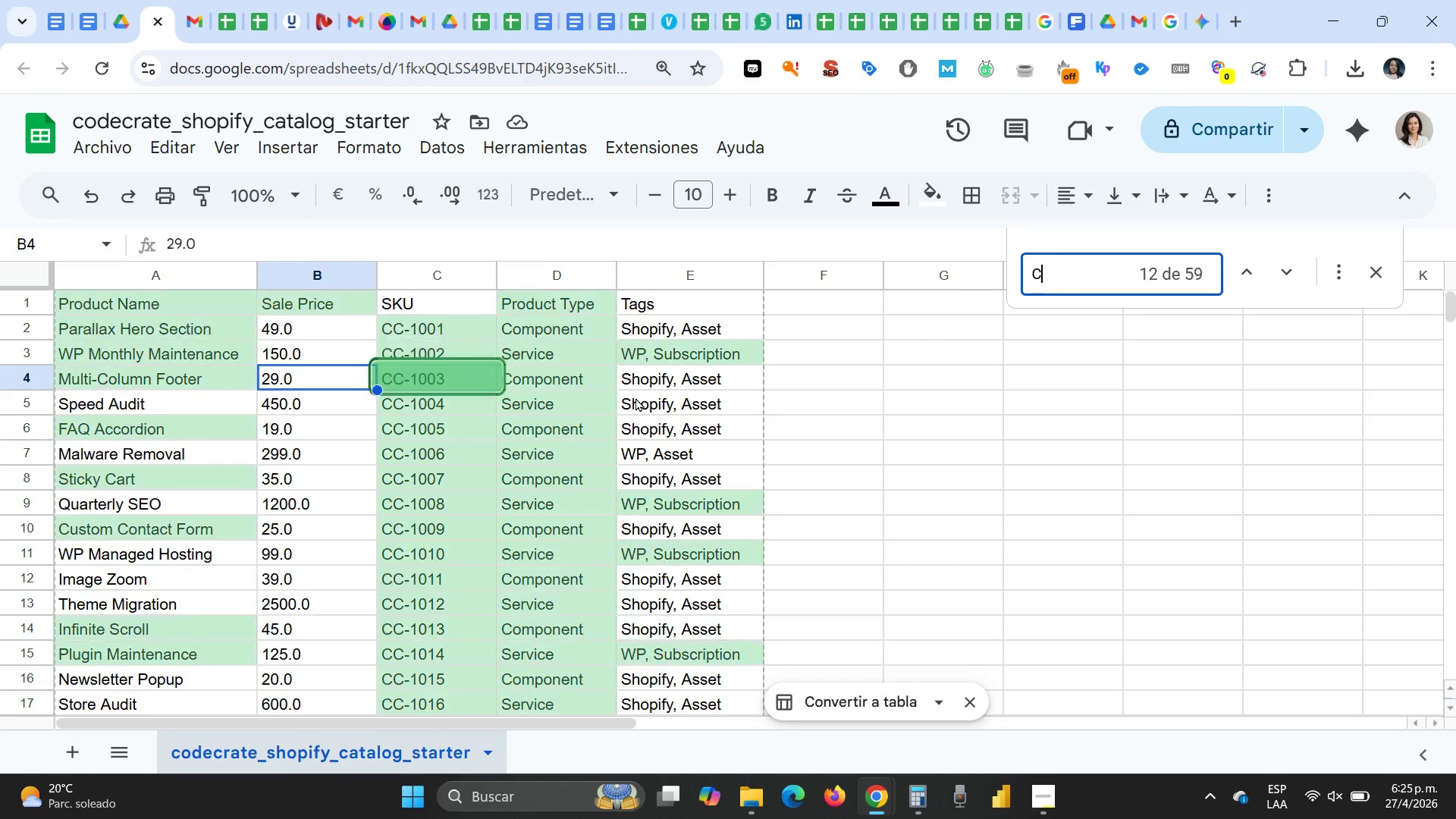 
key(Control+C)
 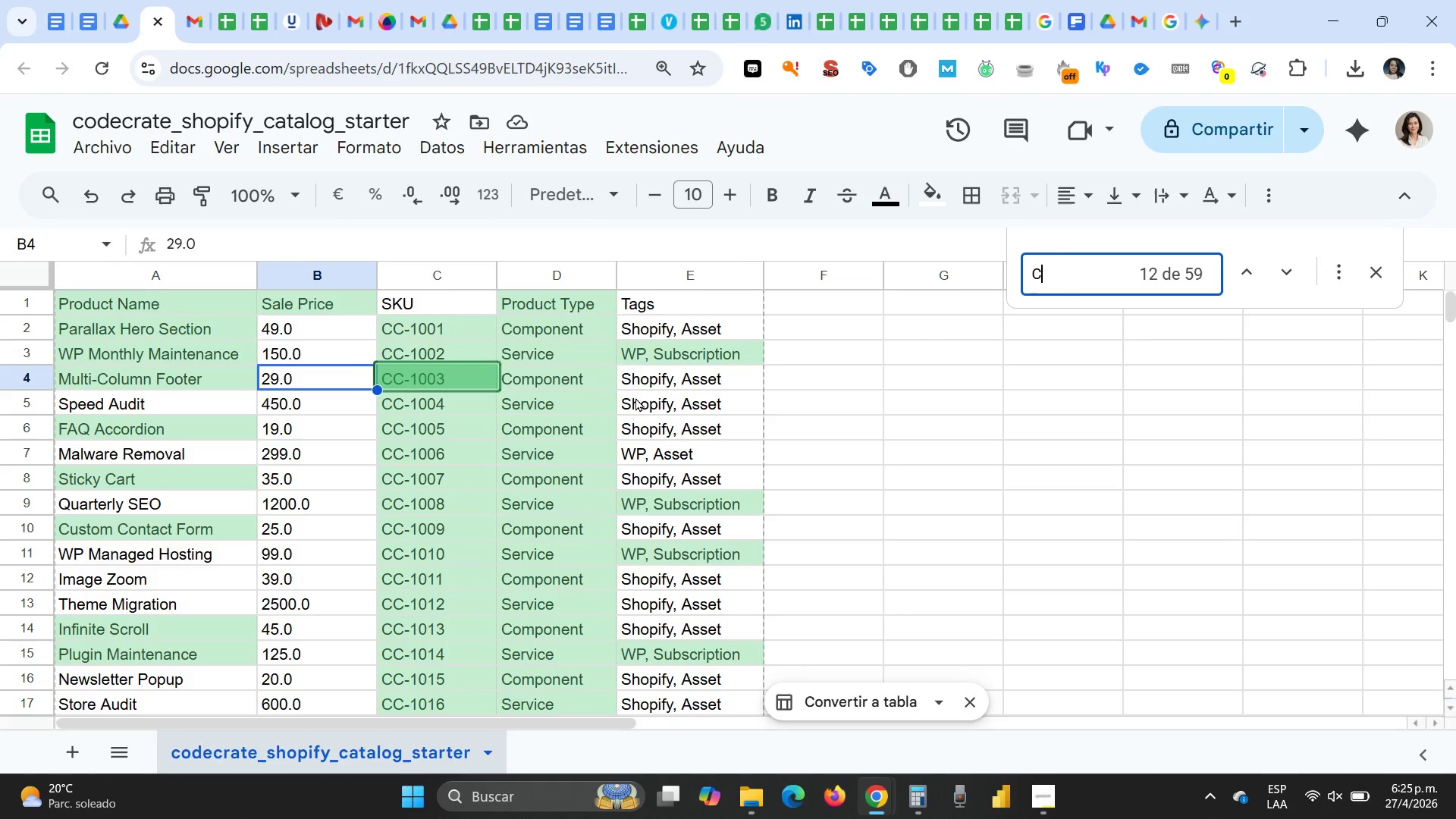 
key(Control+CapsLock)
 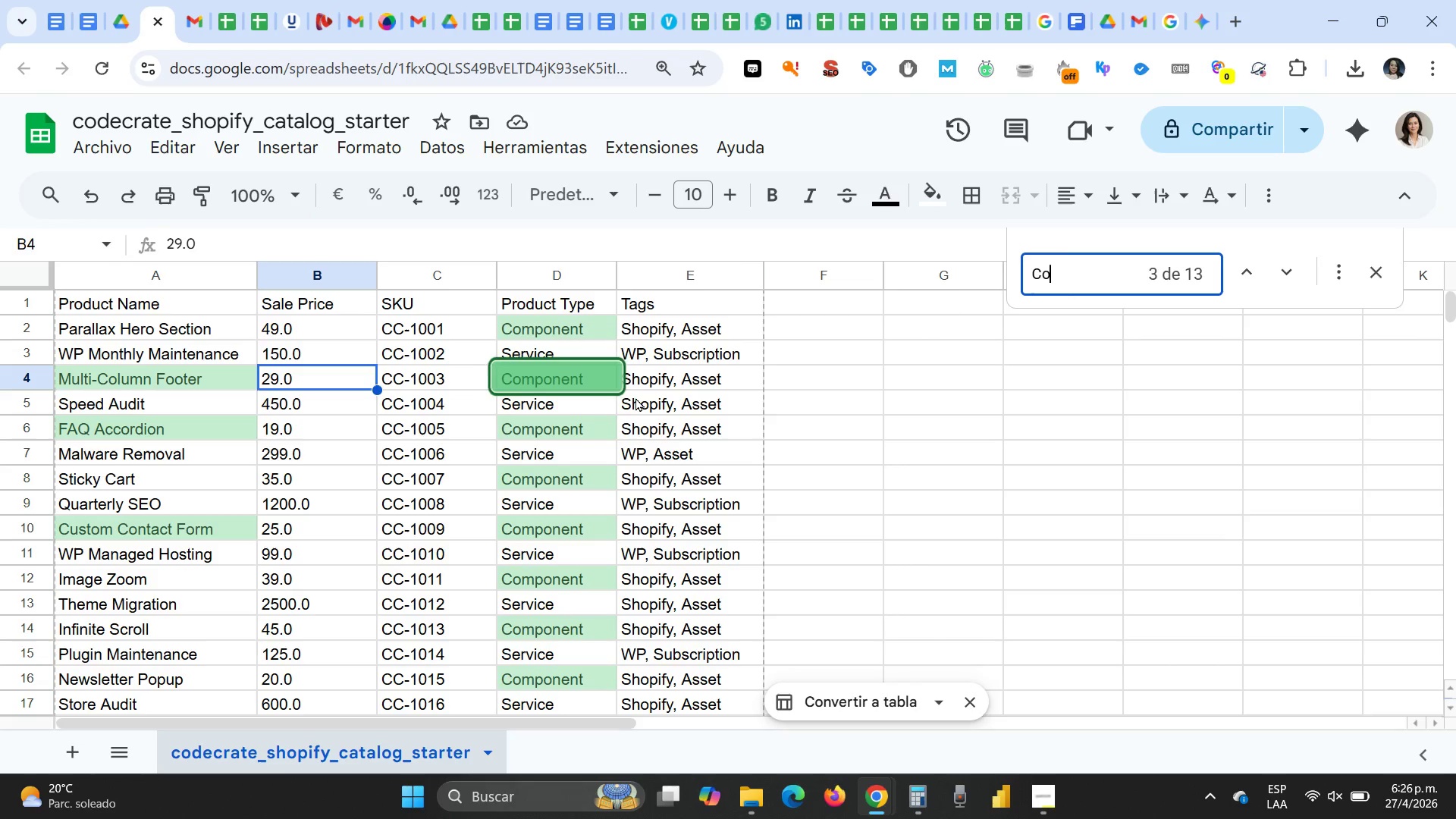 
key(Control+O)
 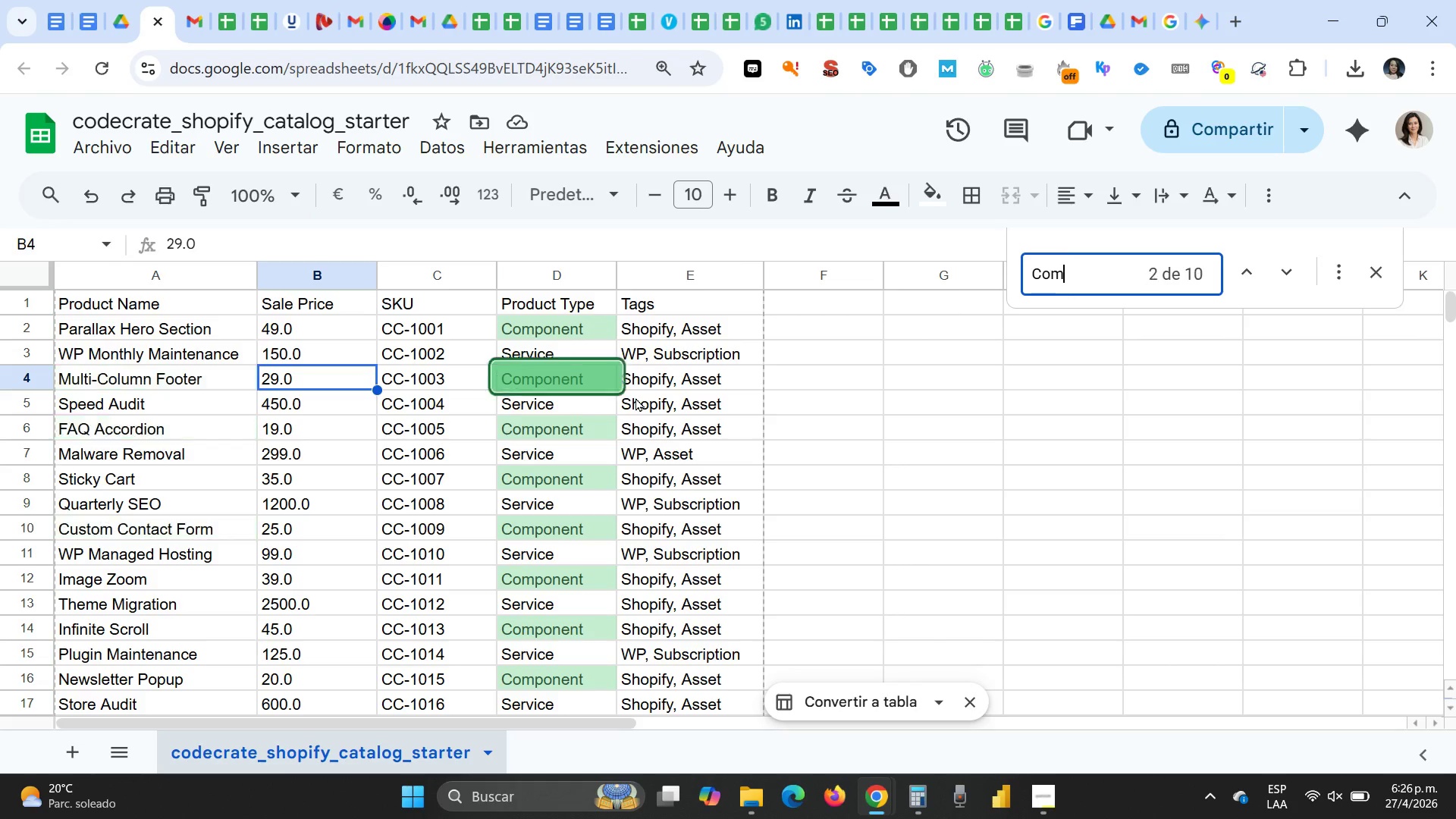 
key(Control+M)
 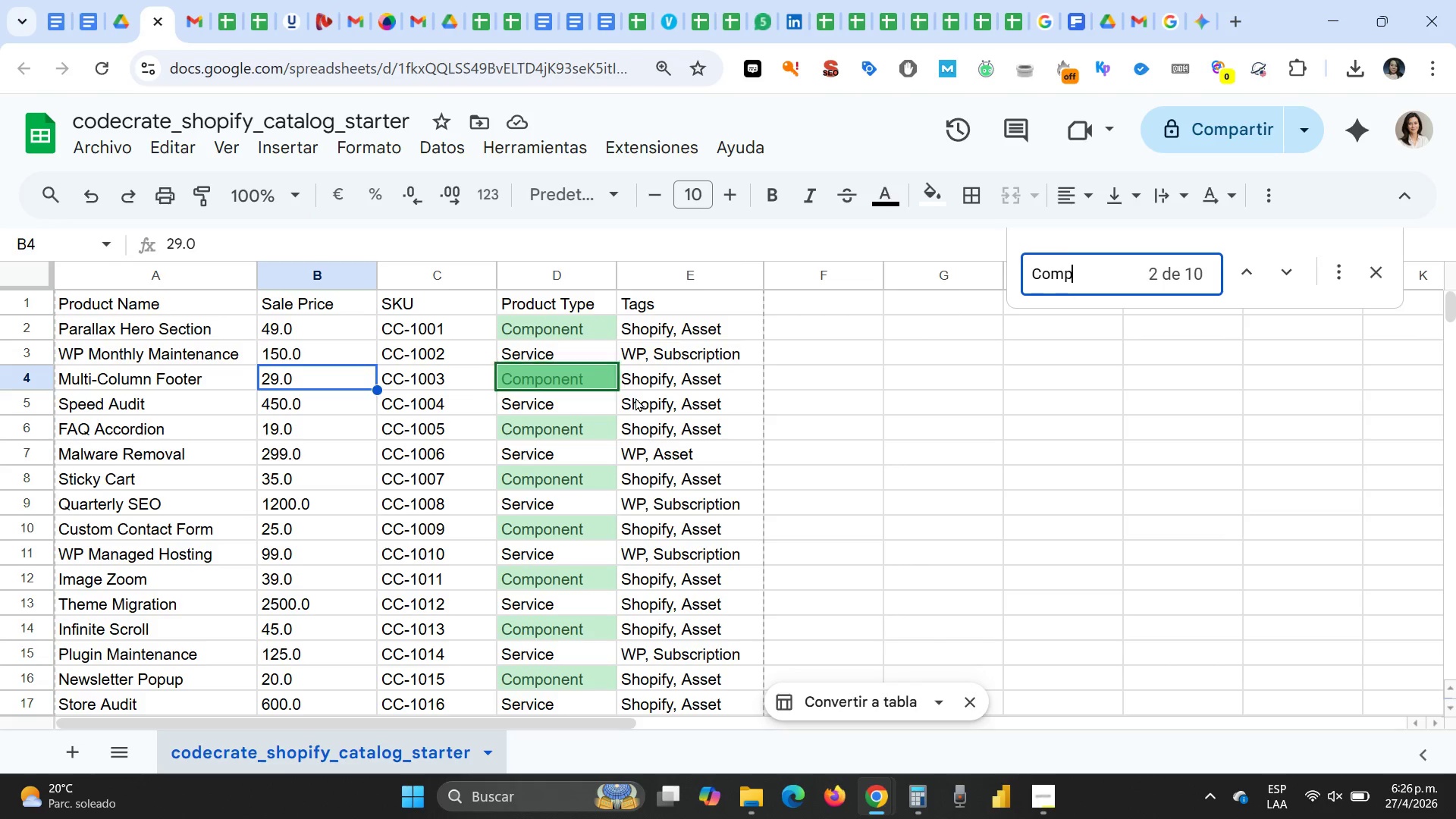 
key(Control+P)
 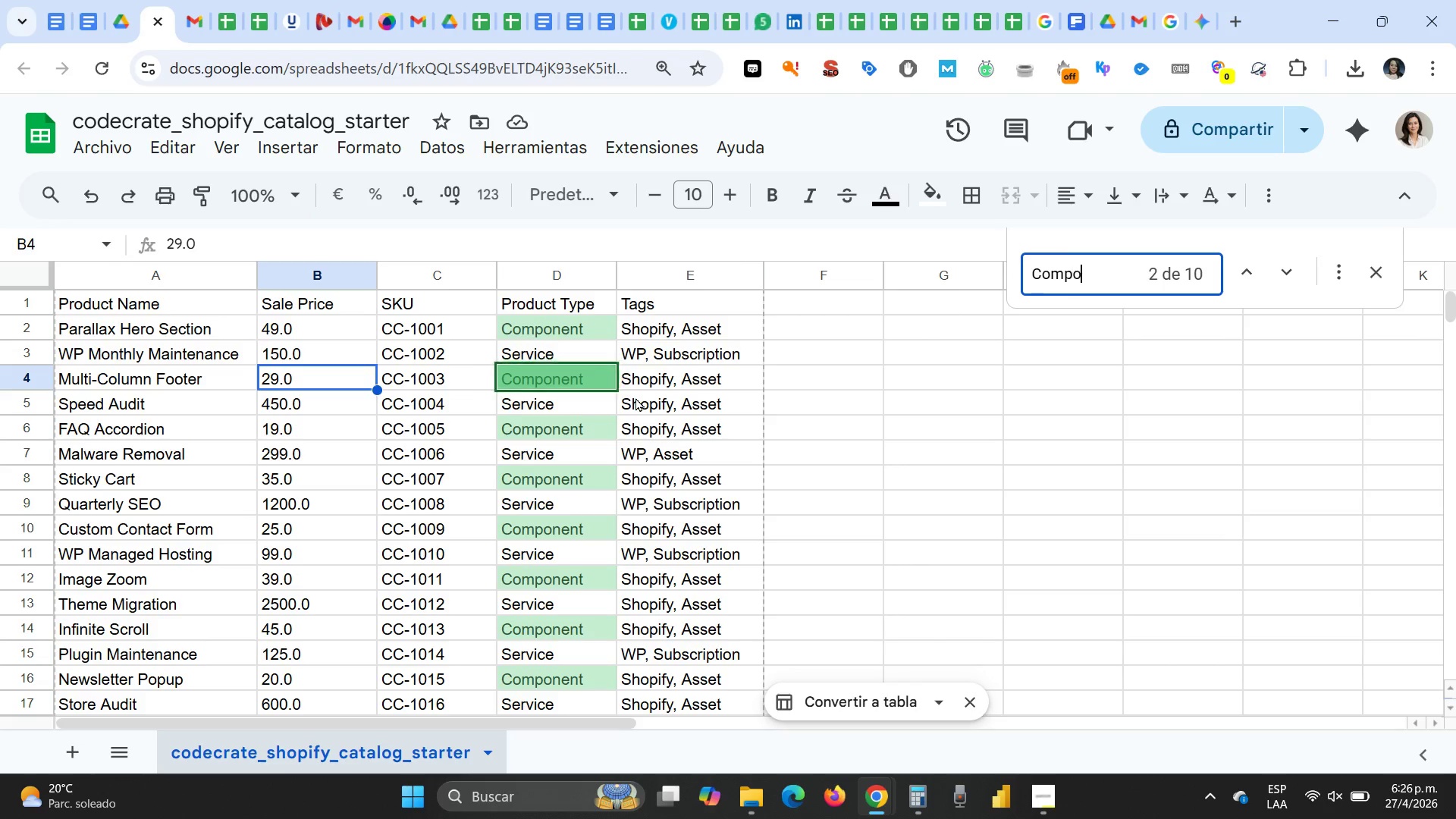 
key(Control+O)
 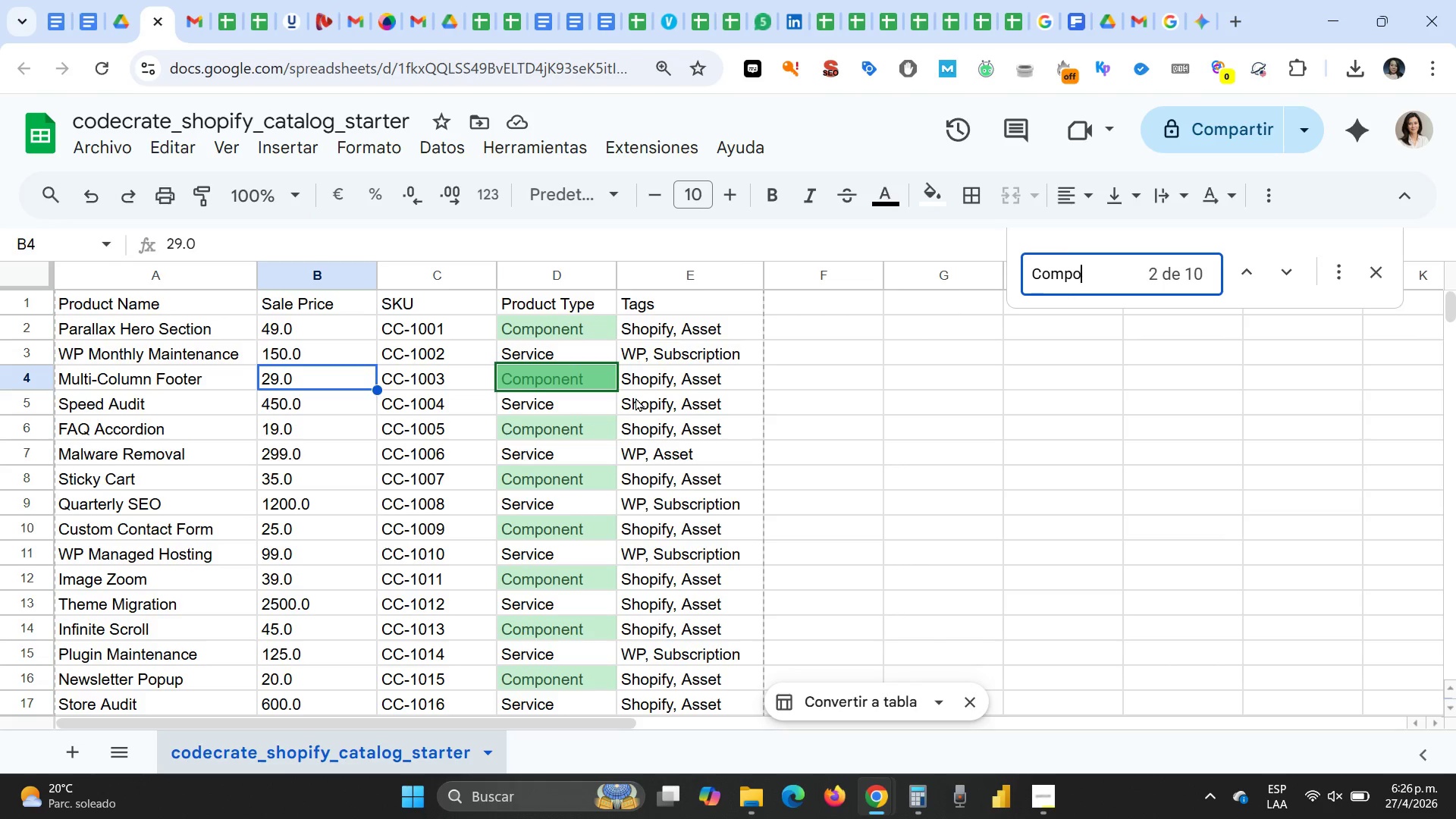 
type(nent)
 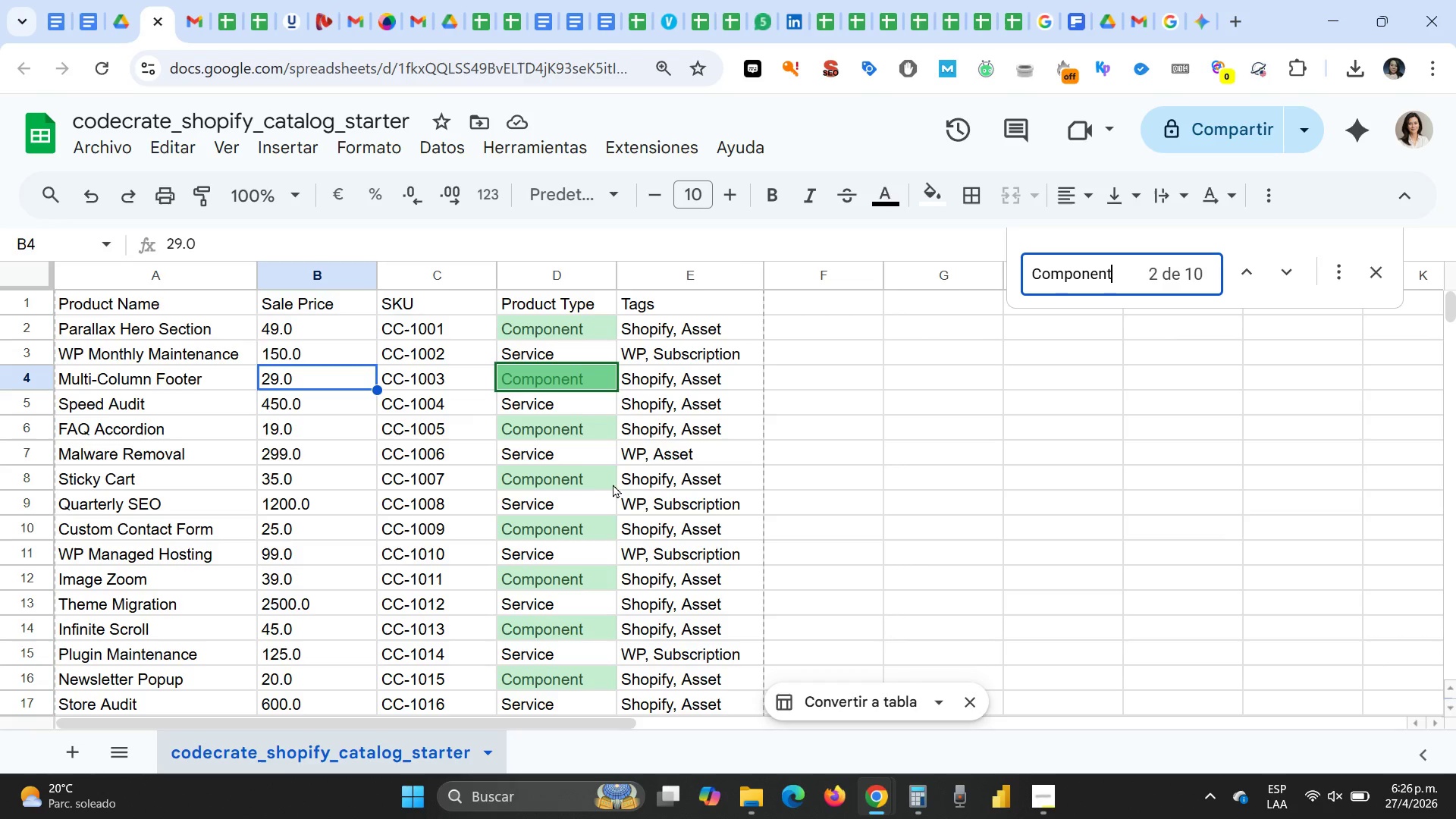 
left_click([593, 325])
 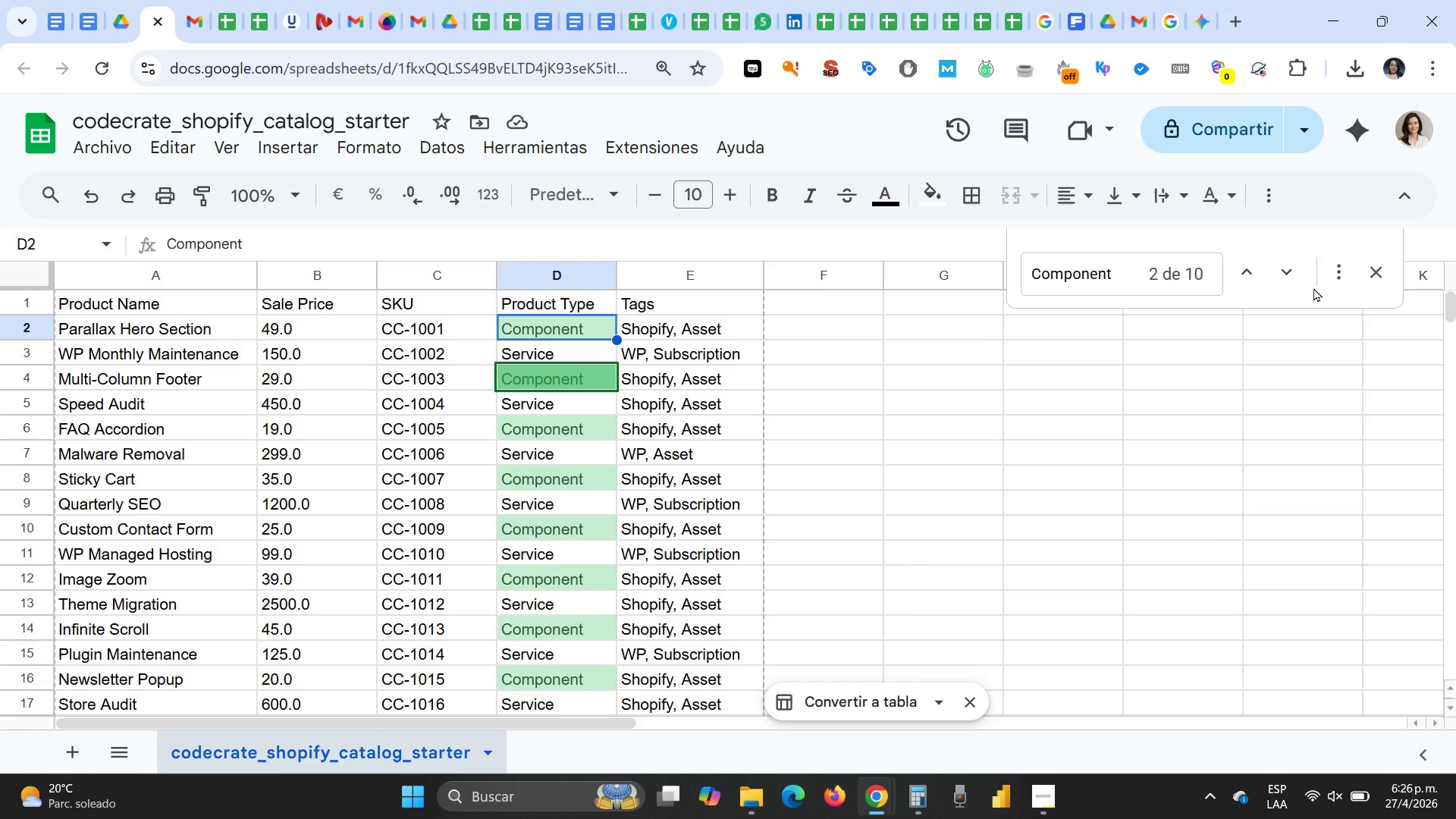 
left_click([1335, 279])
 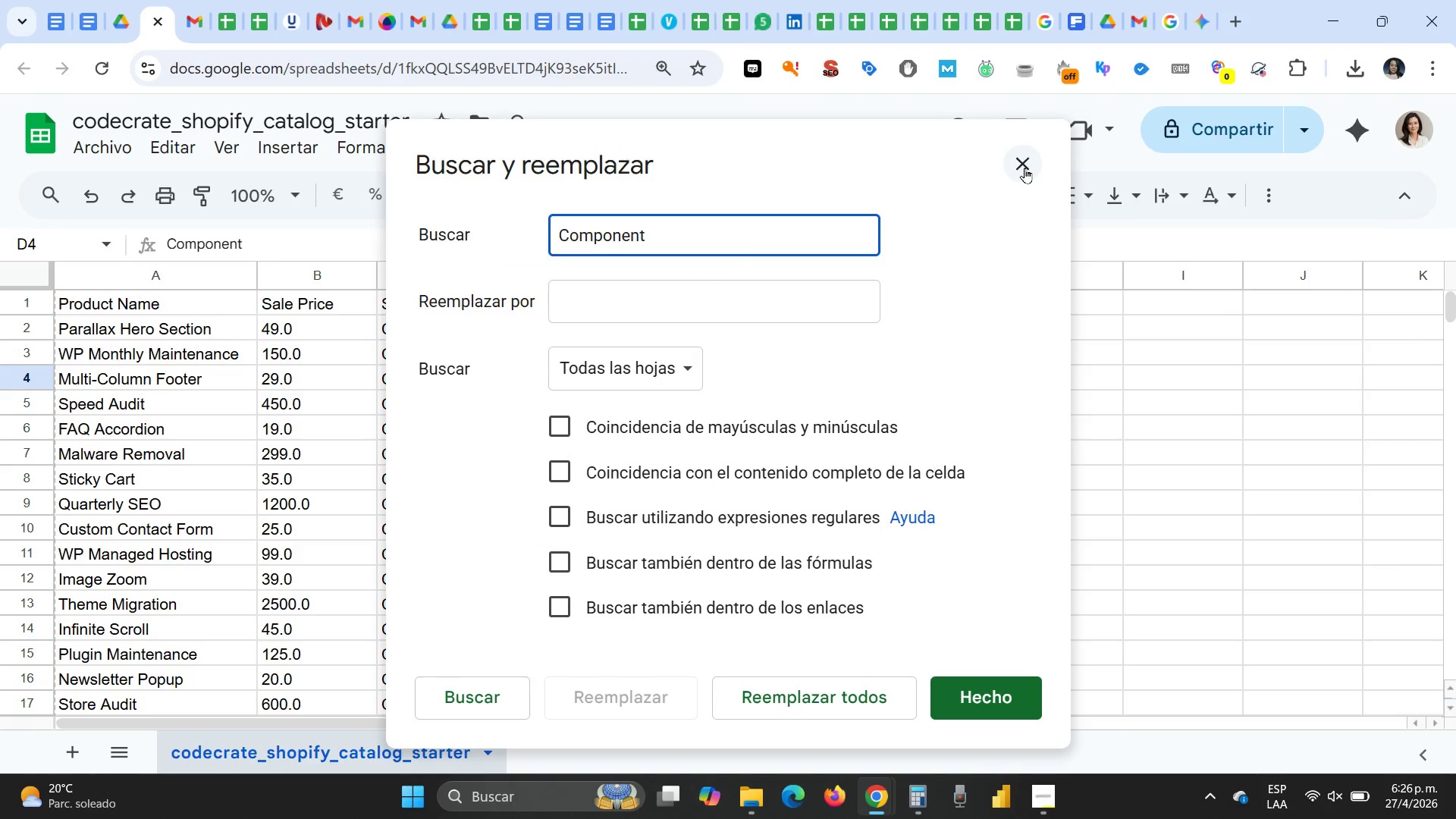 
left_click([644, 284])
 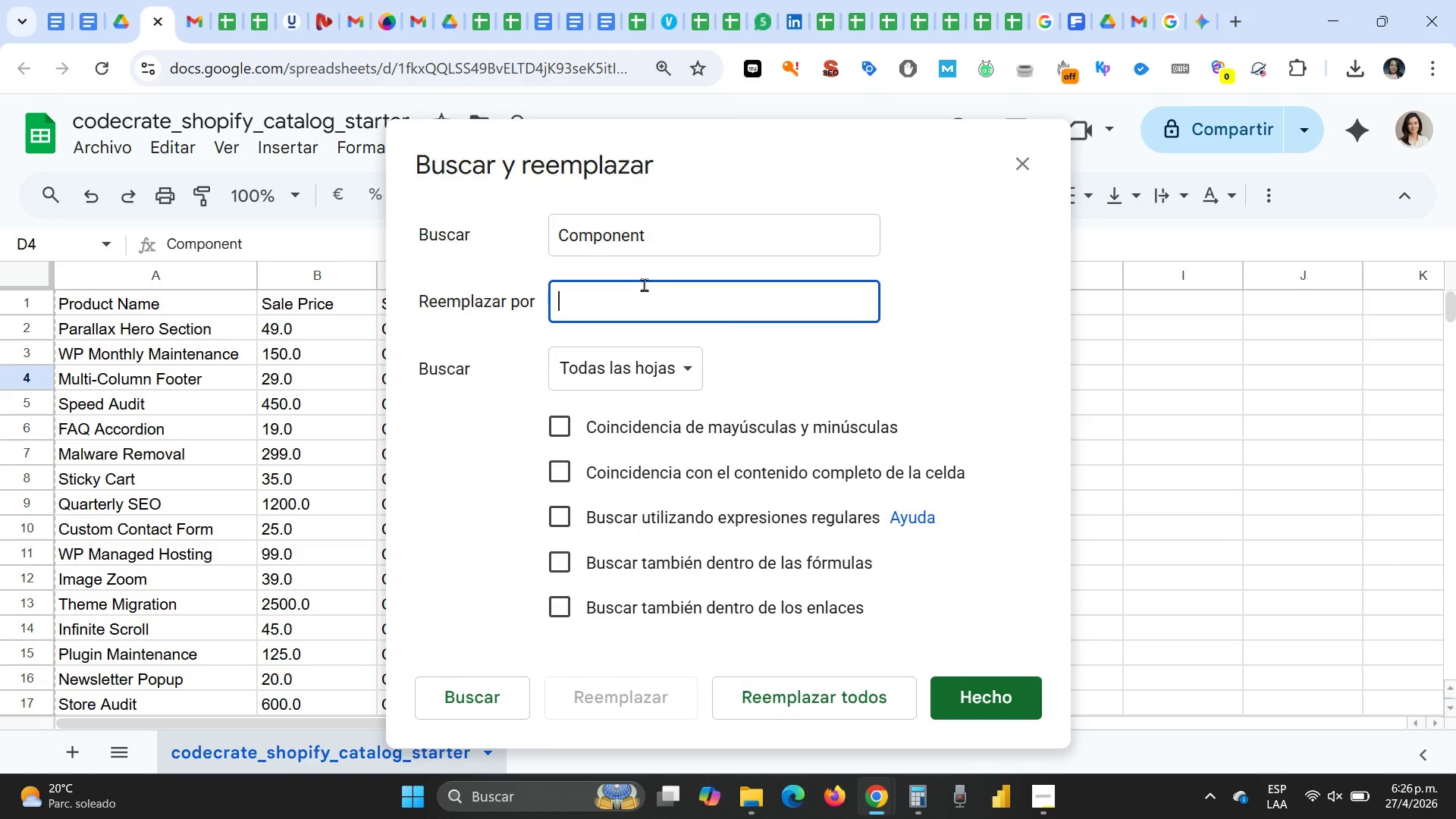 
type(Developer Components)
 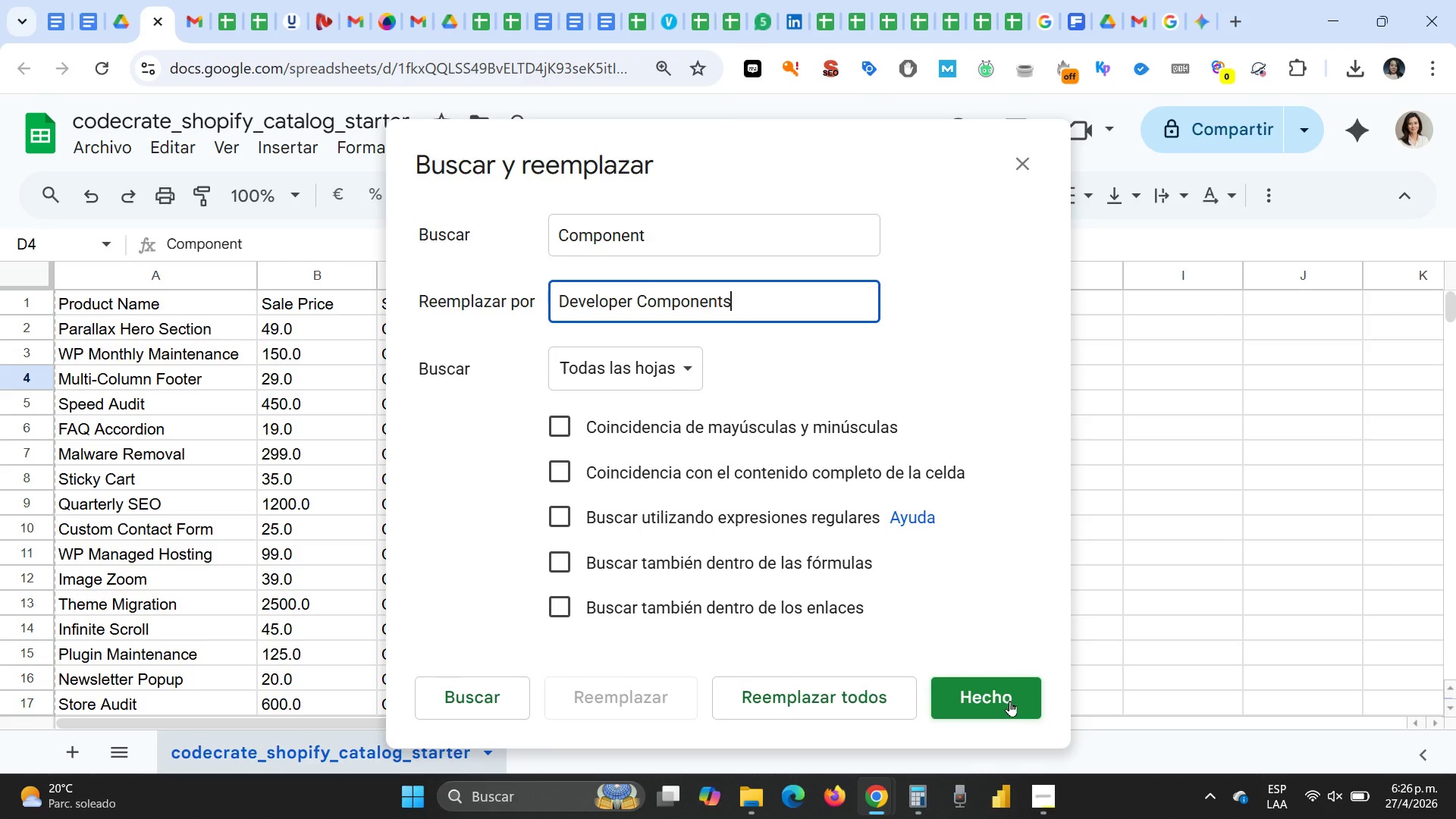 
wait(7.25)
 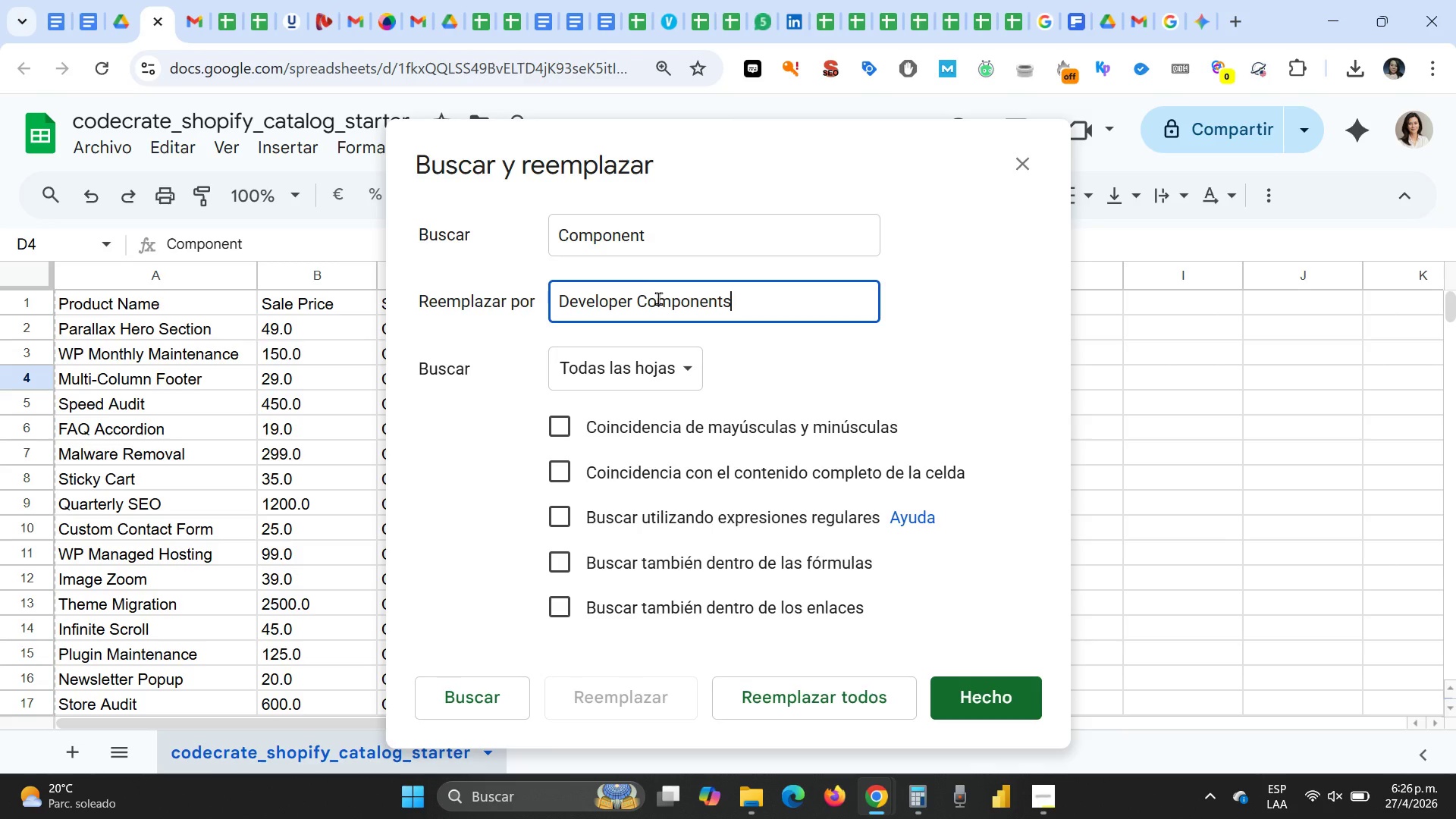 
left_click([852, 695])
 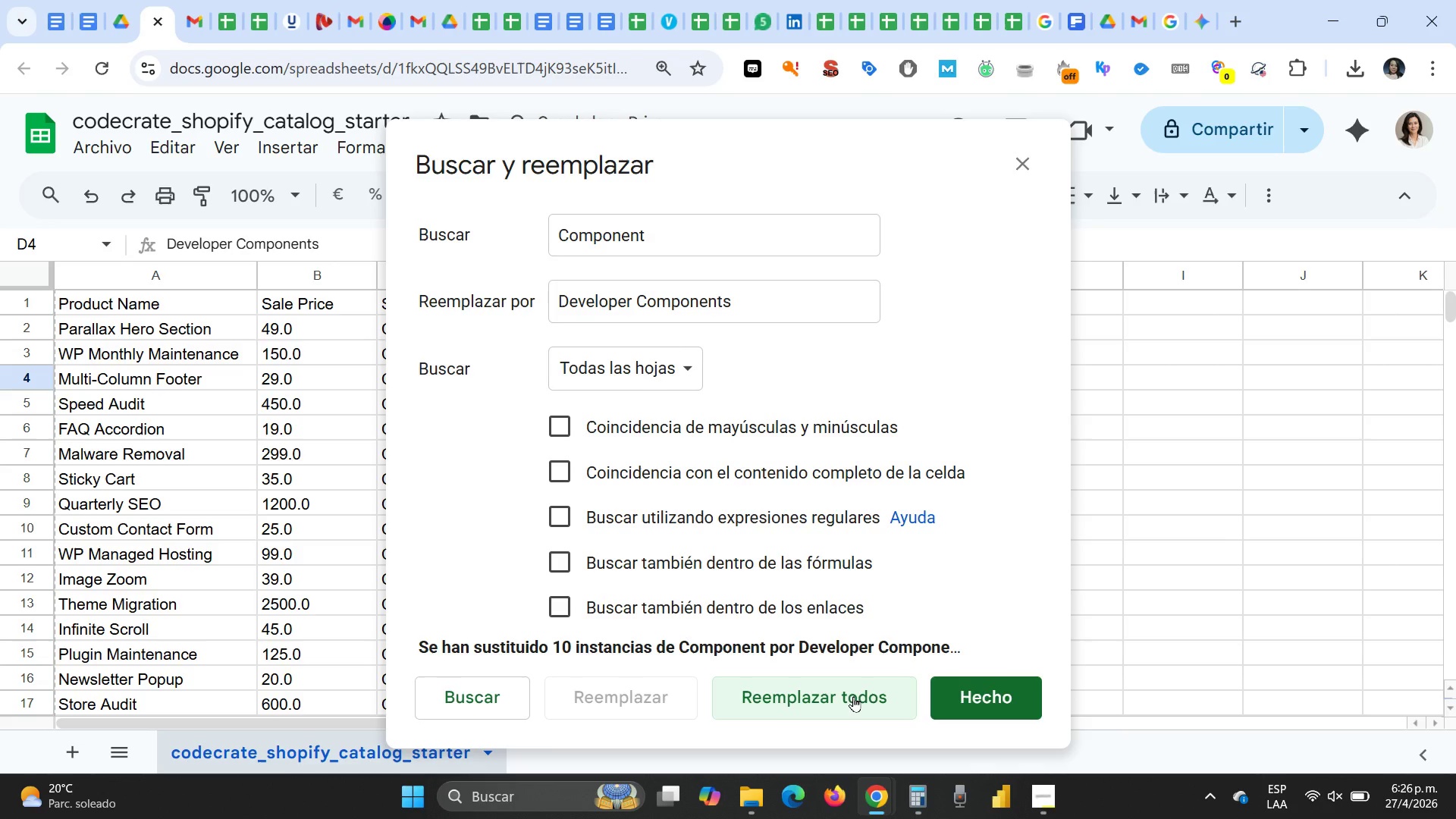 
left_click([1009, 694])
 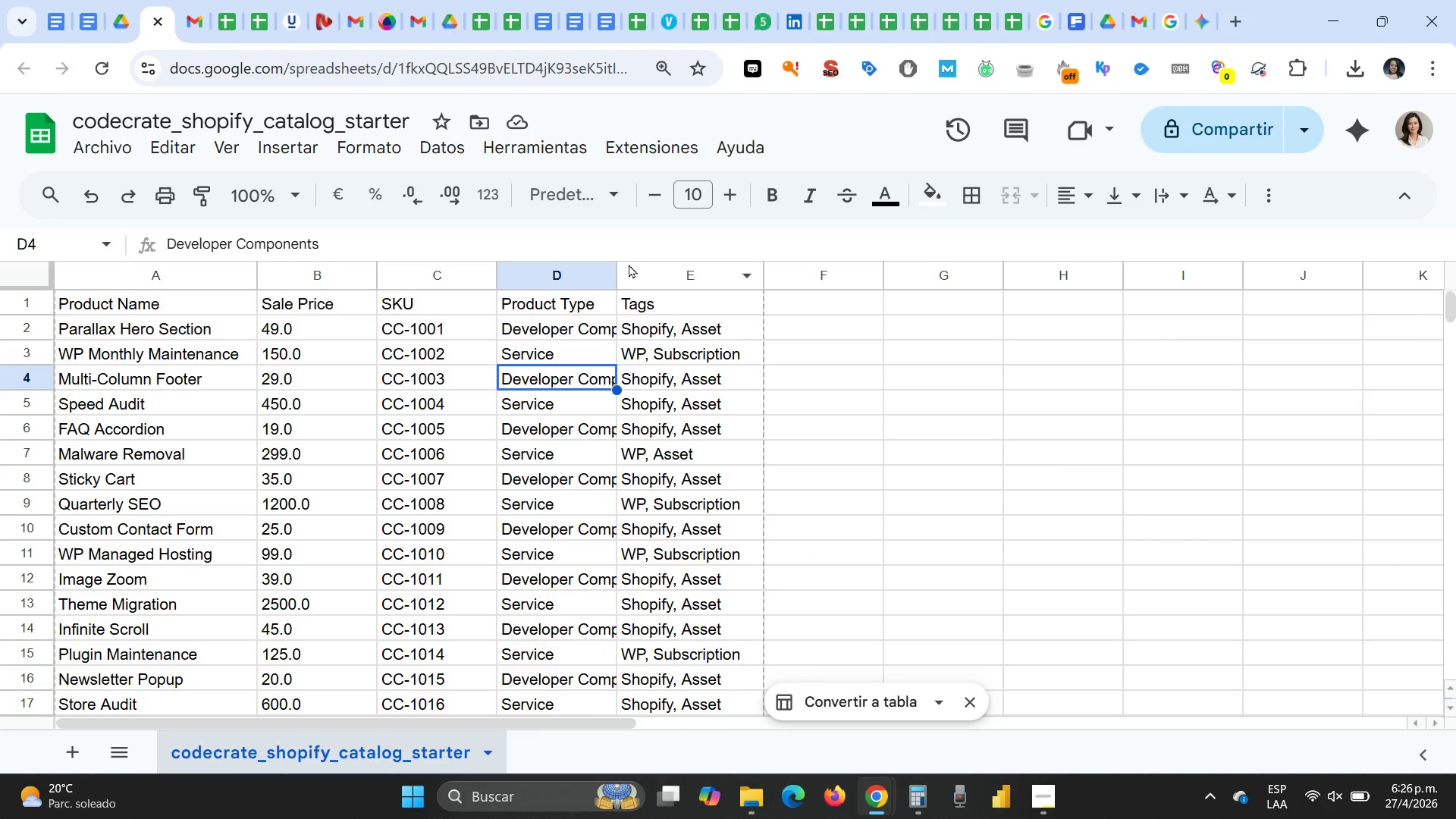 
left_click_drag(start_coordinate=[615, 271], to_coordinate=[692, 281])
 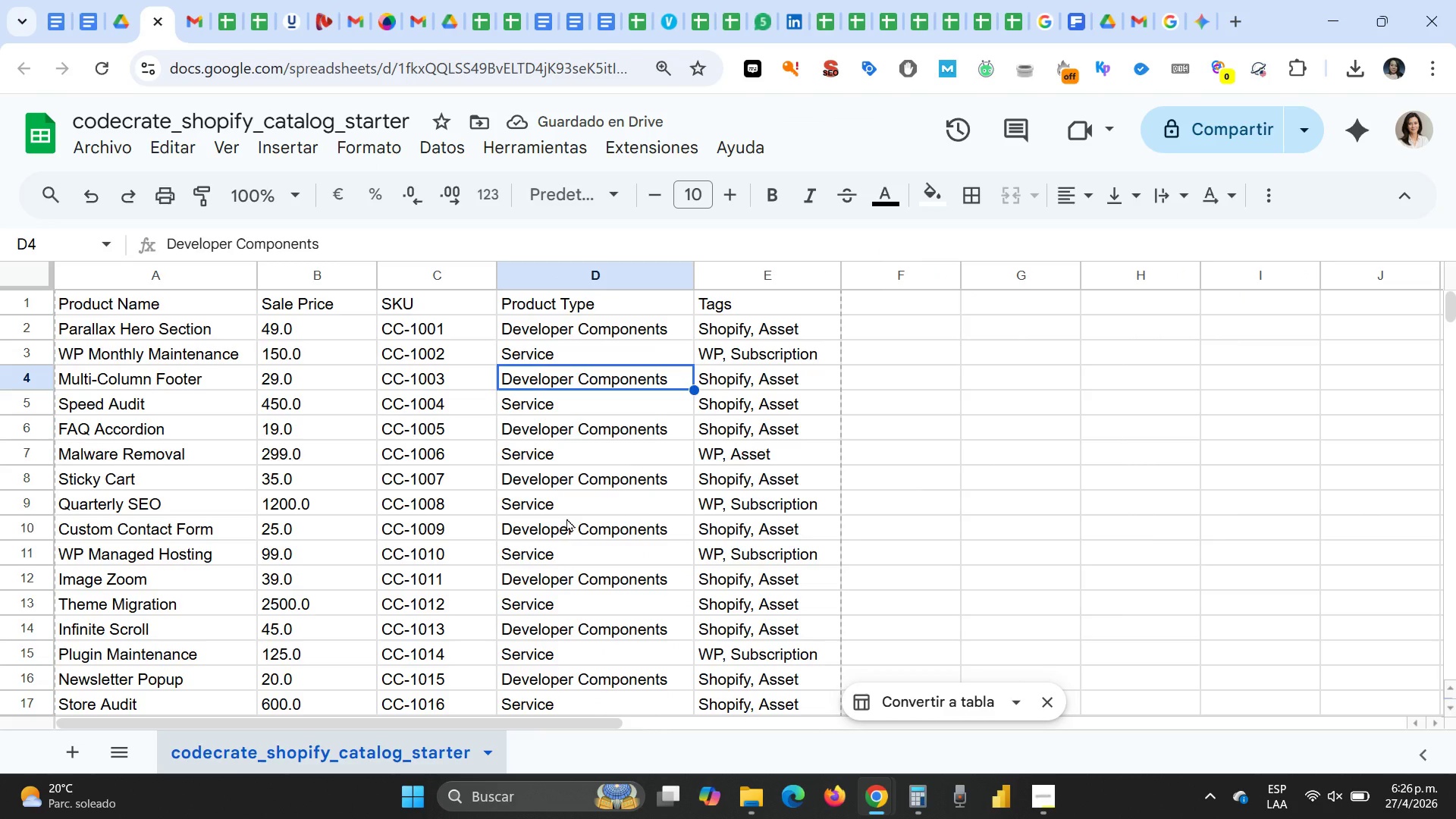 
wait(9.69)
 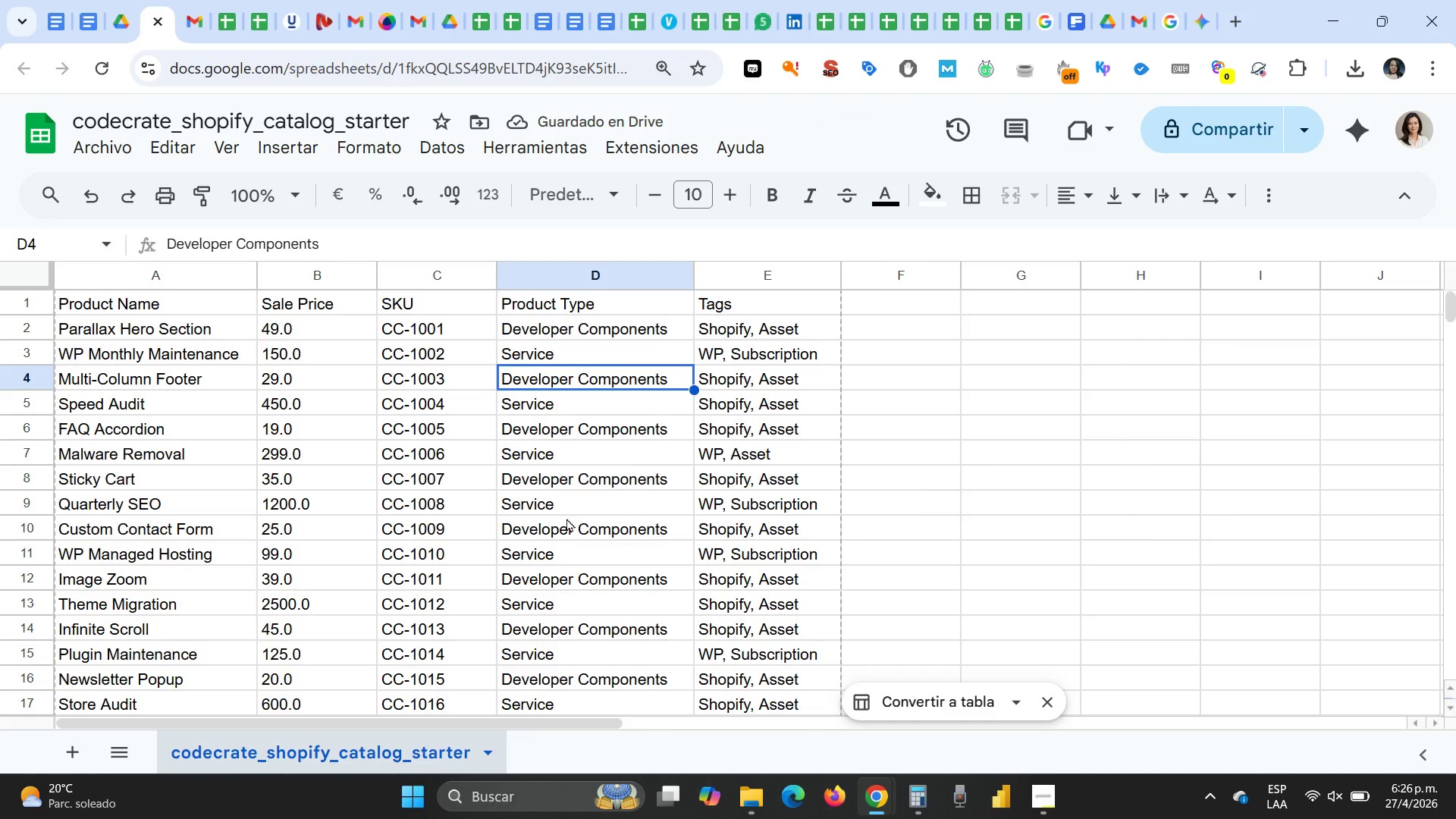 
key(Control+ControlLeft)
 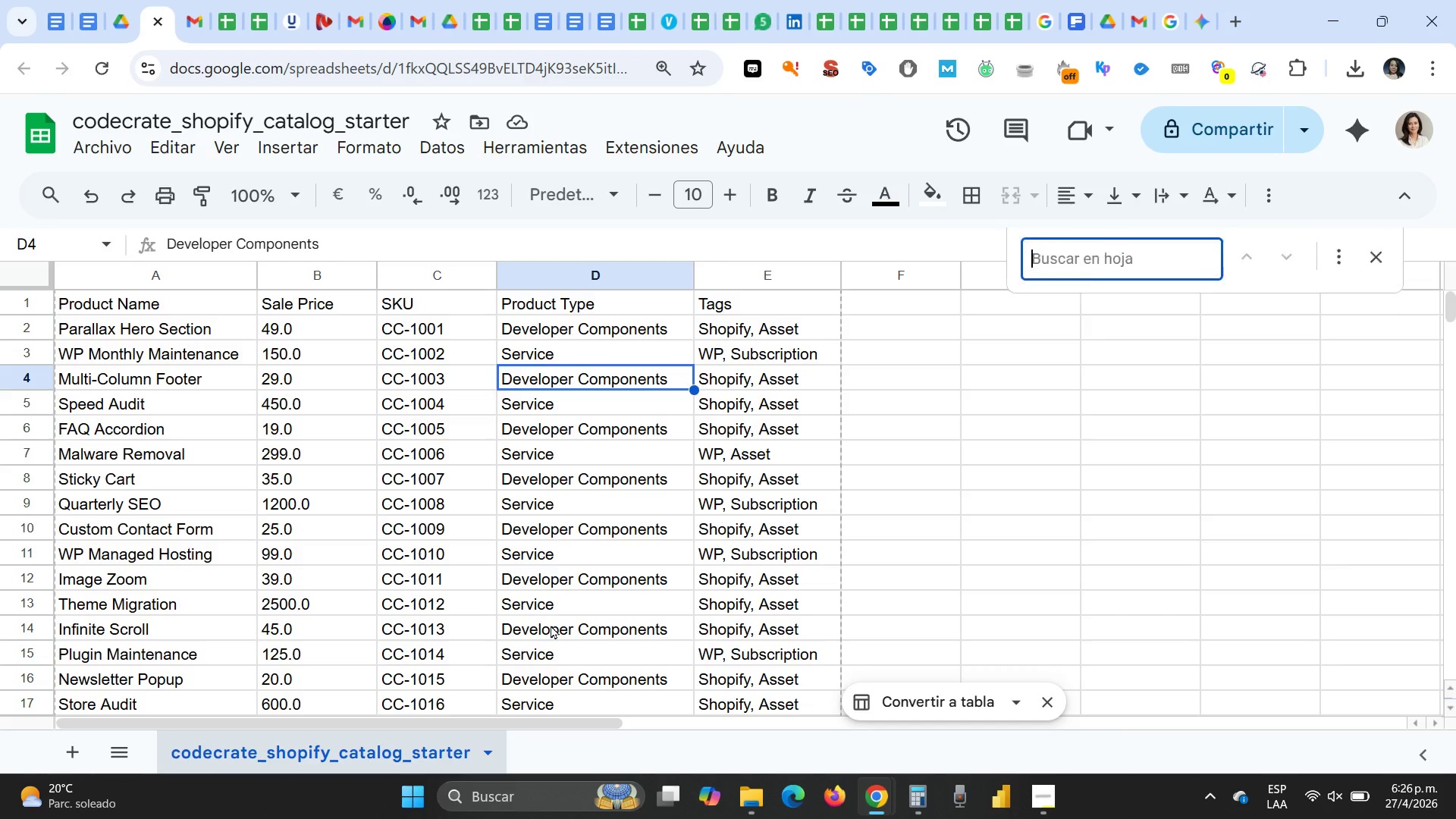 
type(fServices)
key(Backspace)
 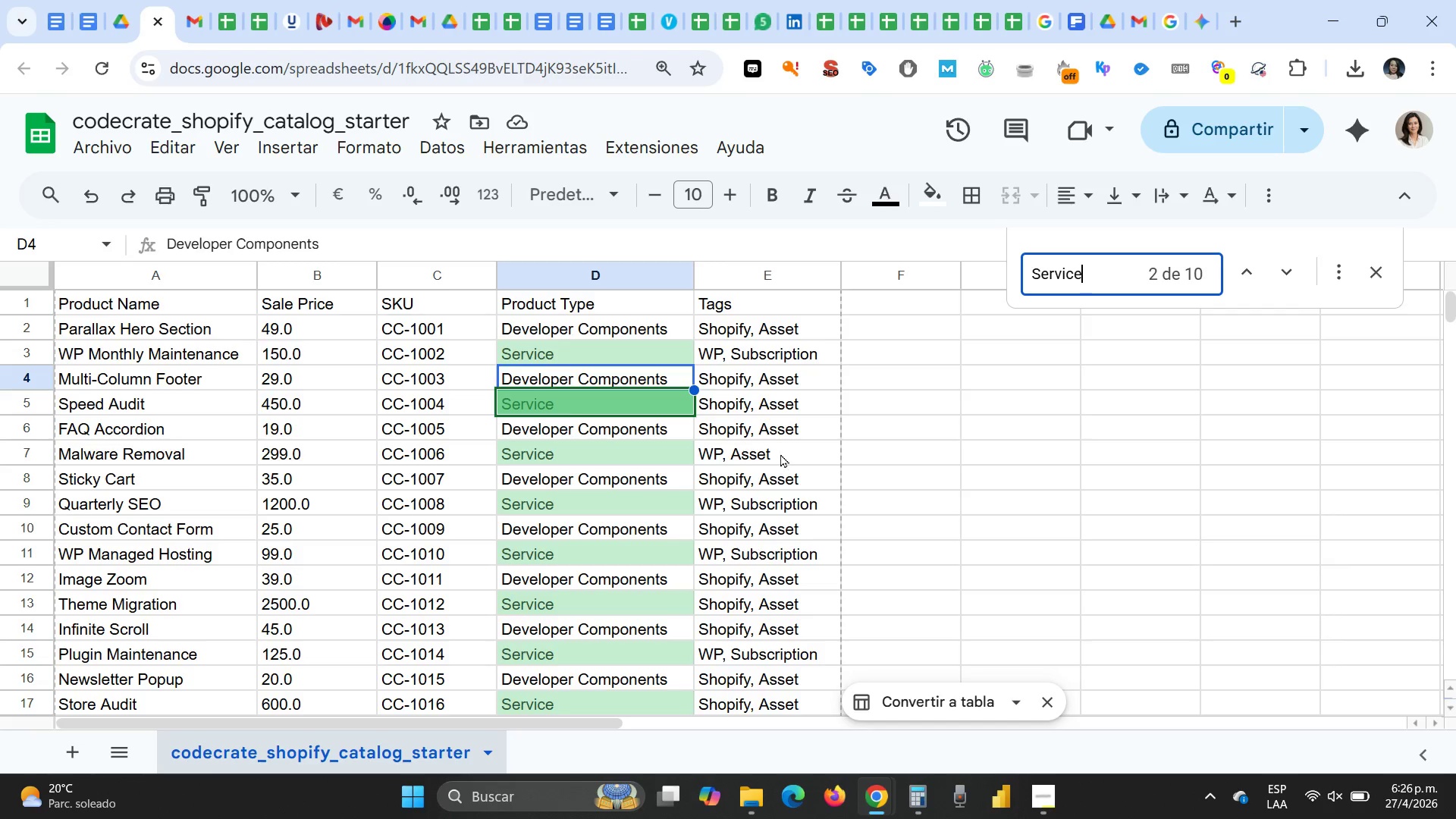 
left_click([1339, 279])
 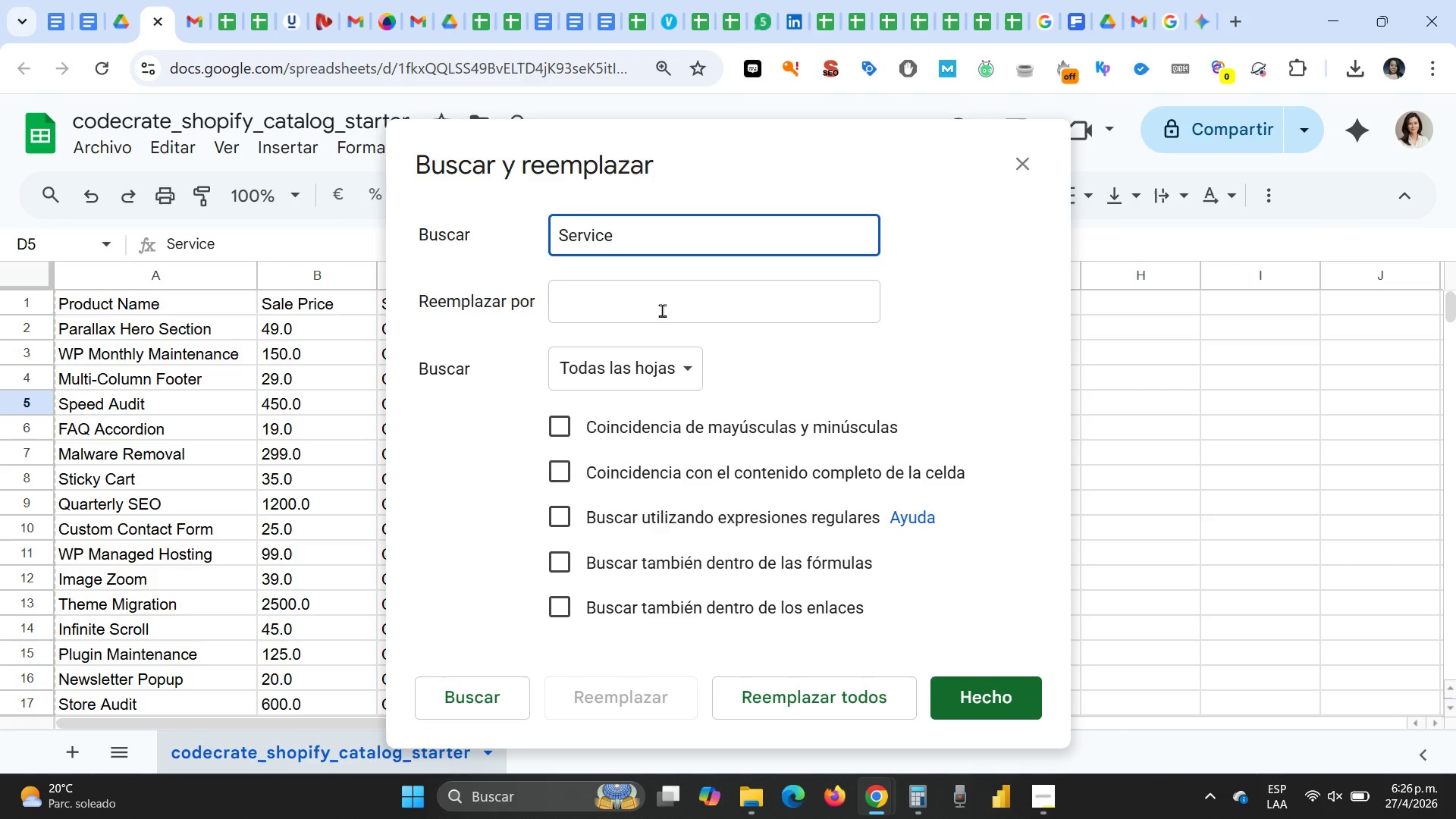 
left_click([643, 314])
 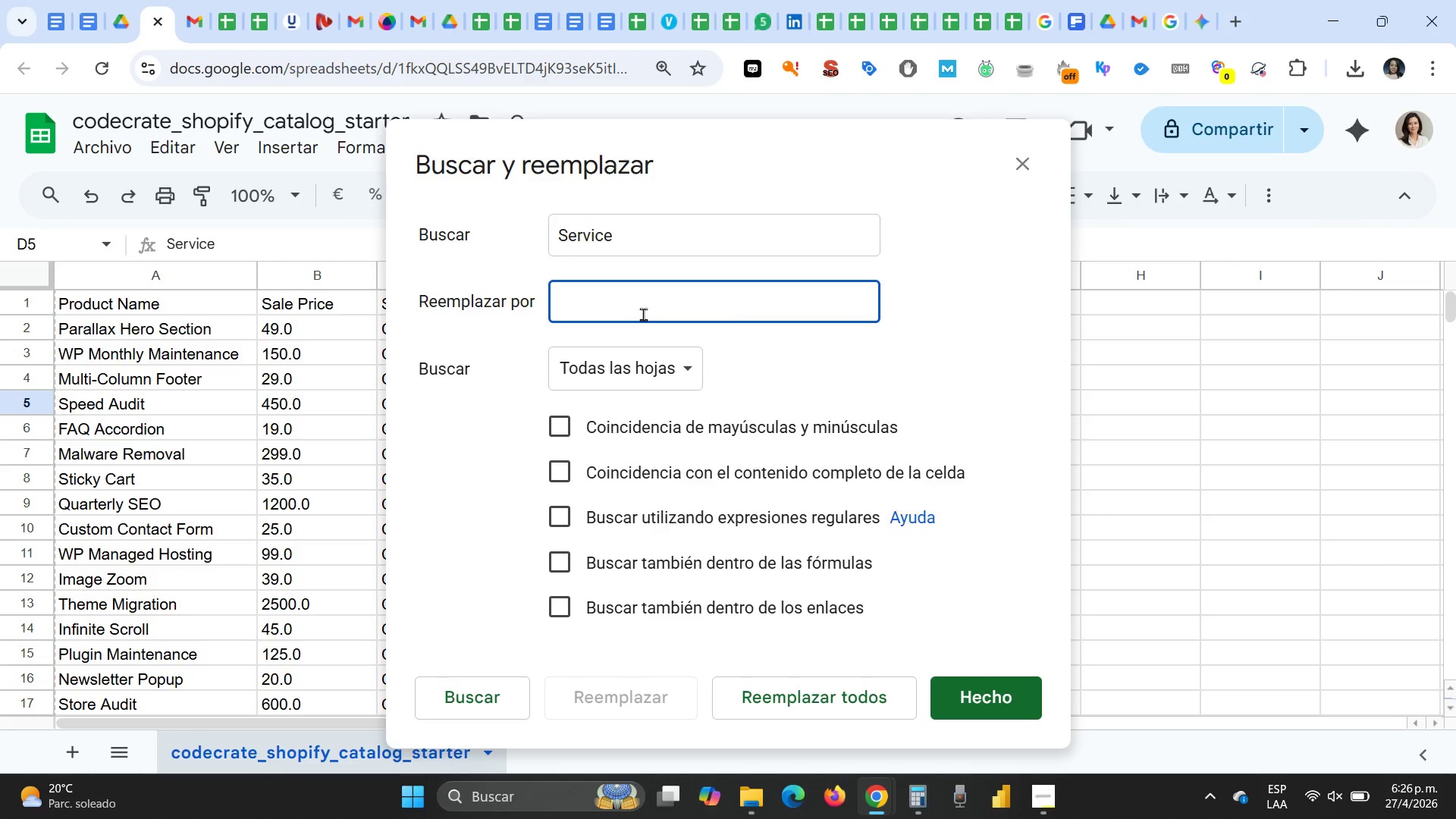 
type(Service Retainers)
 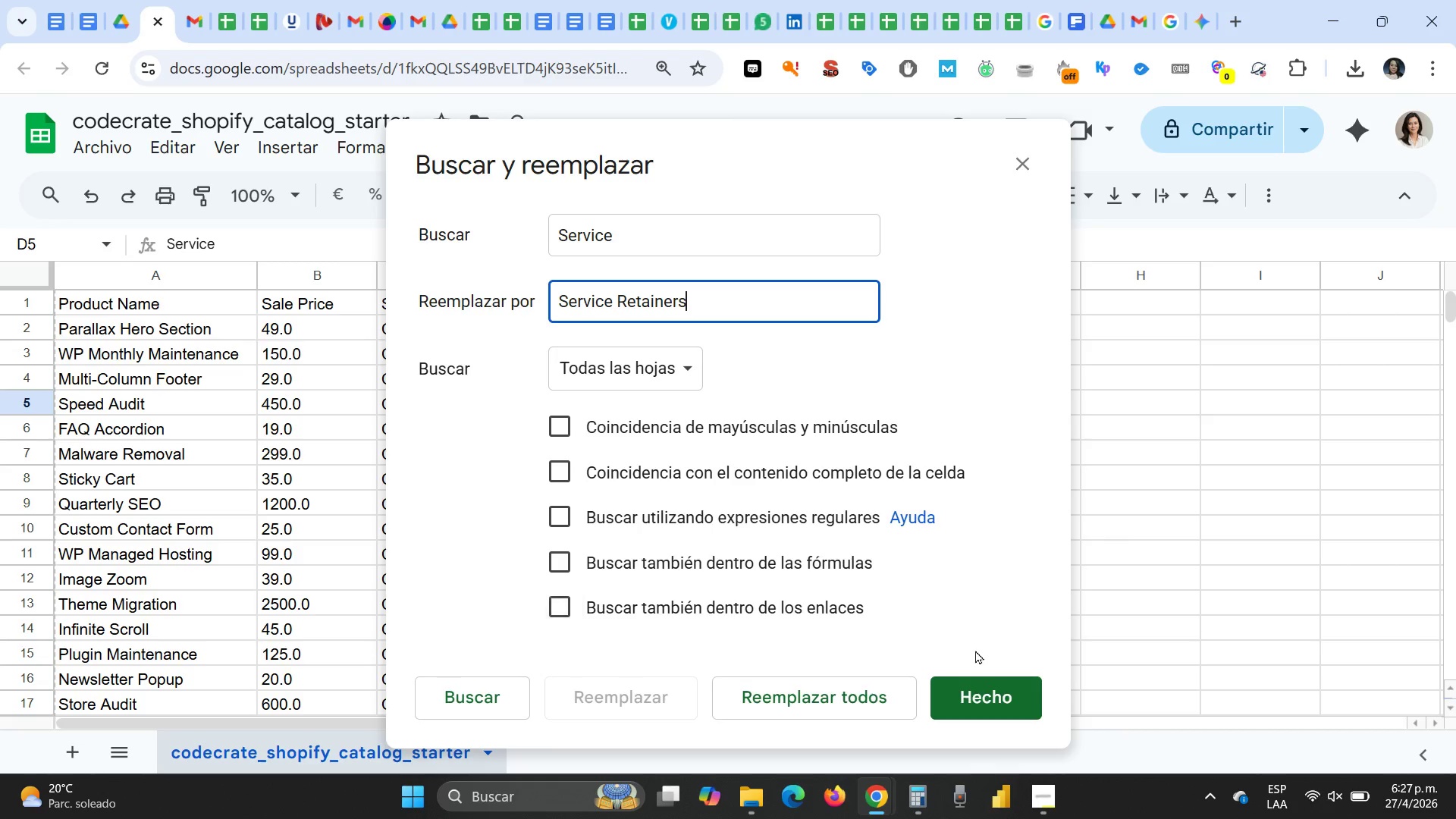 
wait(7.28)
 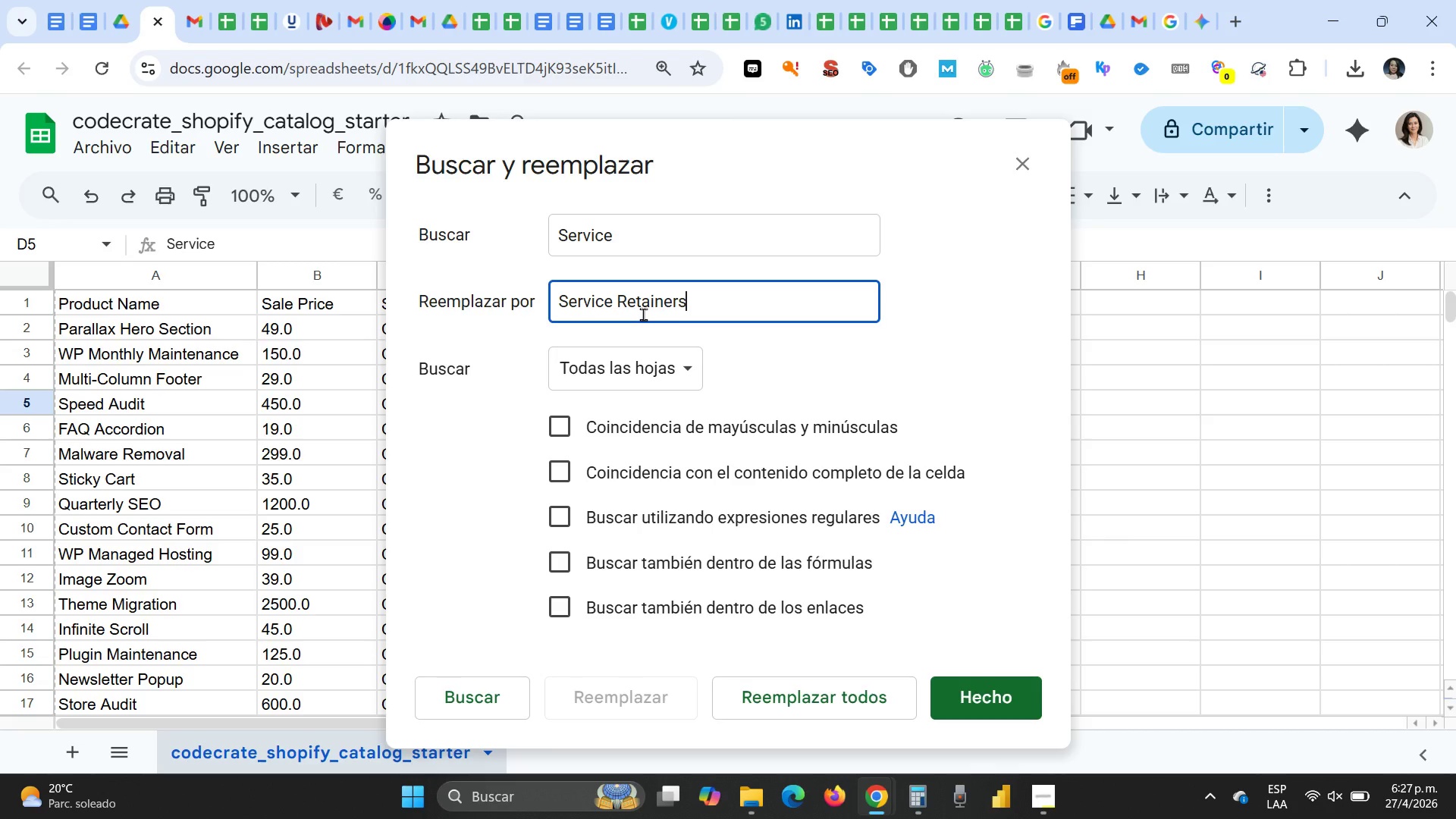 
left_click([983, 704])
 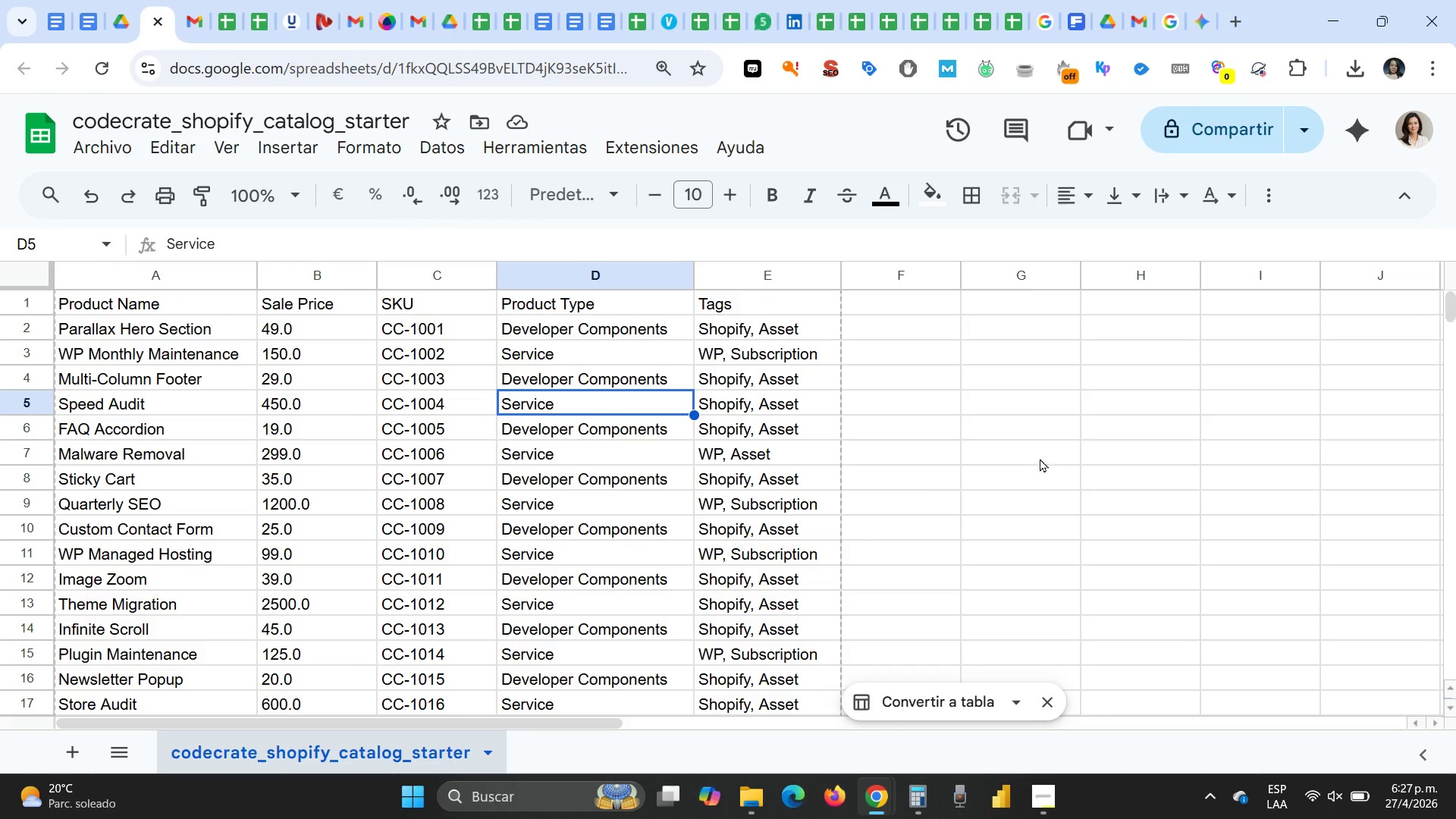 
left_click([1037, 448])
 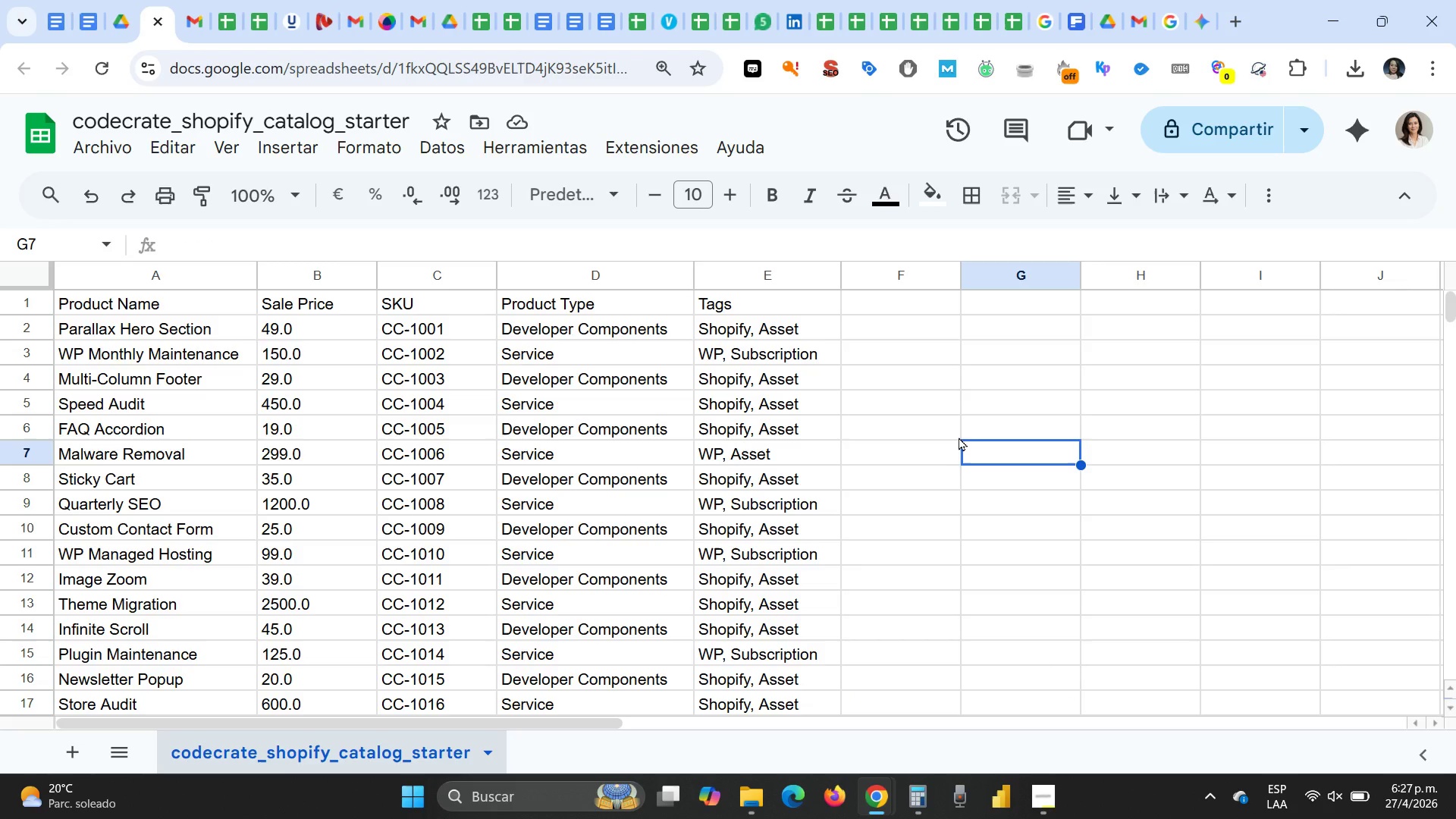 
hold_key(key=ControlLeft, duration=0.8)
 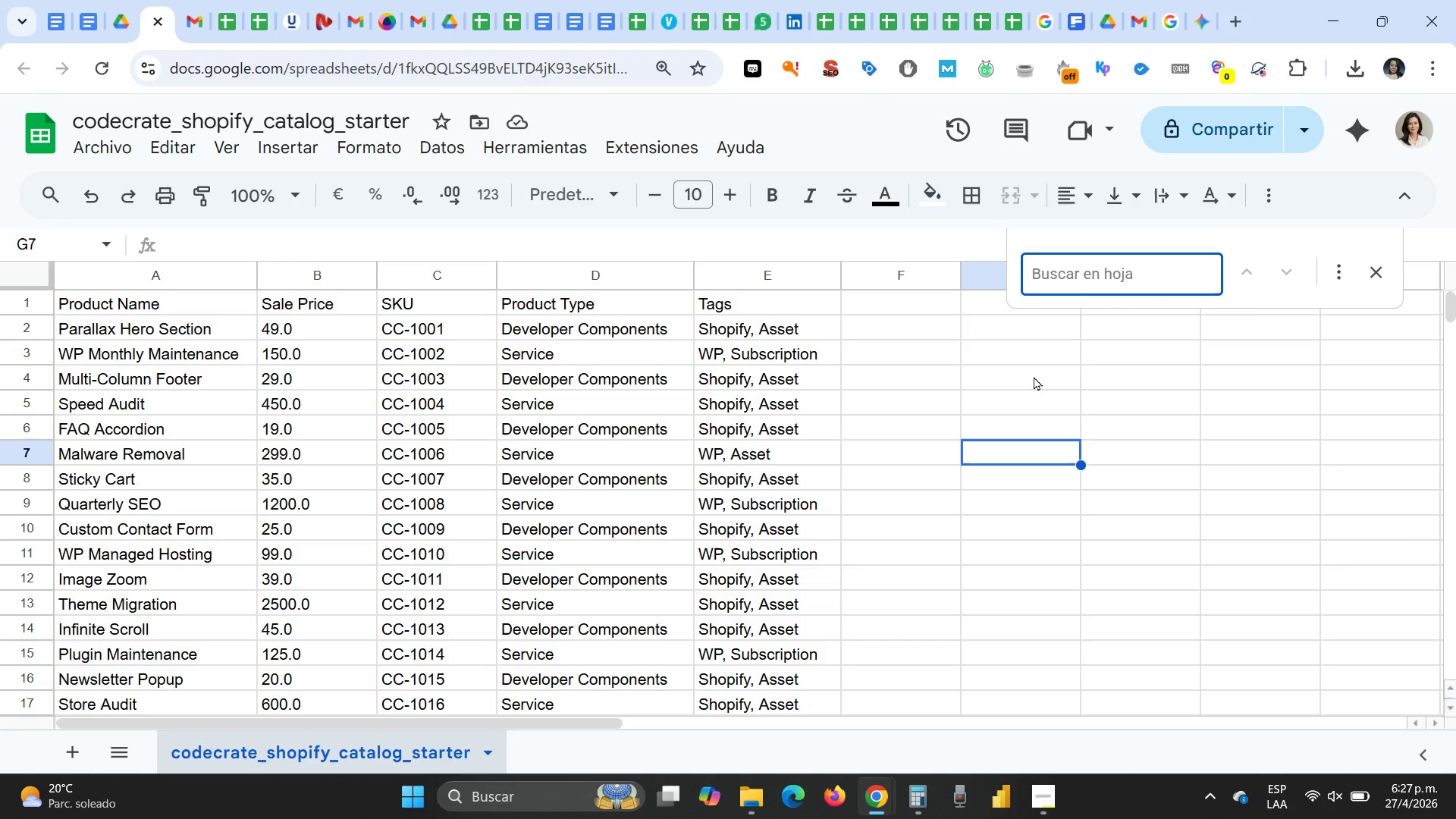 
key(F)
 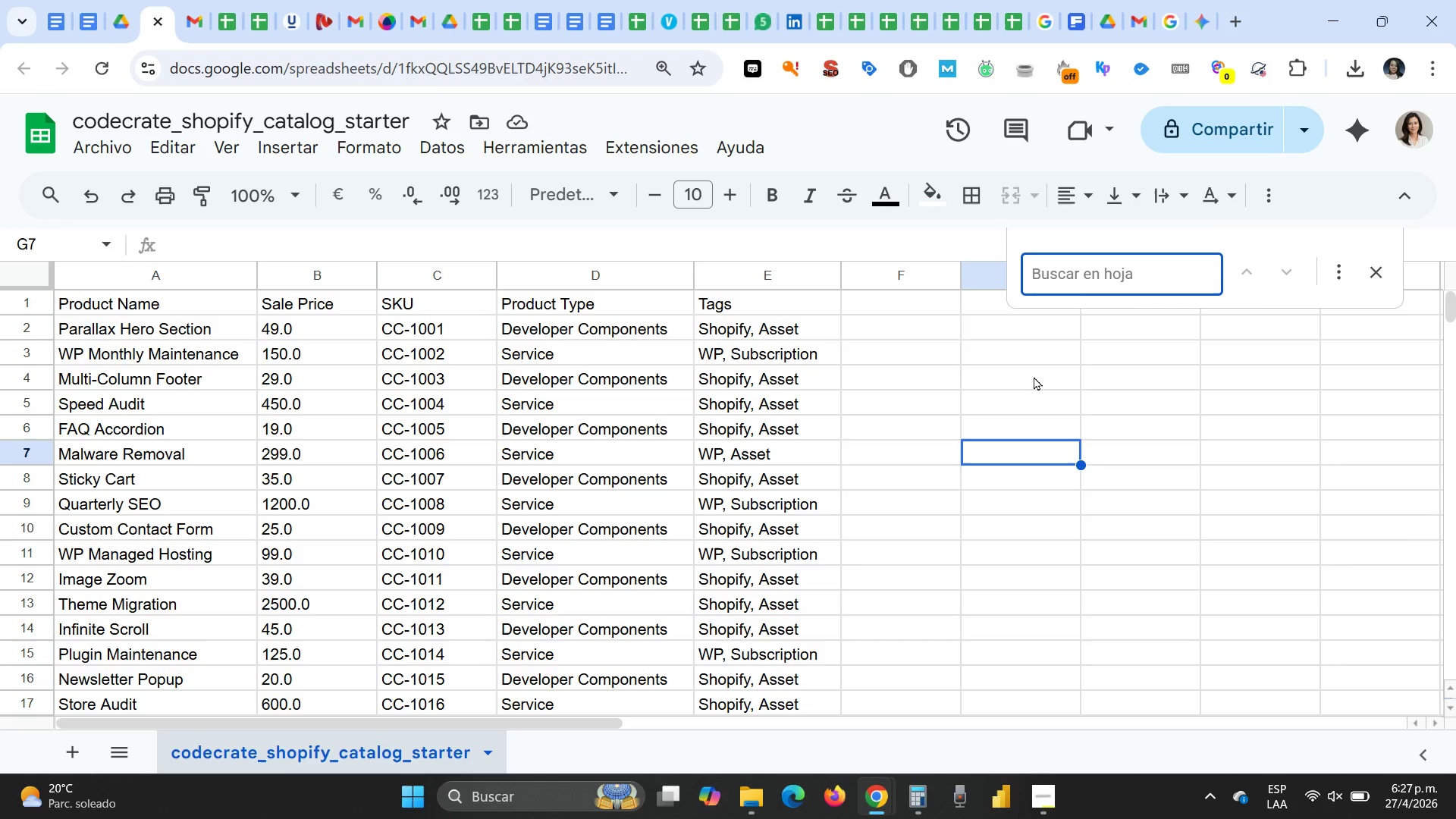 
type(Service)
 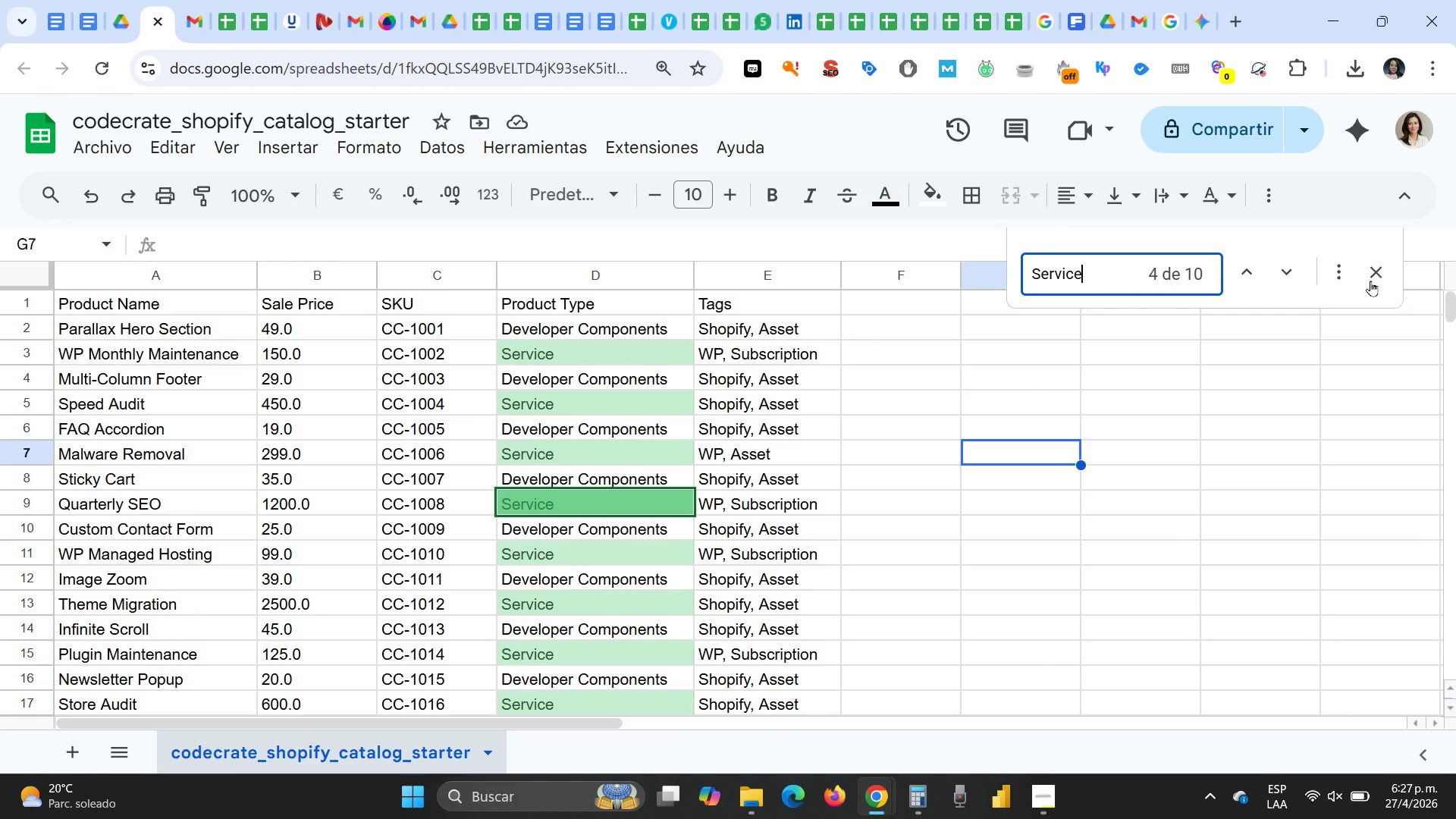 
left_click([1345, 268])
 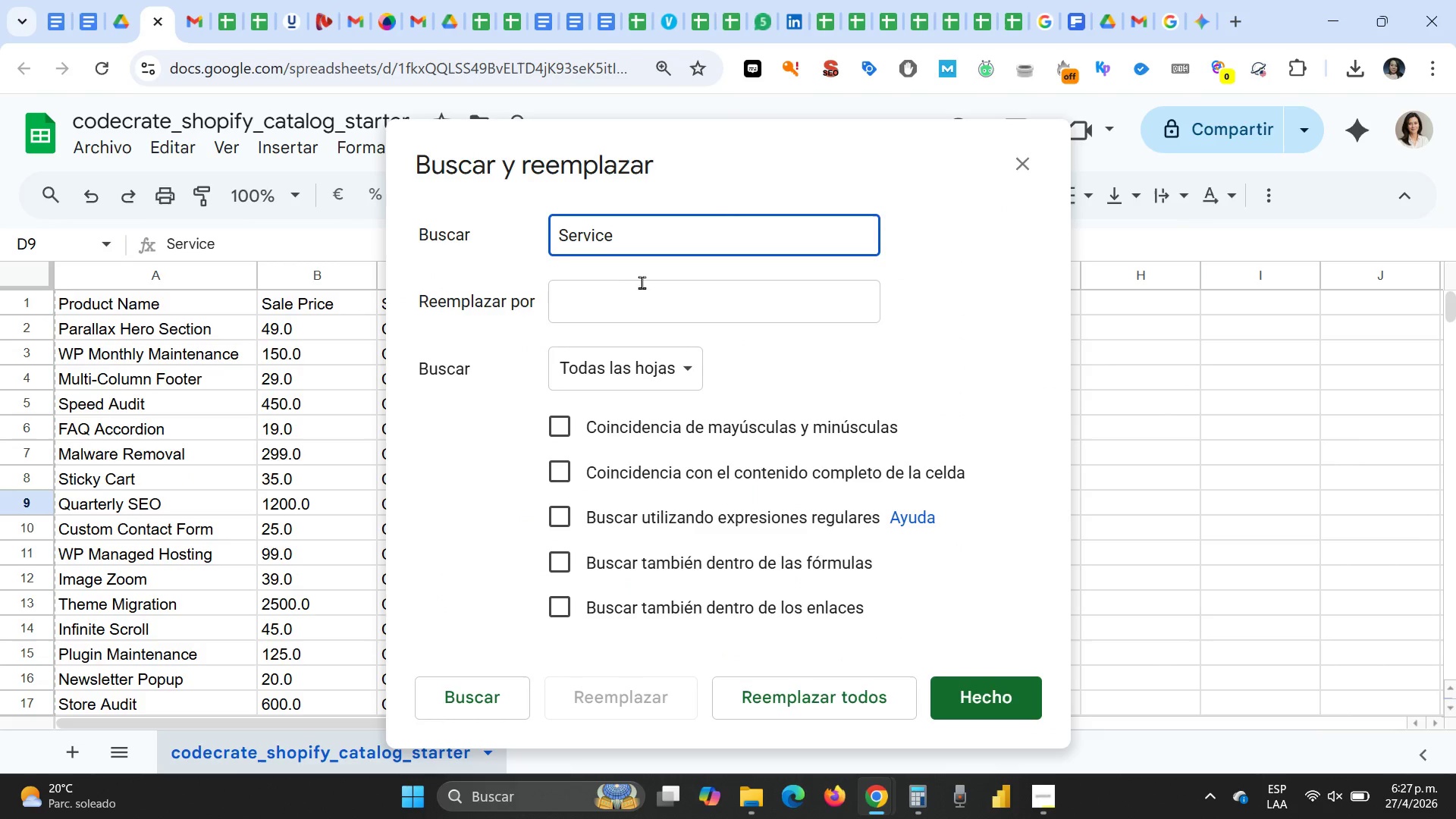 
left_click([634, 302])
 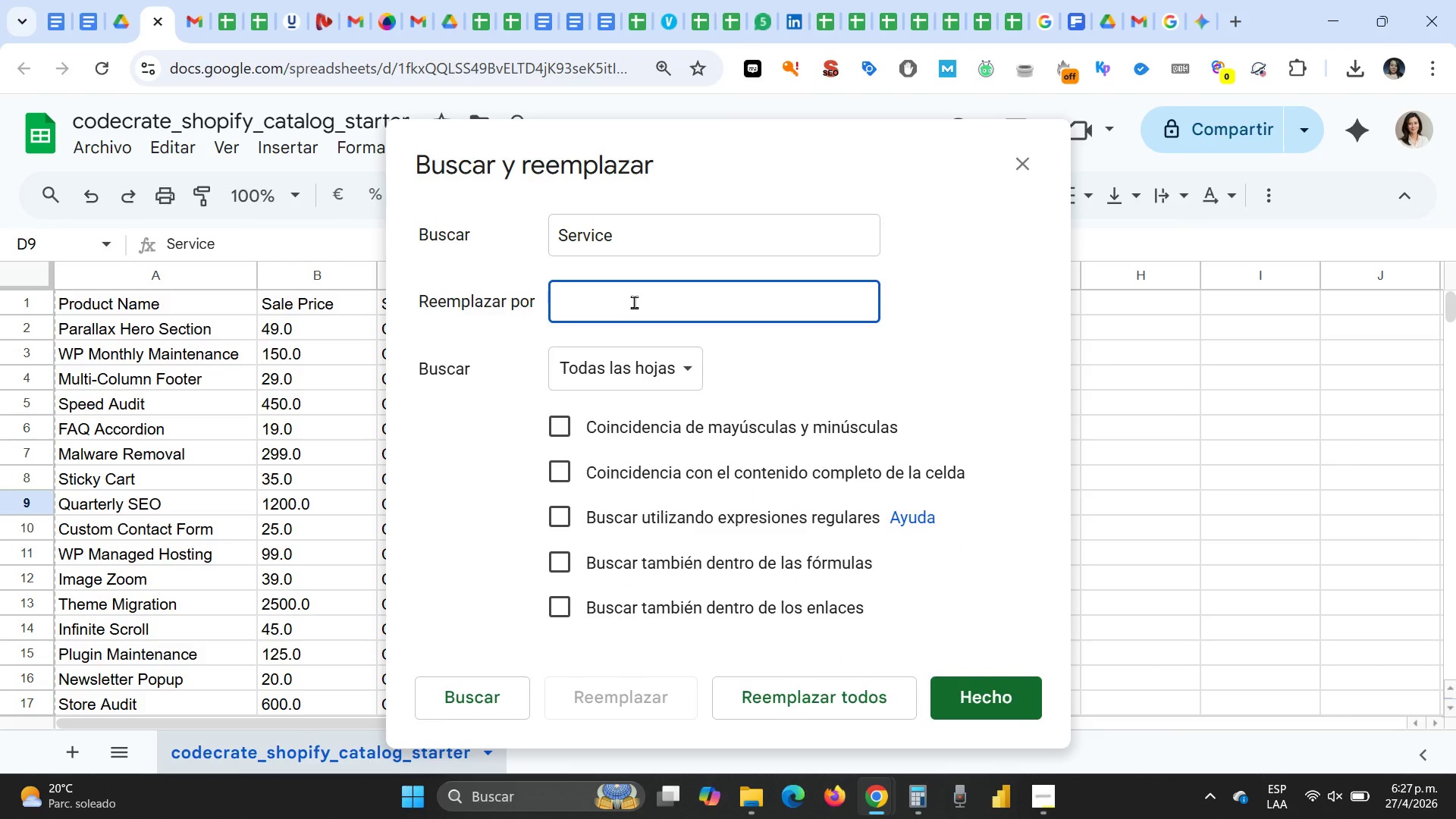 
type(Service Reta)
 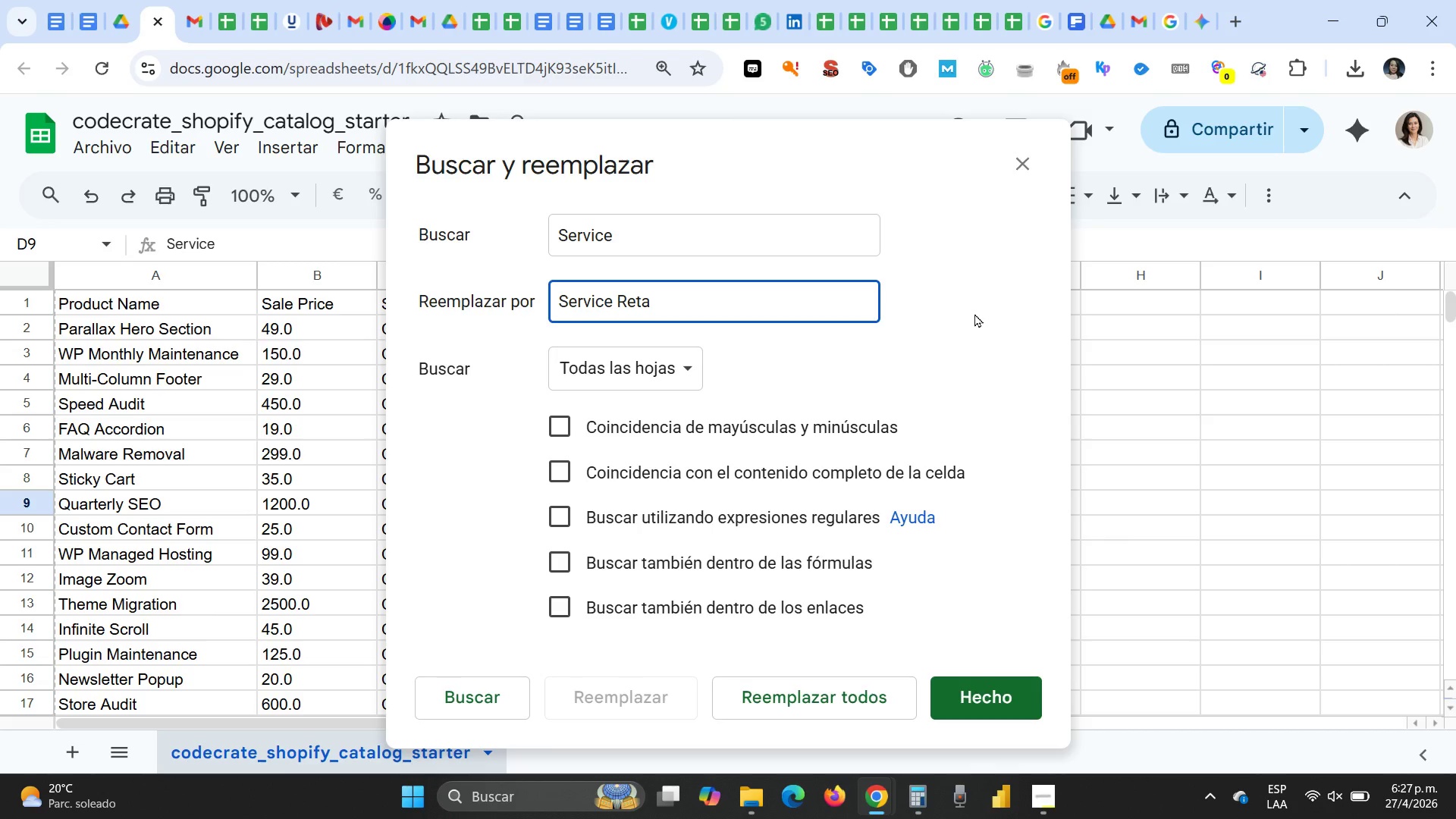 
type(iners)
 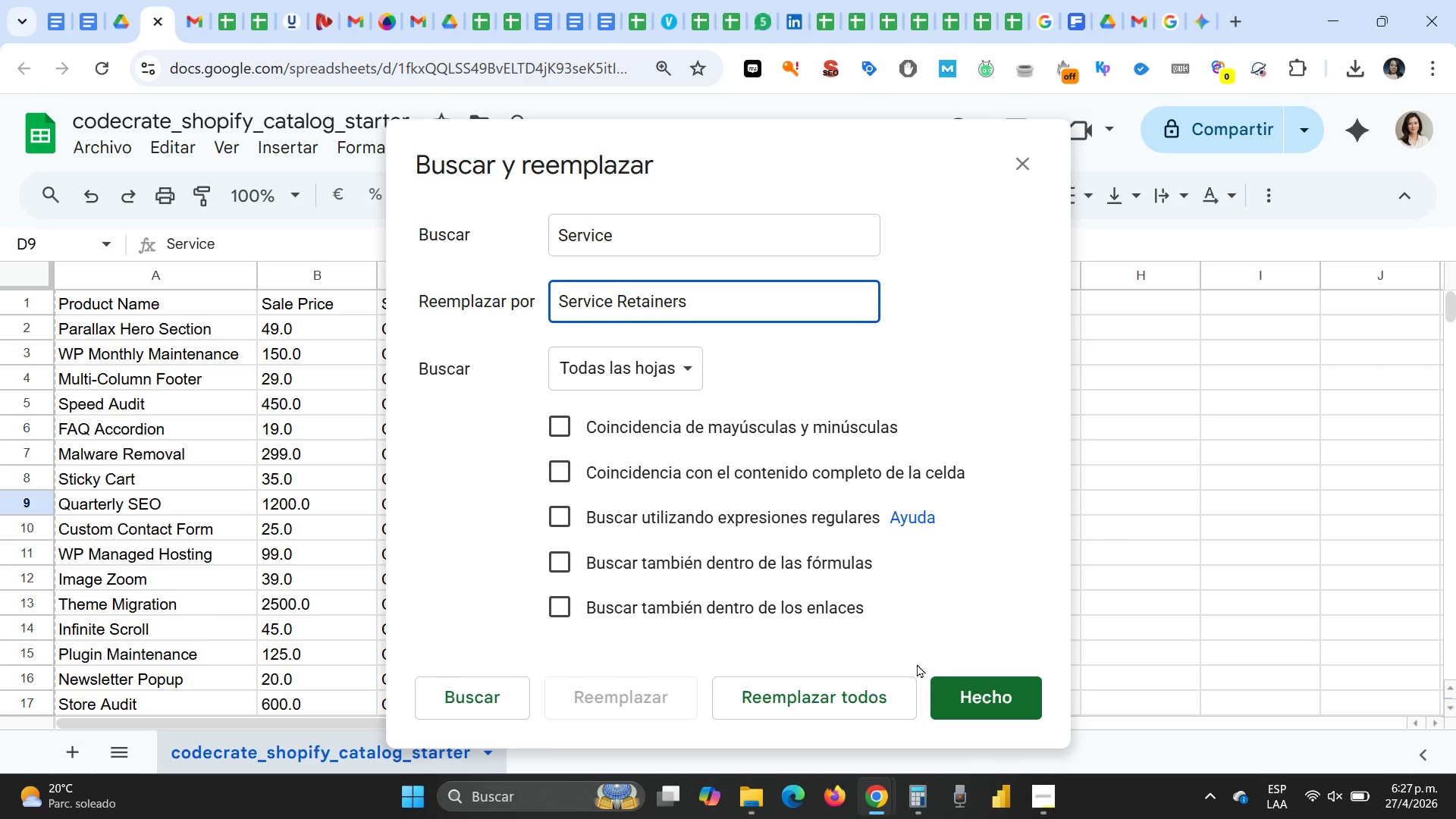 
left_click([804, 698])
 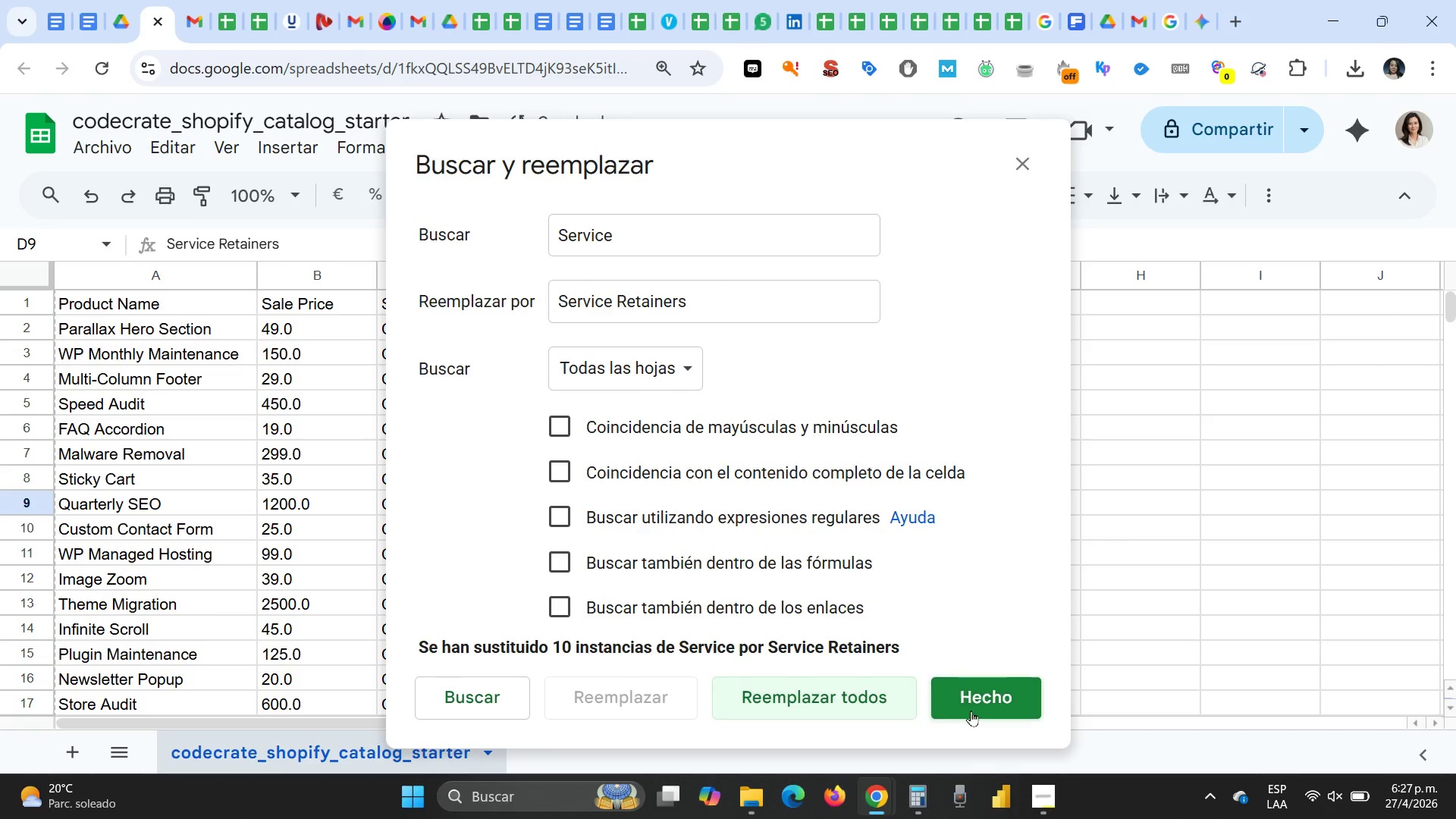 
left_click([977, 710])
 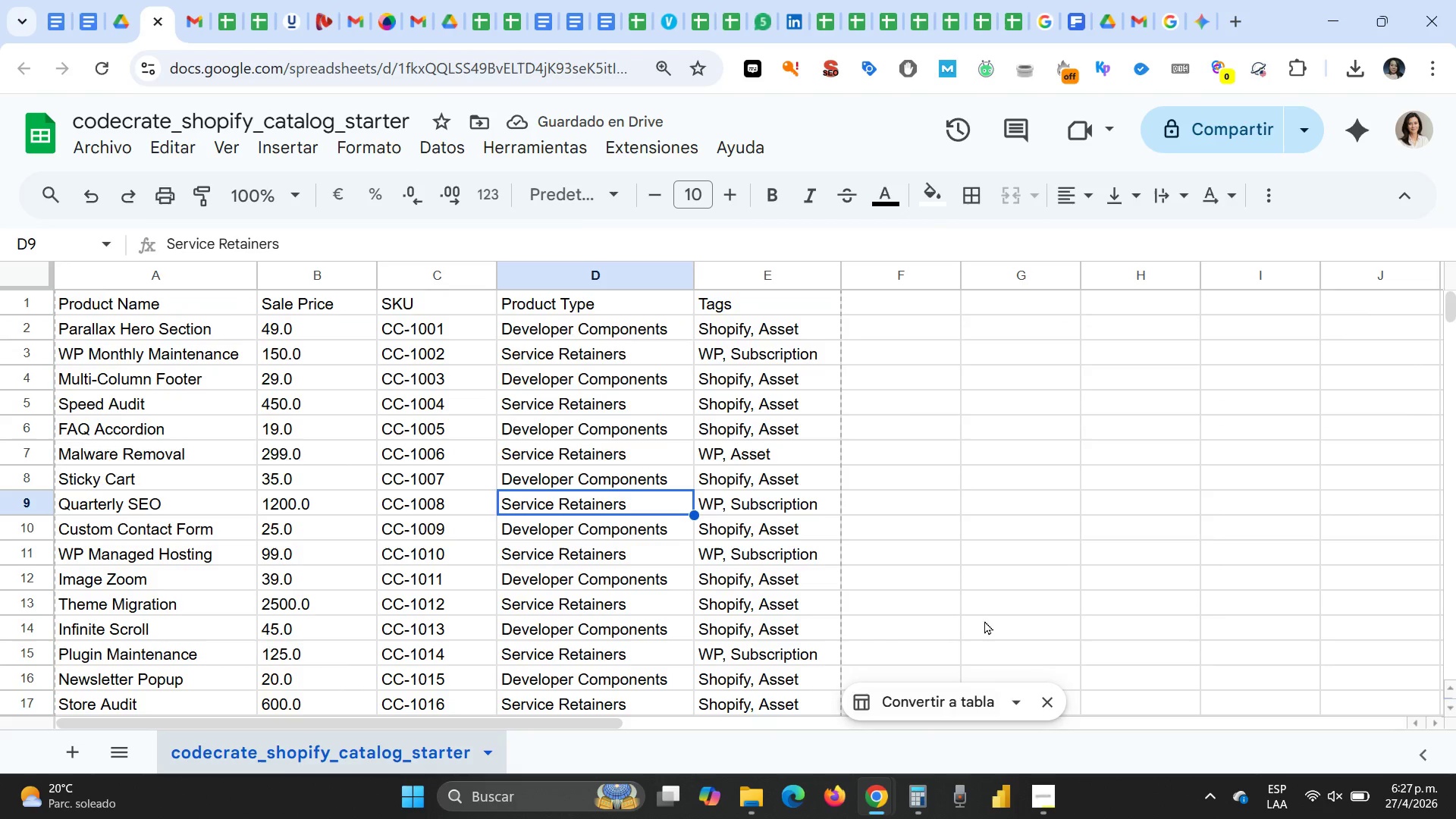 
left_click([988, 403])
 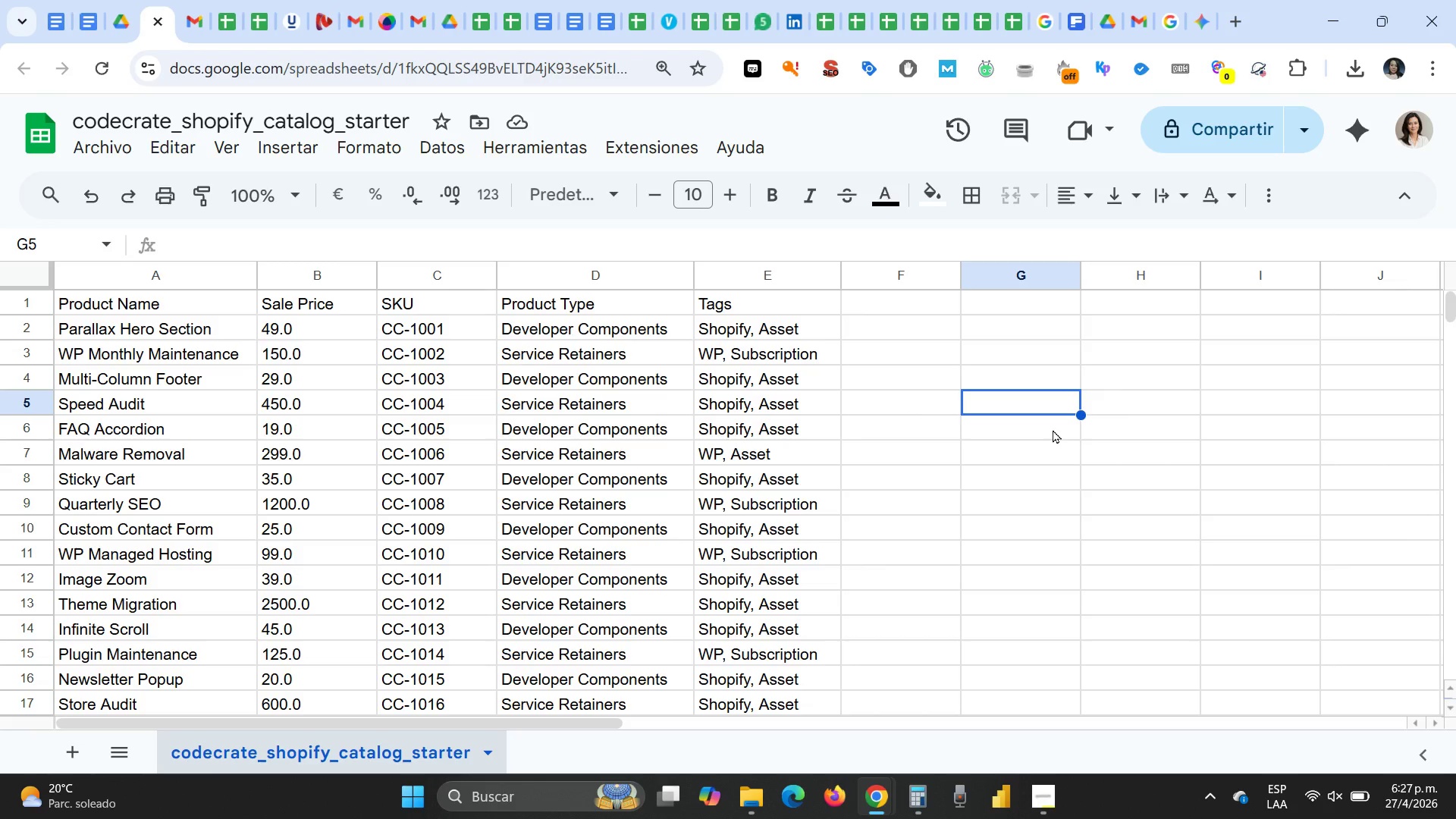 
wait(20.28)
 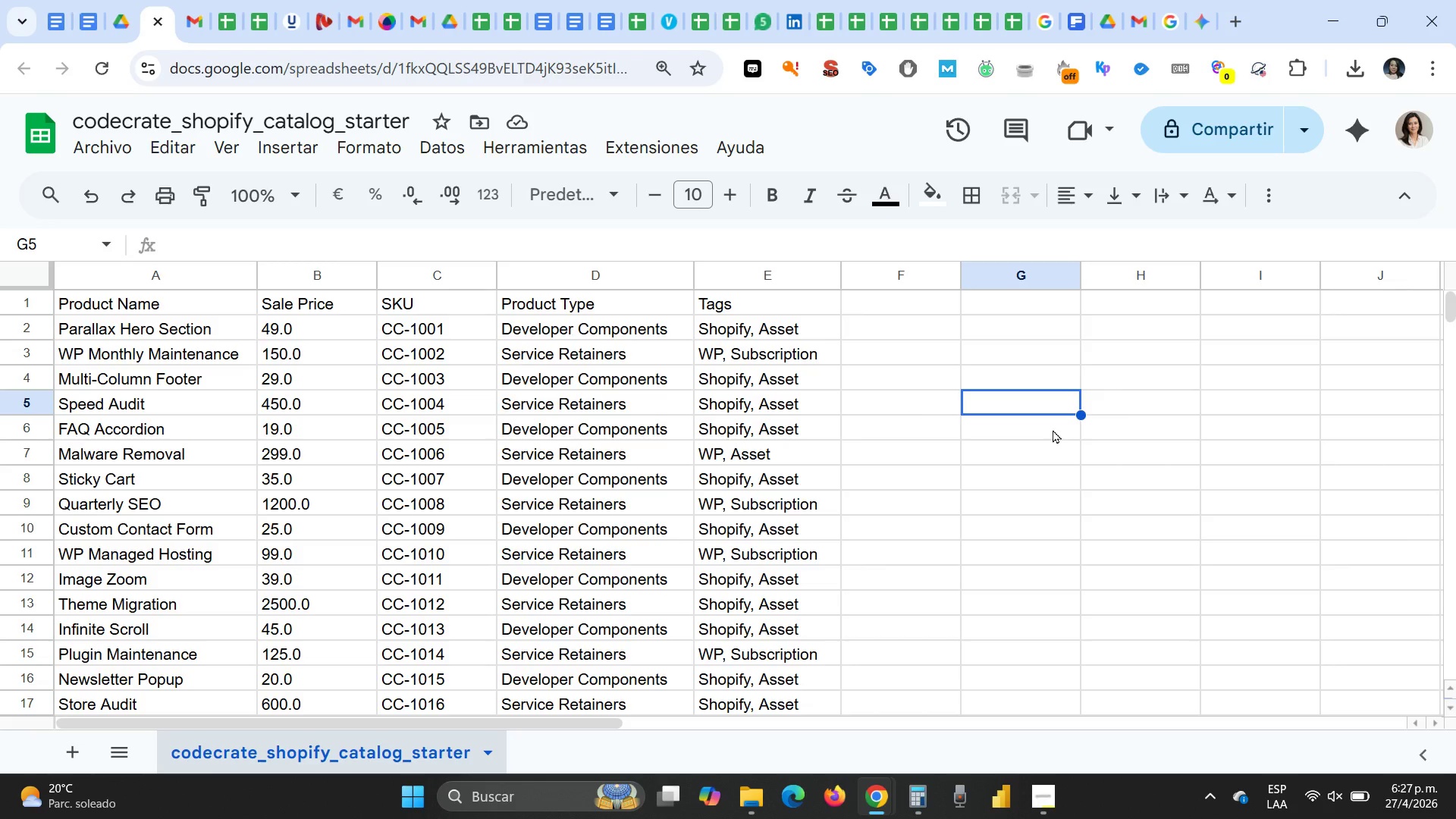 
left_click([595, 339])
 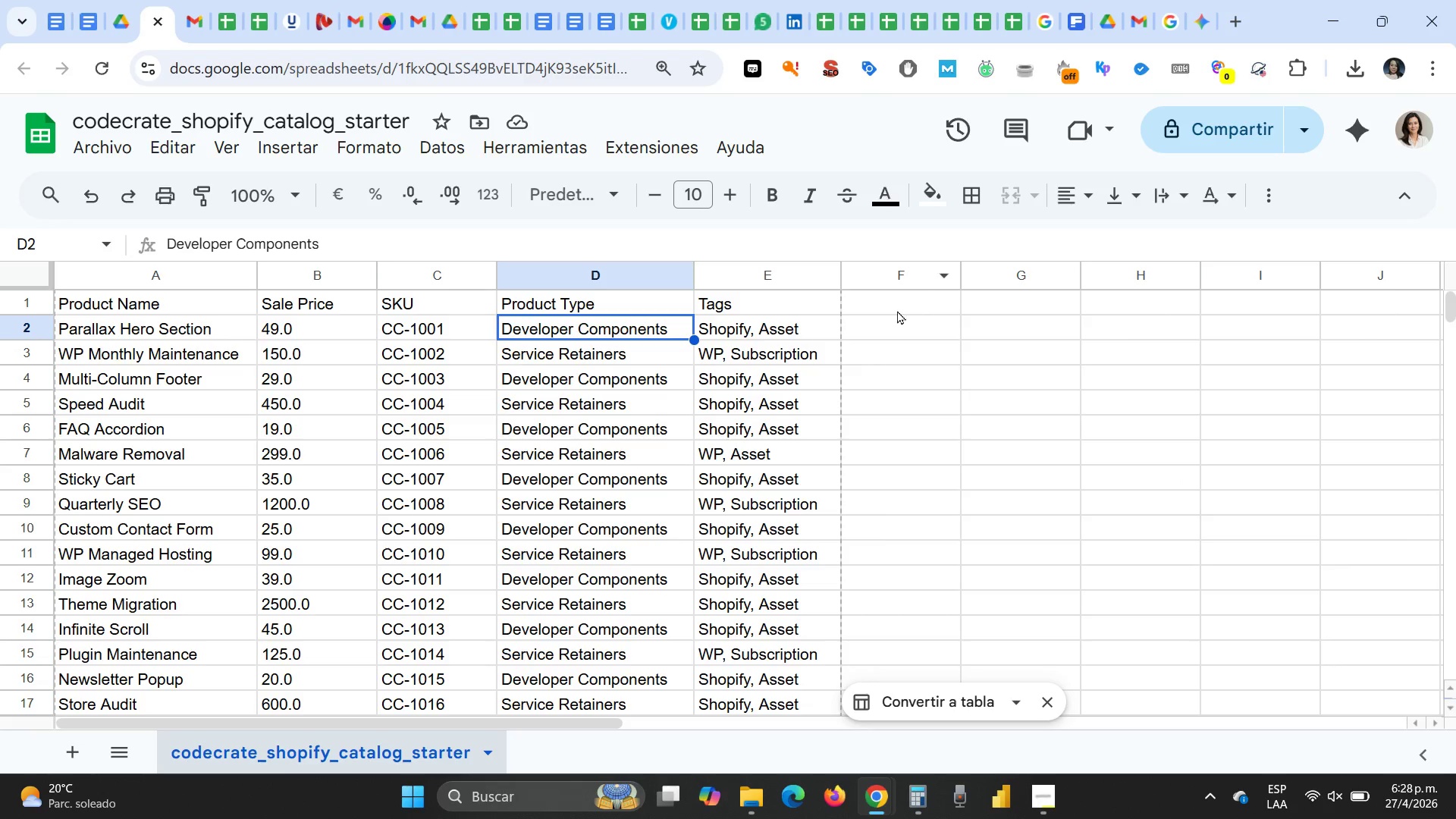 
wait(7.17)
 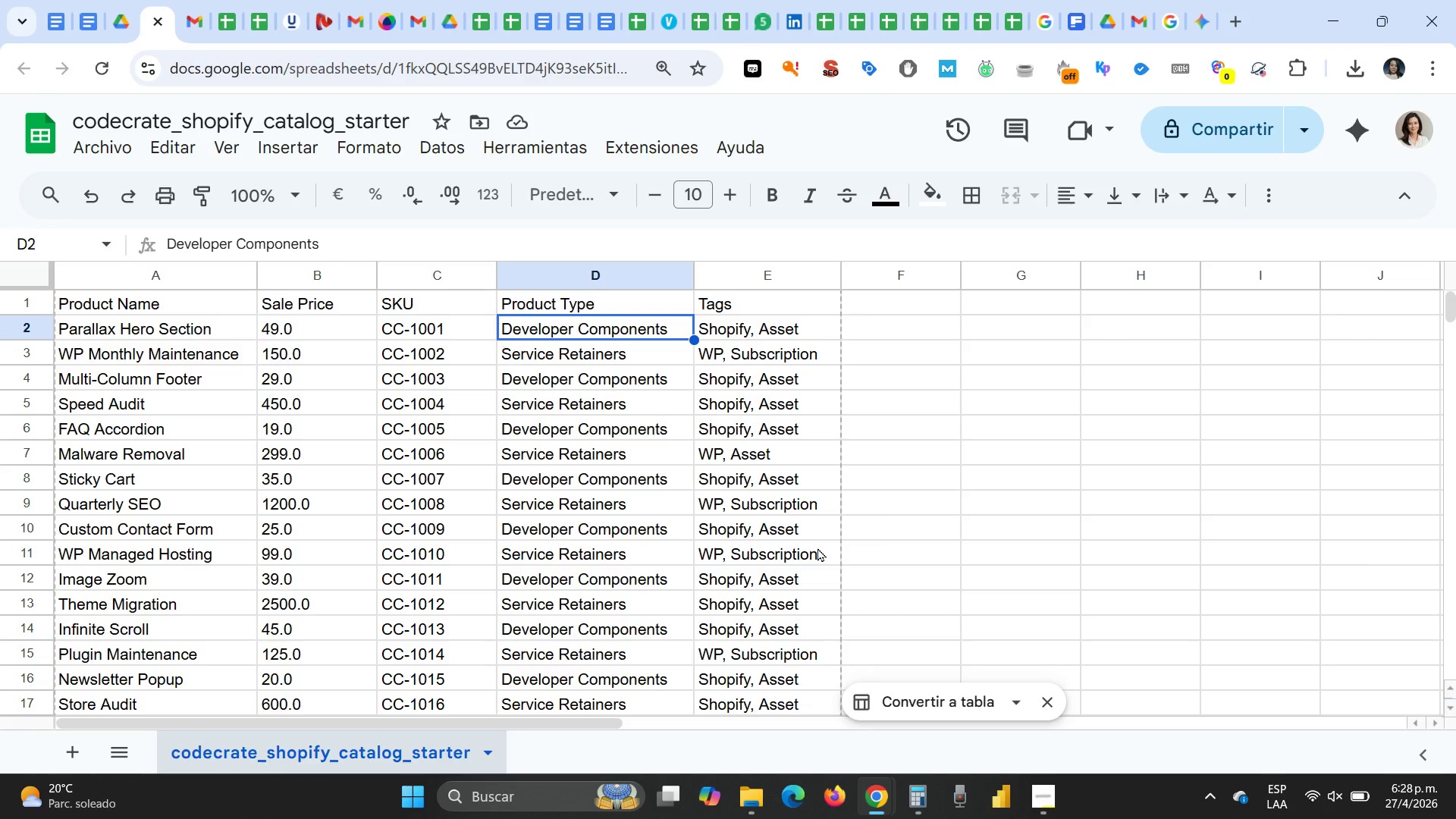 
left_click_drag(start_coordinate=[841, 283], to_coordinate=[956, 287])
 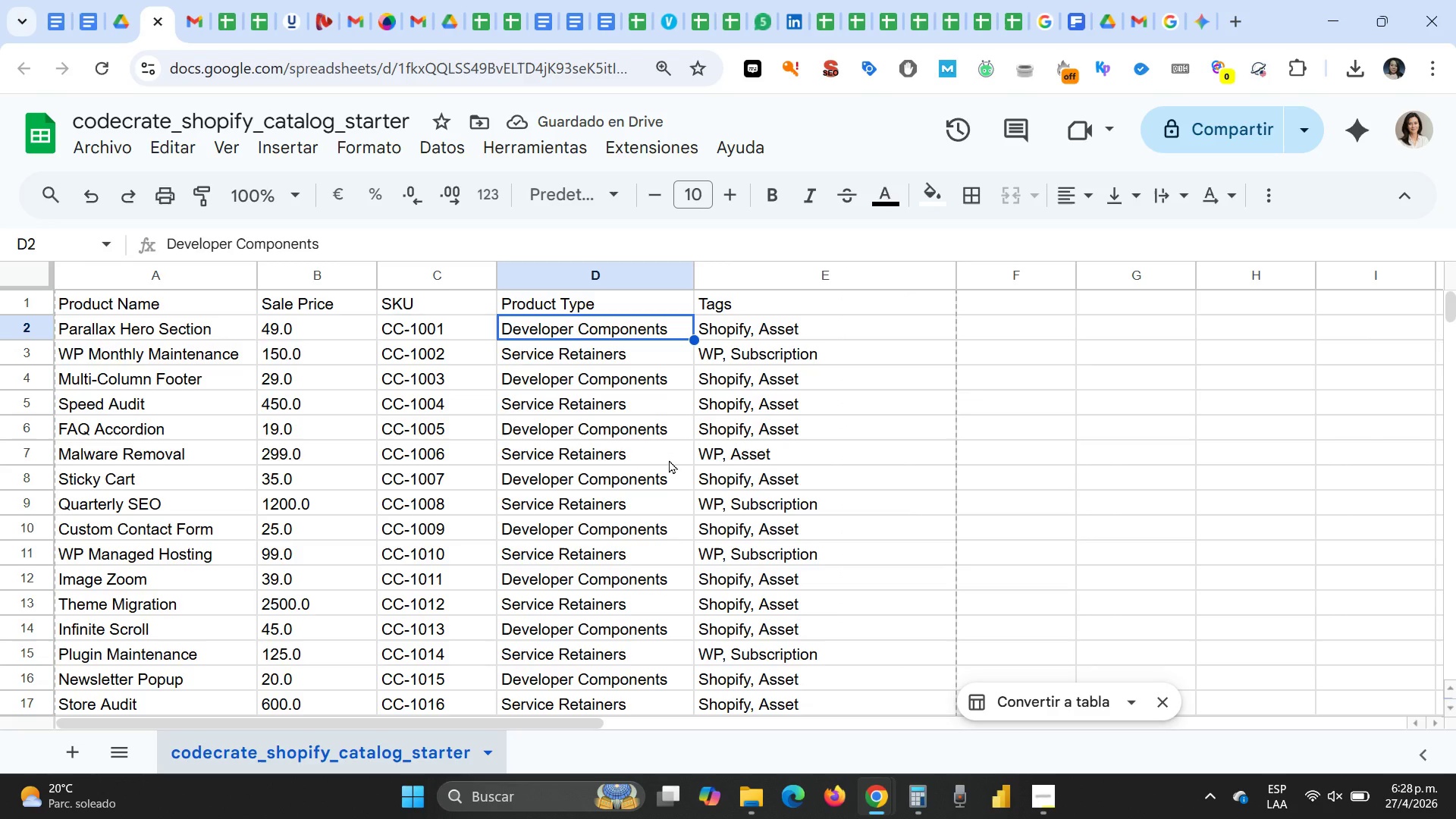 
wait(6.31)
 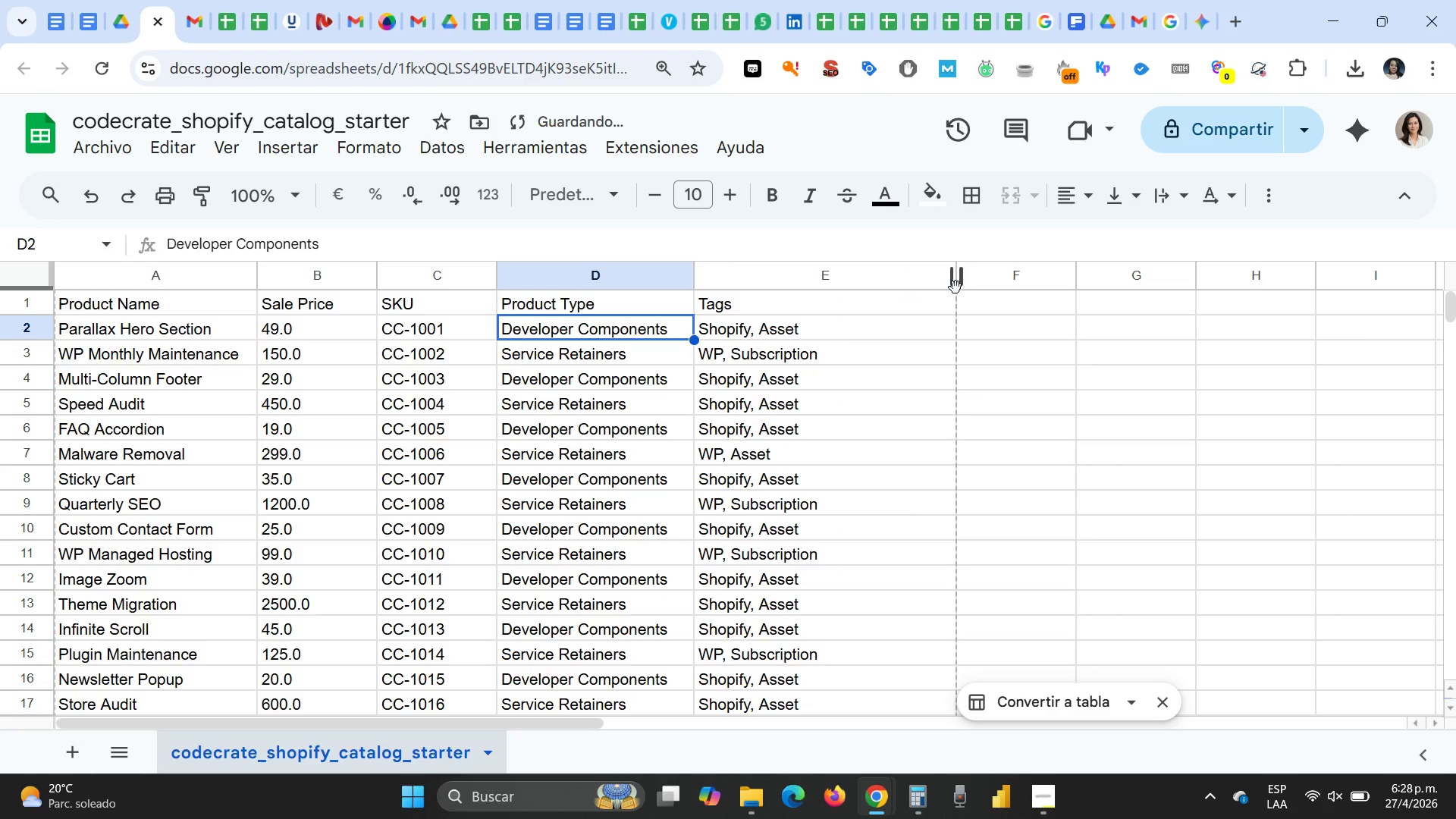 
left_click_drag(start_coordinate=[89, 298], to_coordinate=[802, 307])
 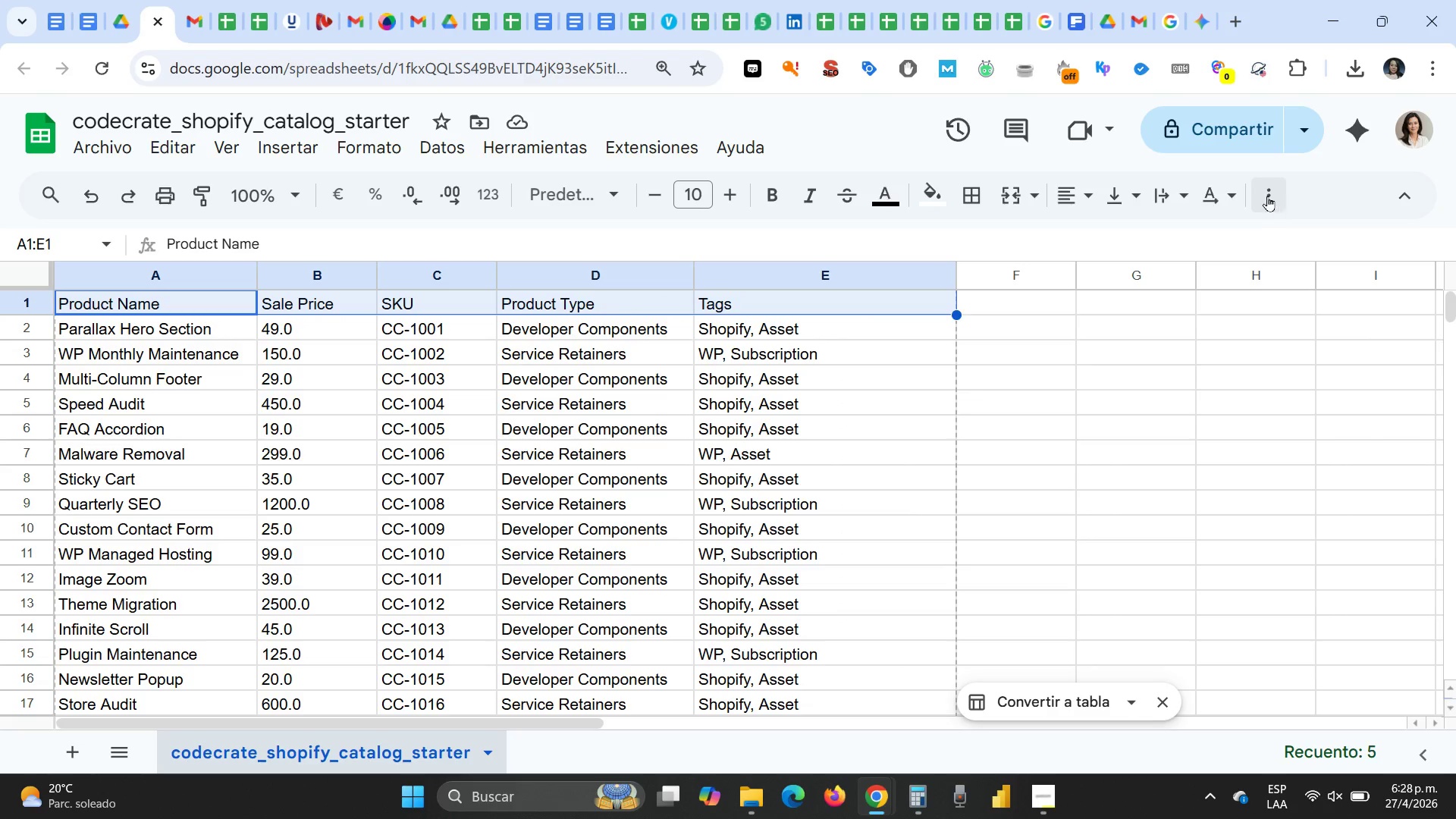 
left_click([1264, 192])
 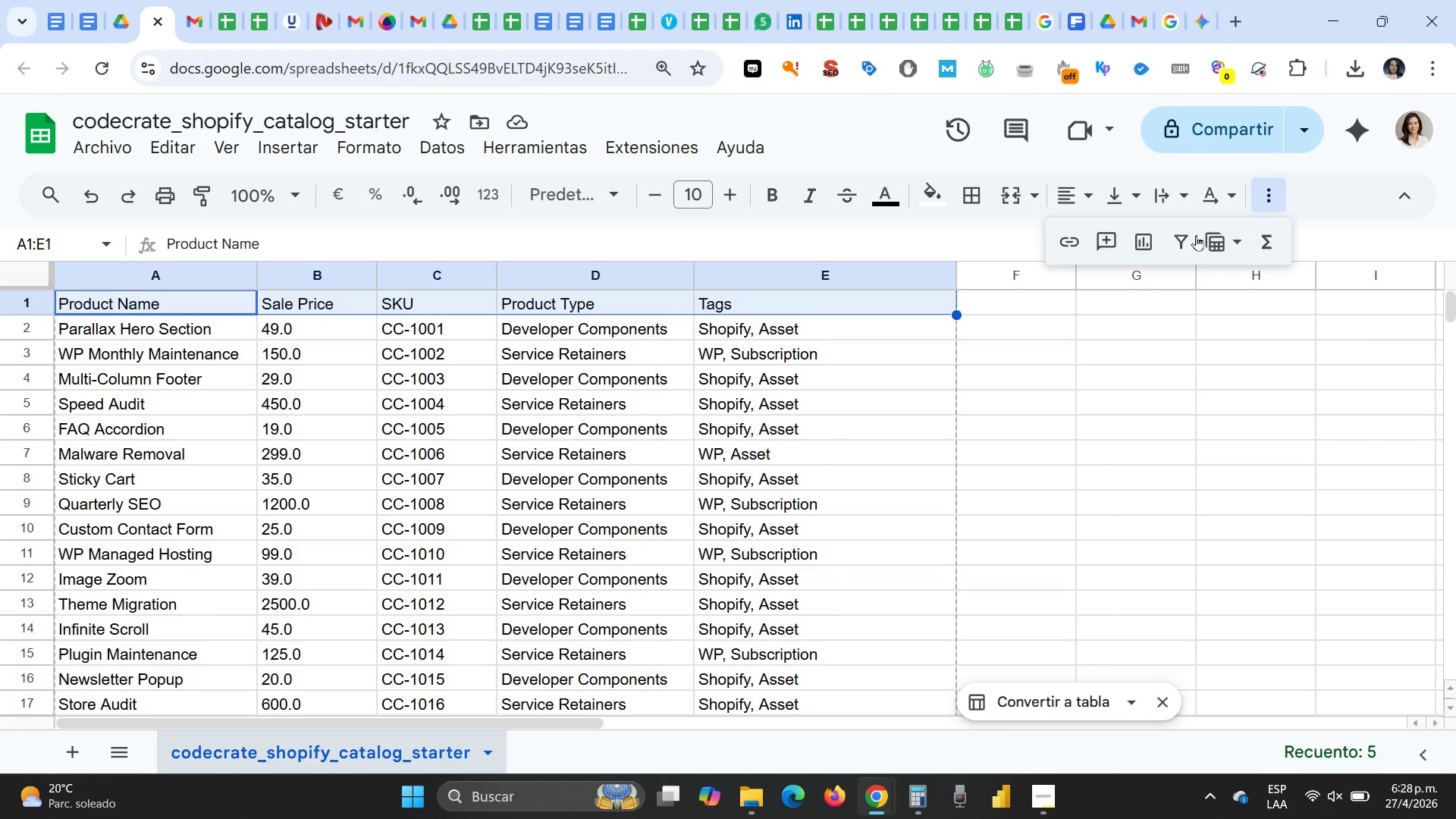 
left_click([1181, 237])
 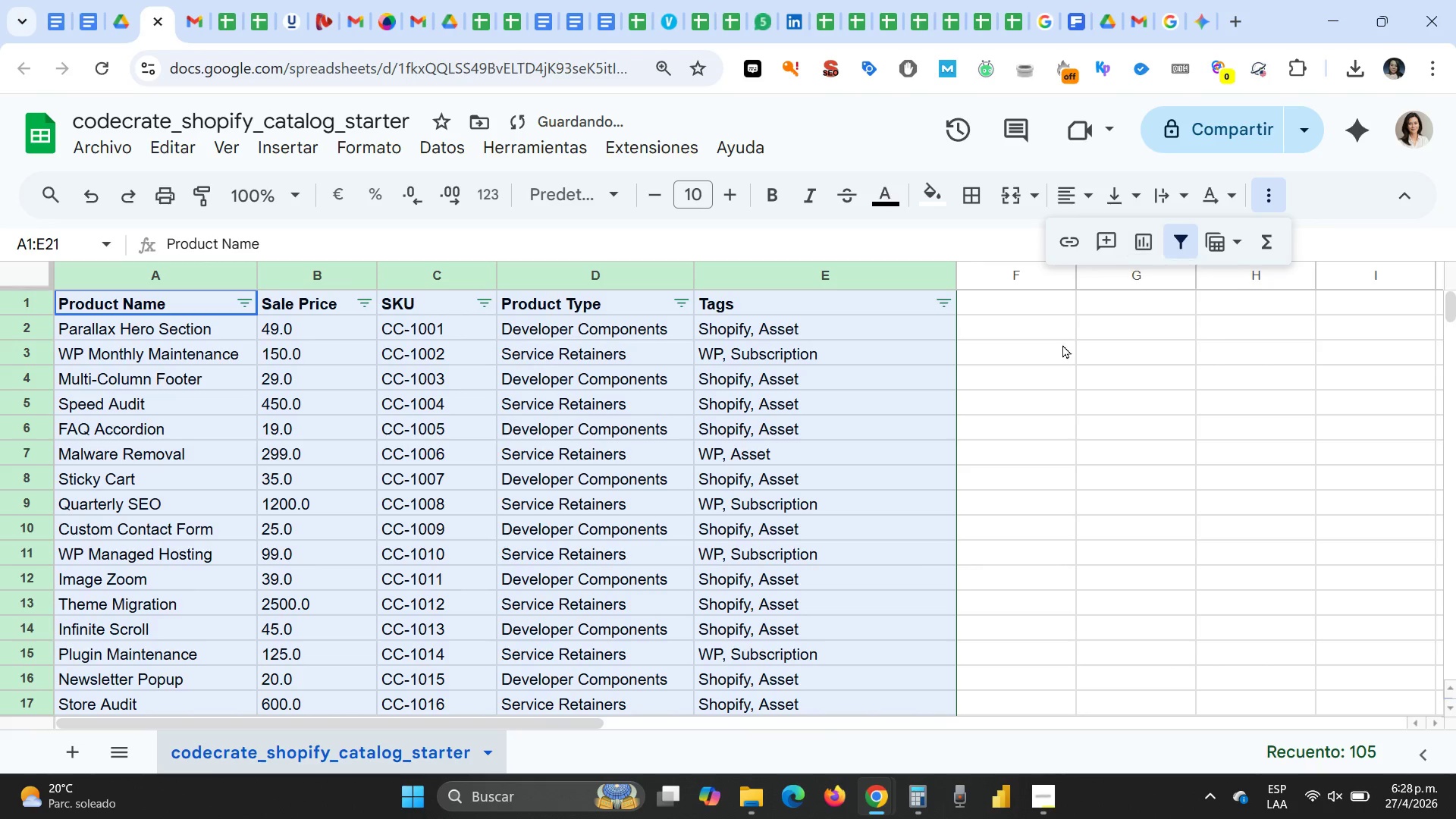 
left_click([1062, 346])
 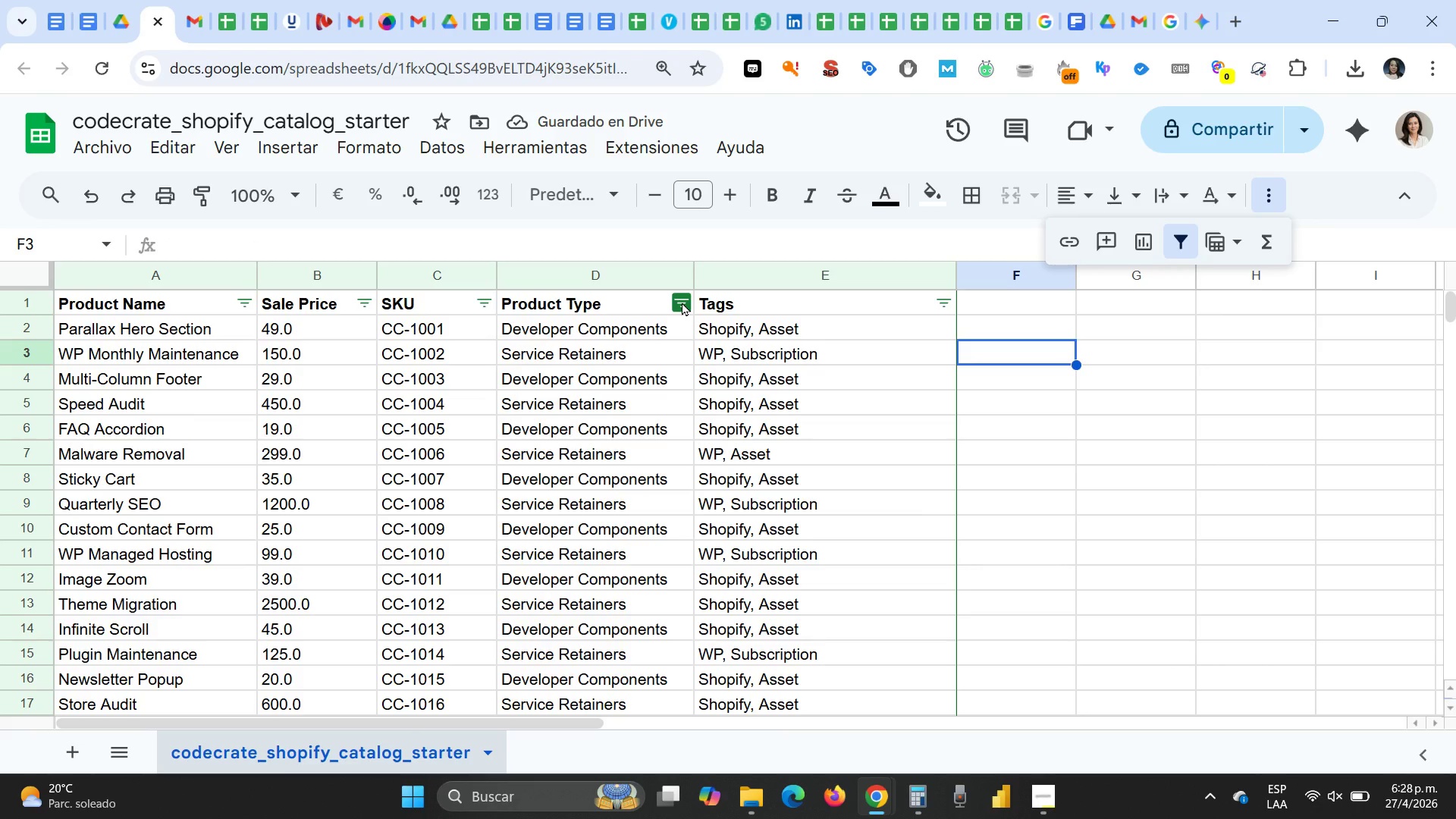 
left_click([682, 302])
 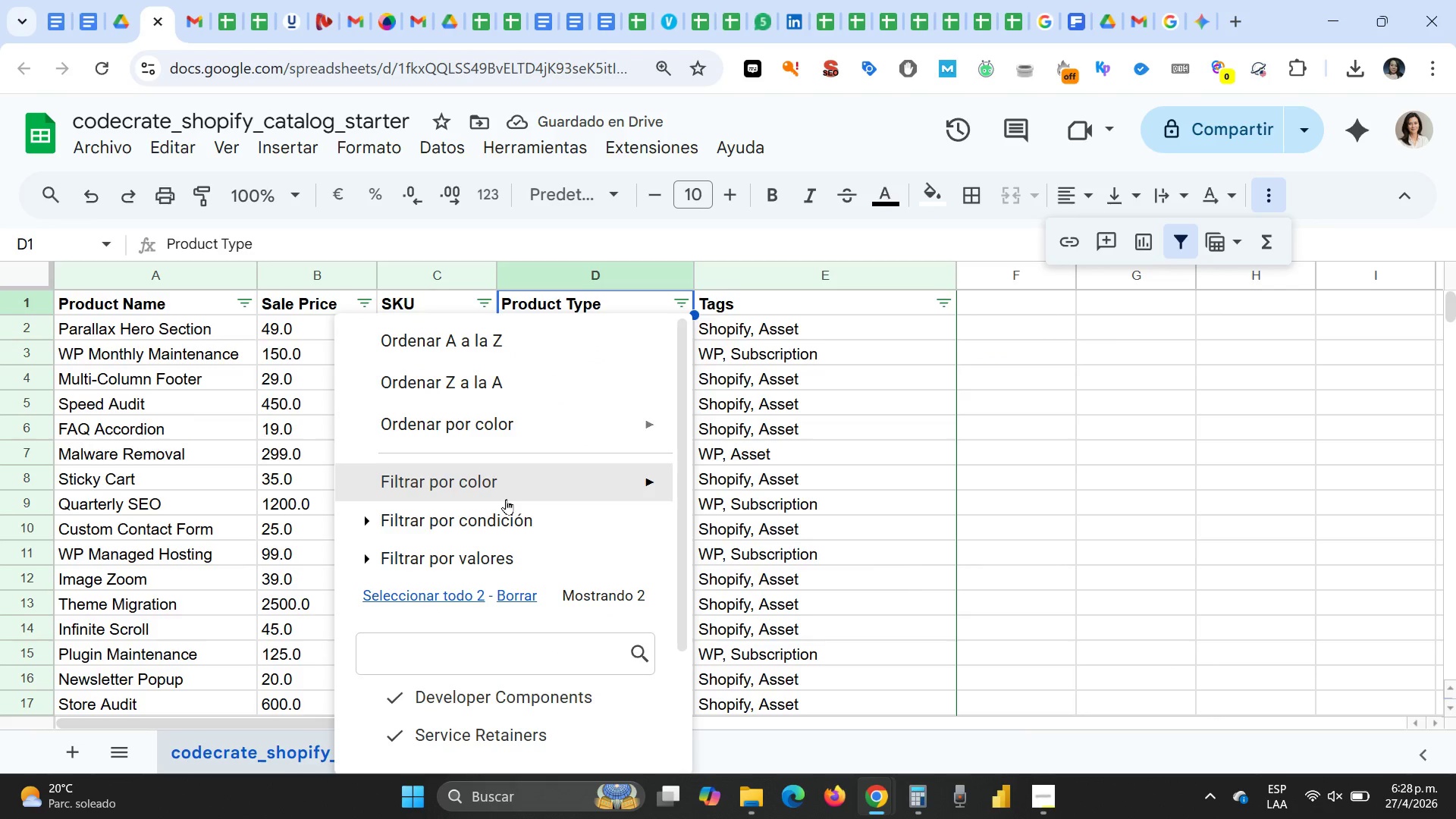 
scroll: coordinate [506, 499], scroll_direction: up, amount: 3.0
 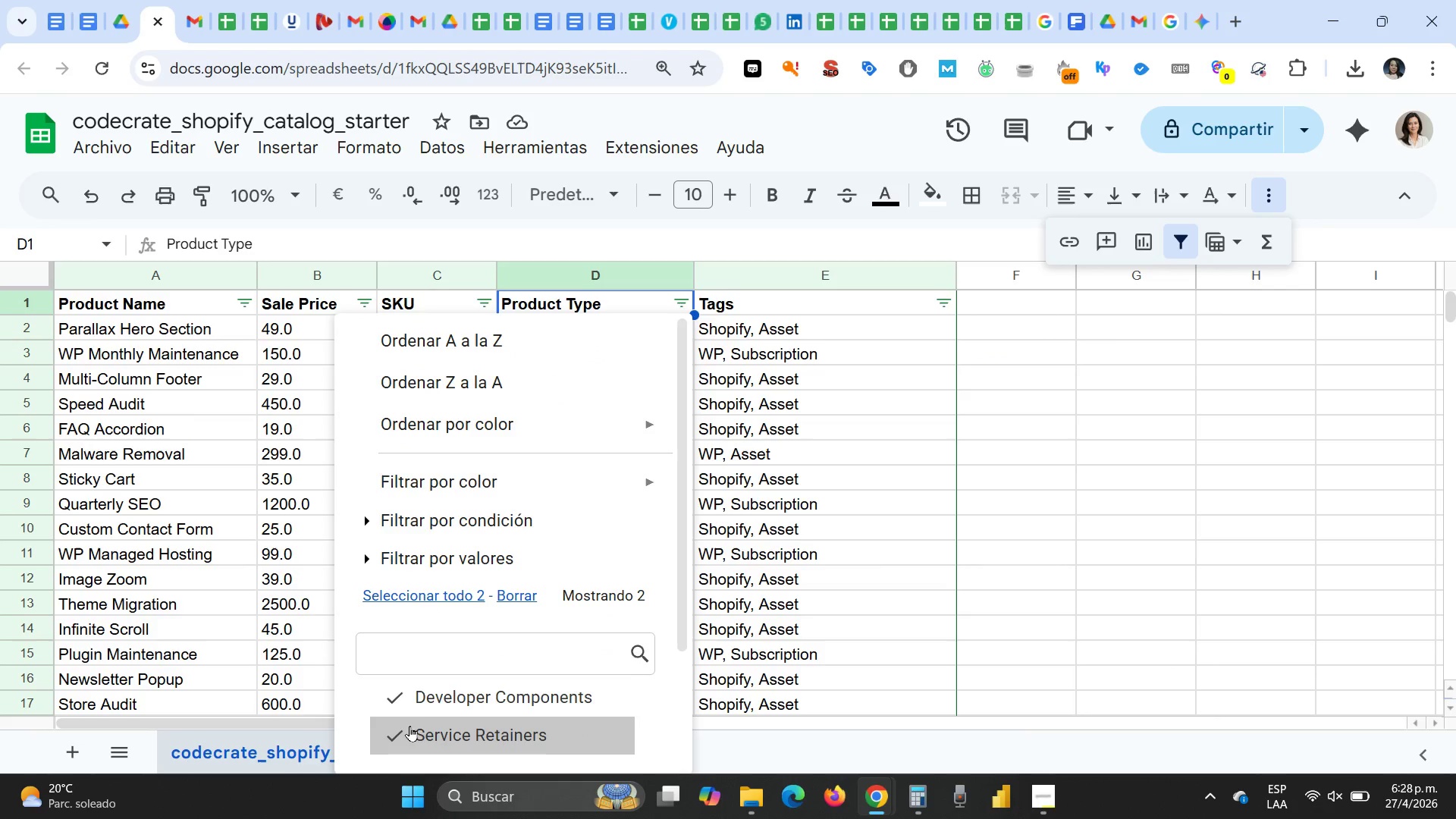 
left_click([397, 736])
 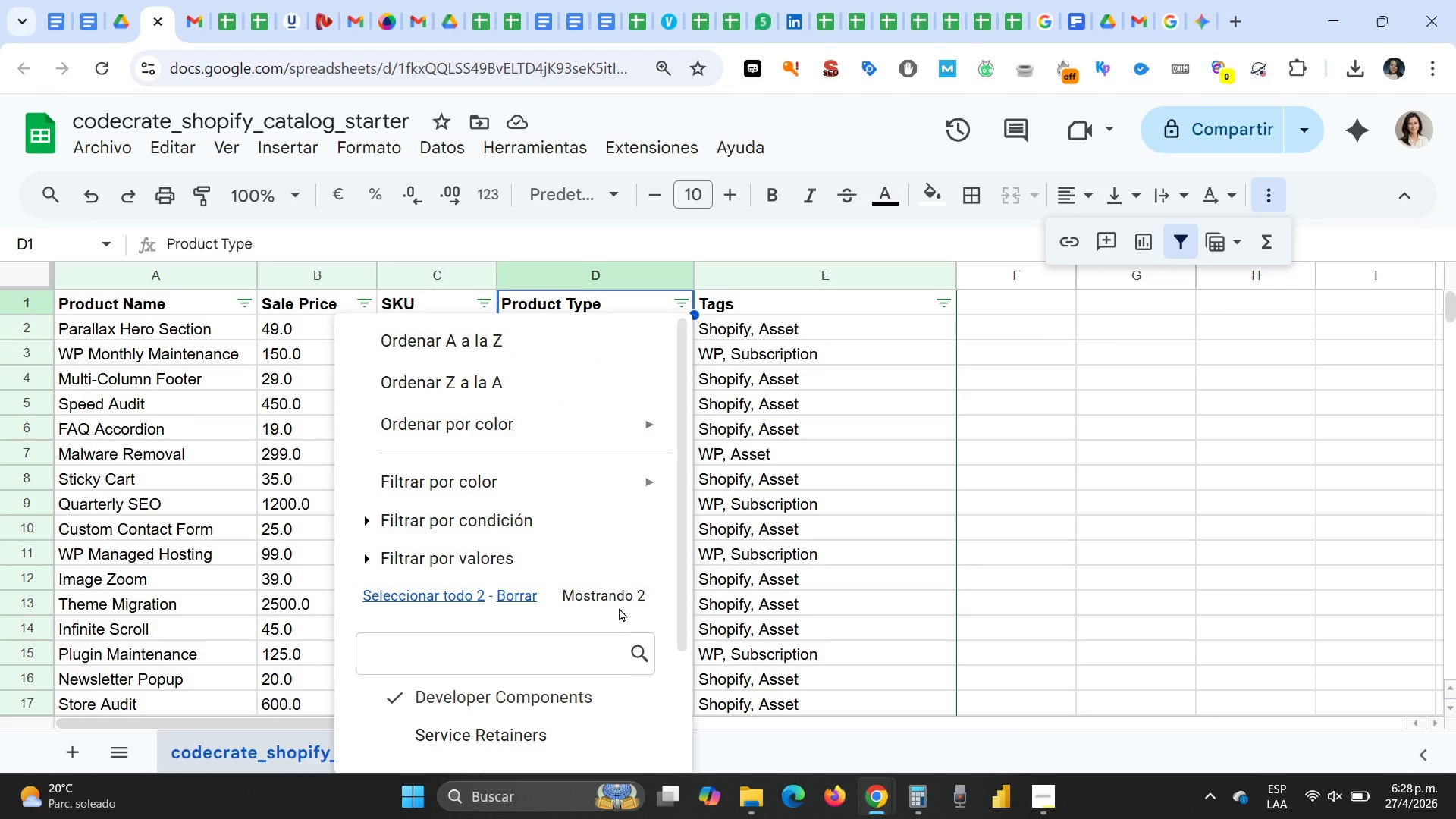 
scroll: coordinate [633, 605], scroll_direction: down, amount: 4.0
 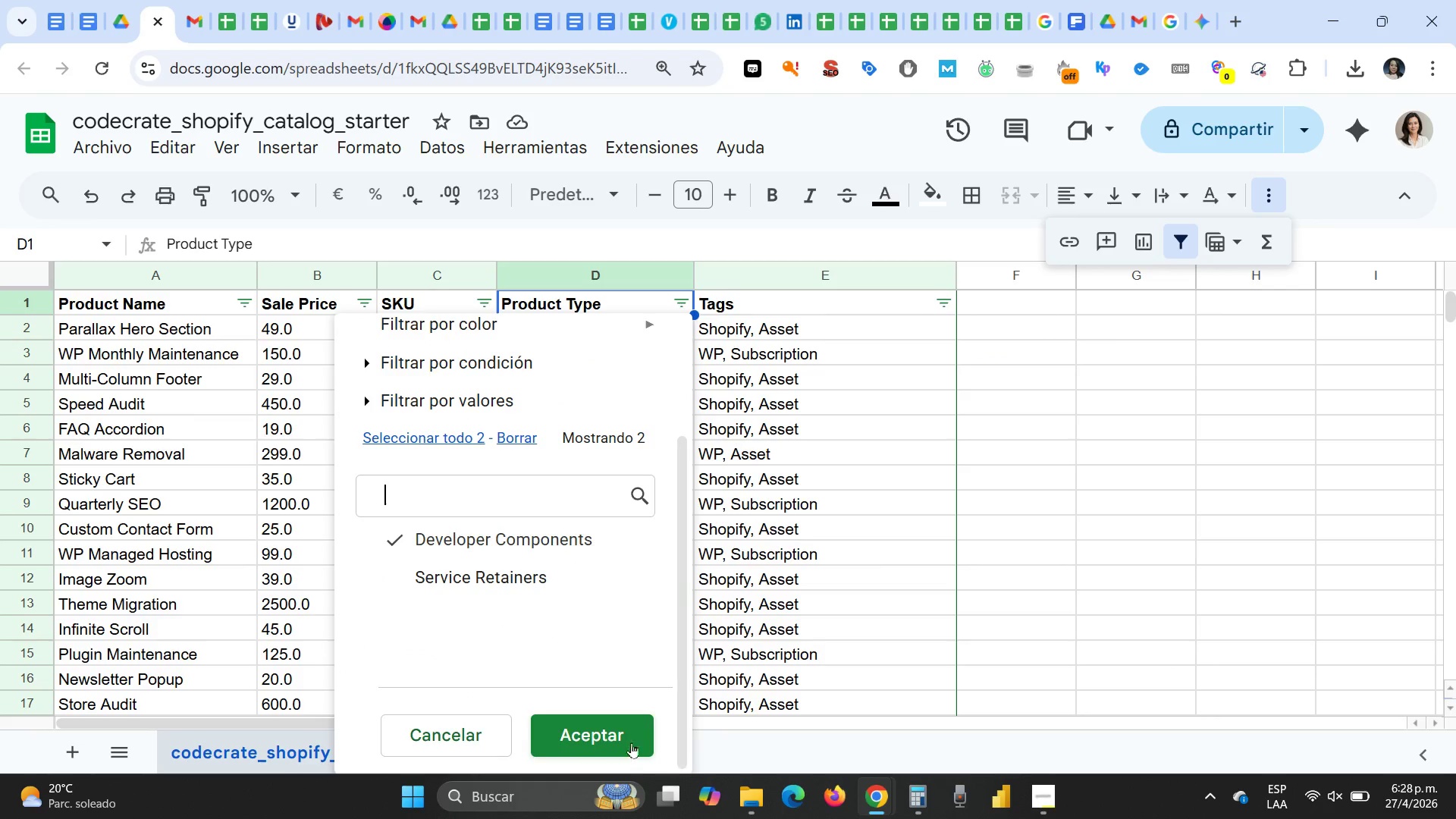 
left_click([627, 727])
 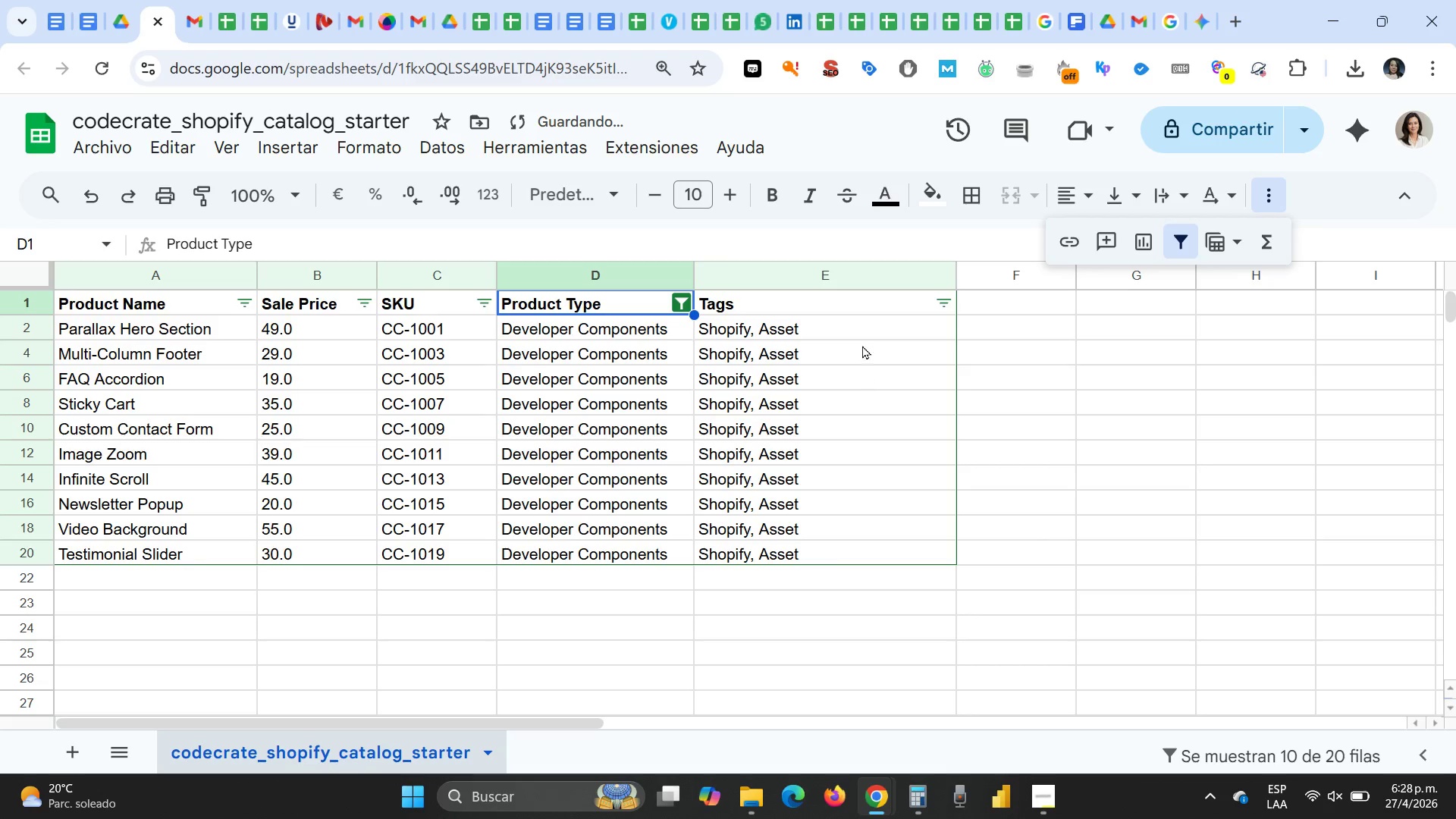 
left_click([856, 333])
 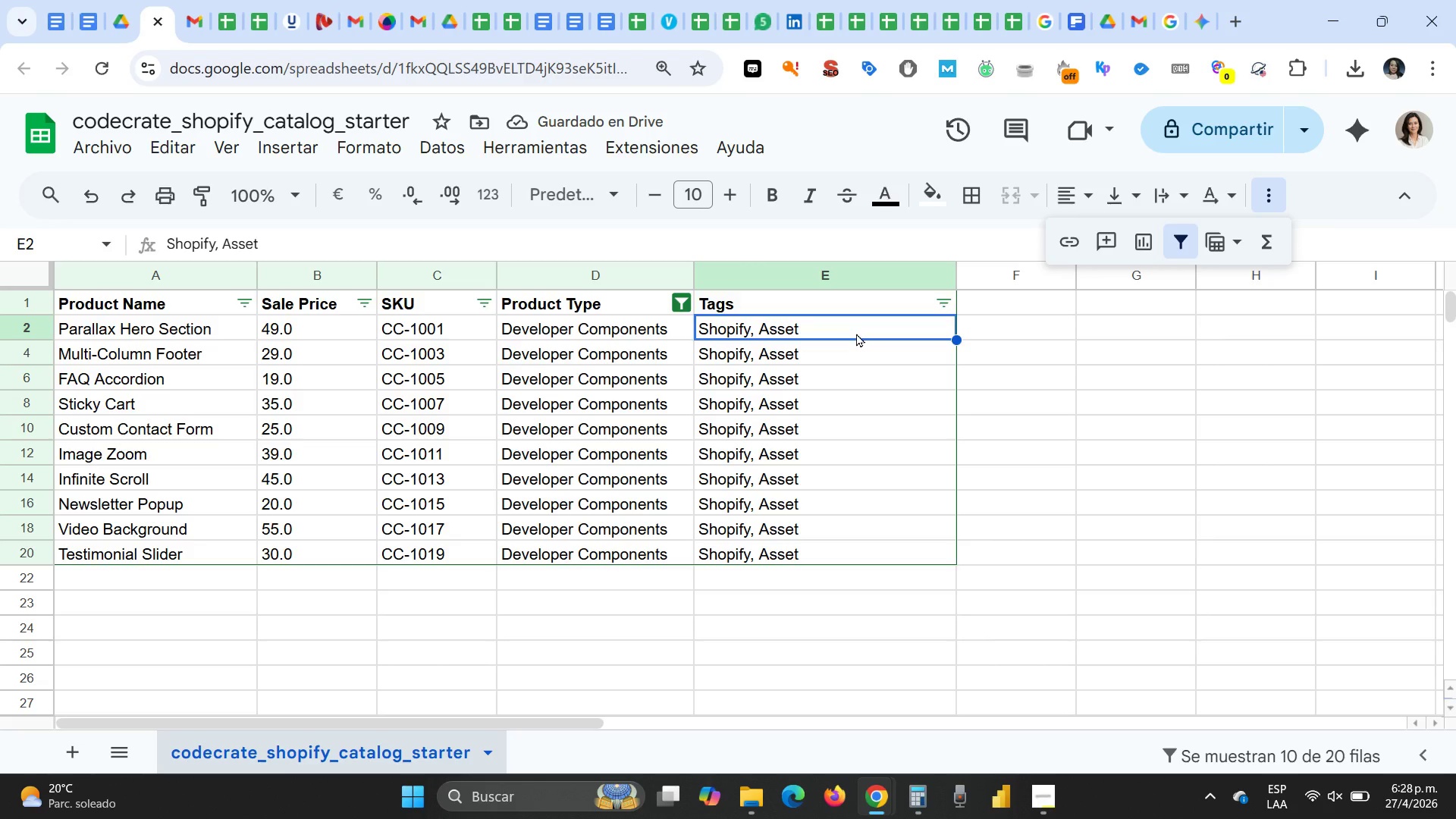 
double_click([856, 333])
 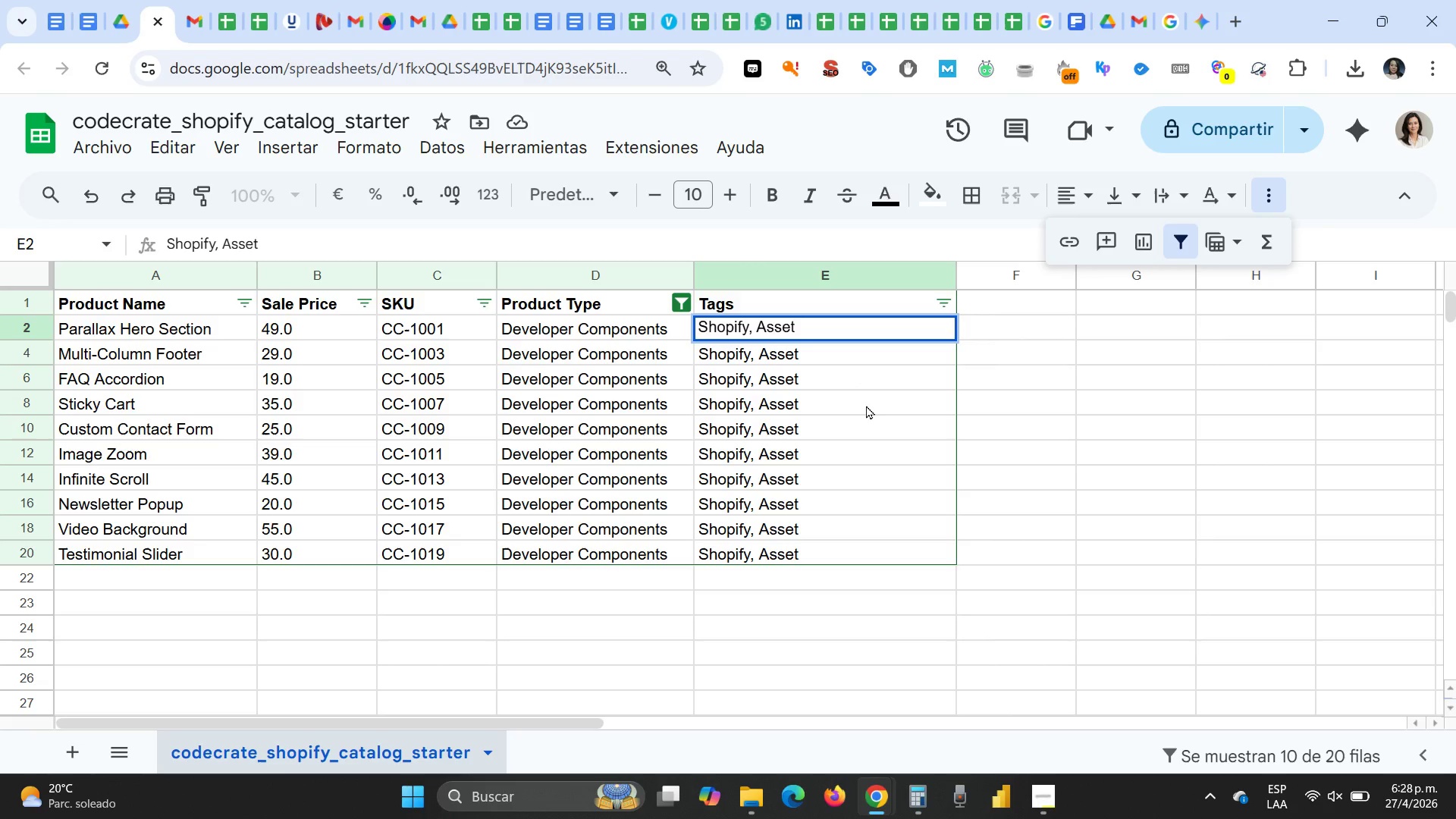 
key(Comma)
 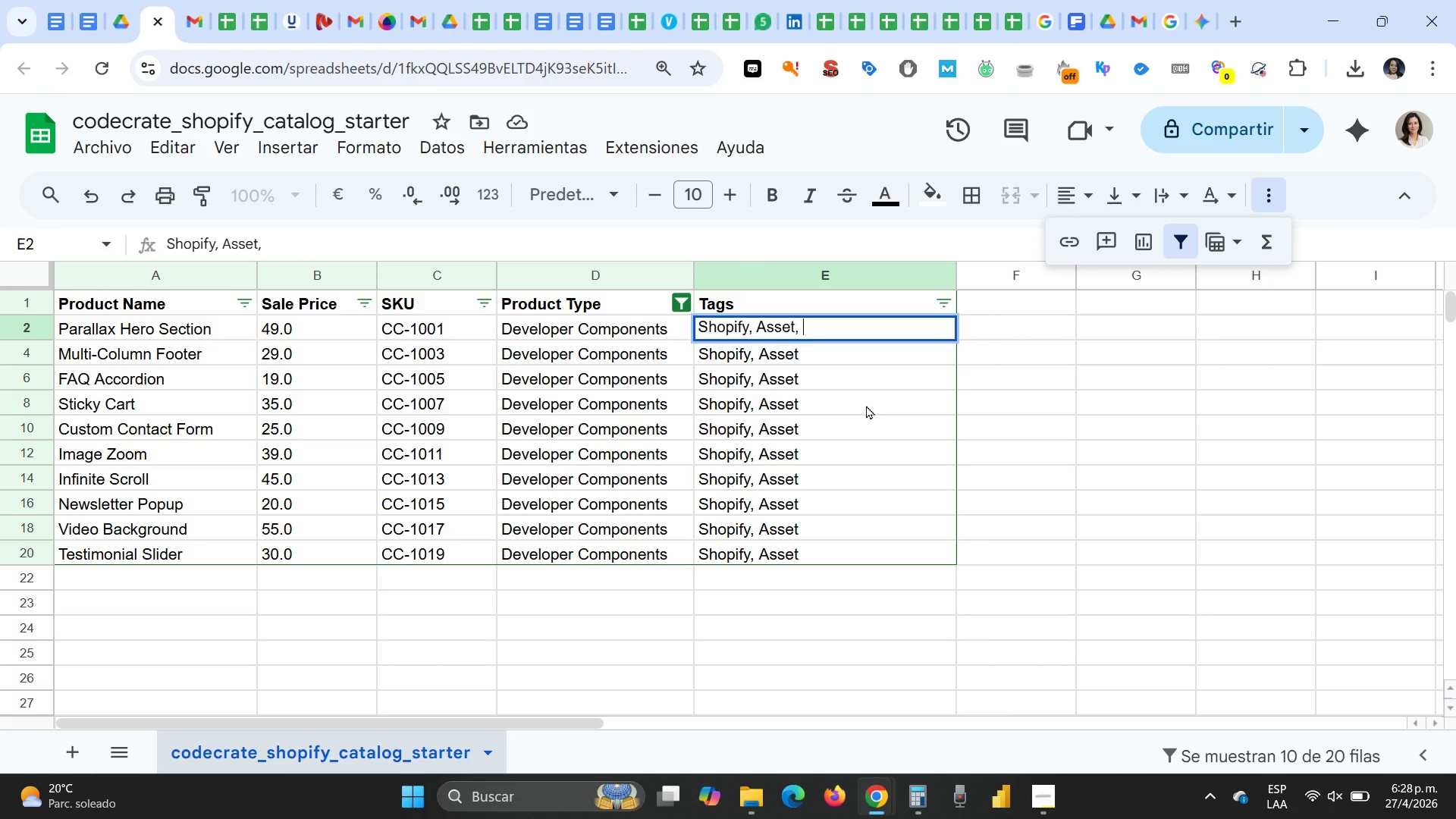 
key(Space)
 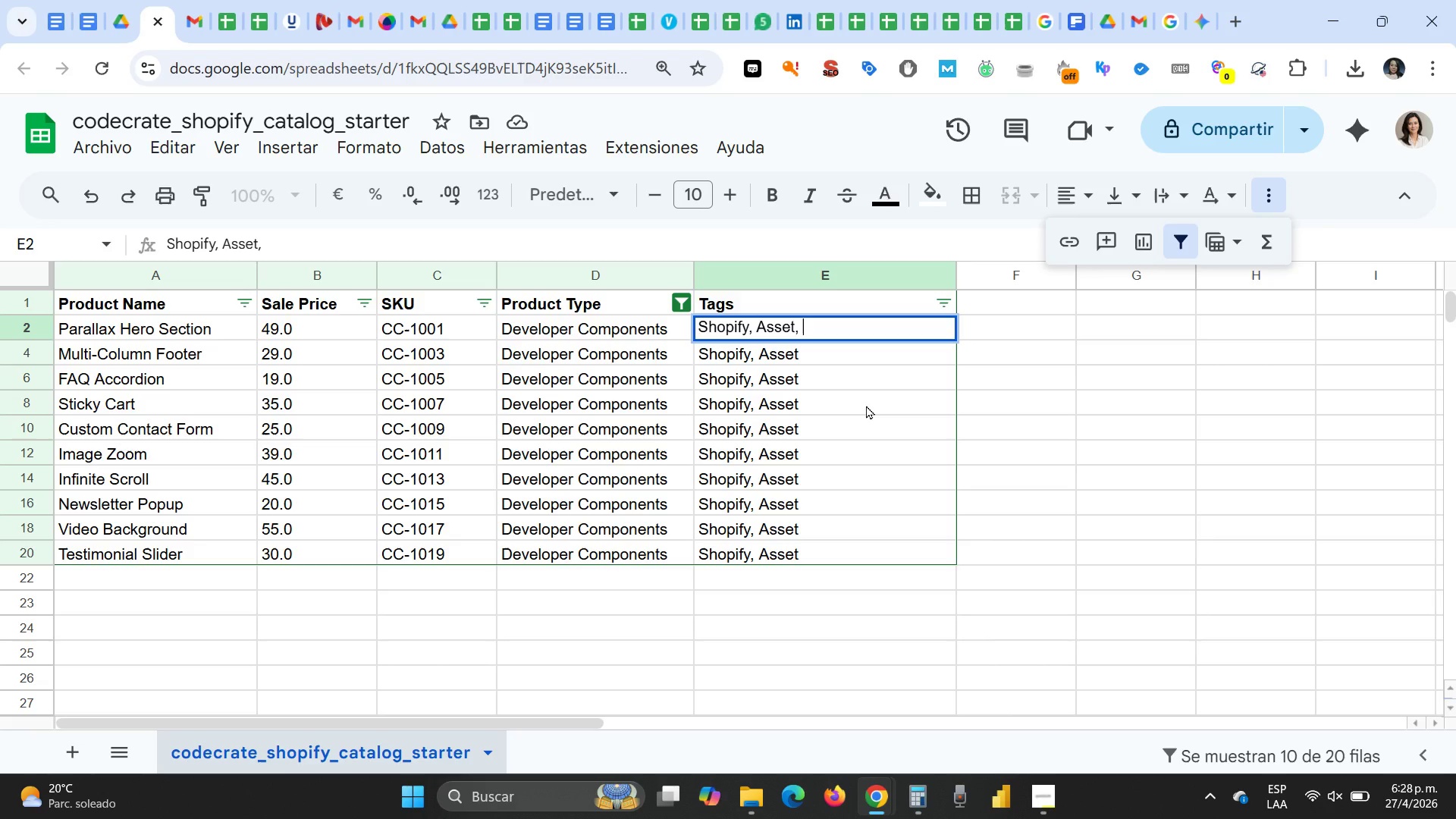 
wait(17.73)
 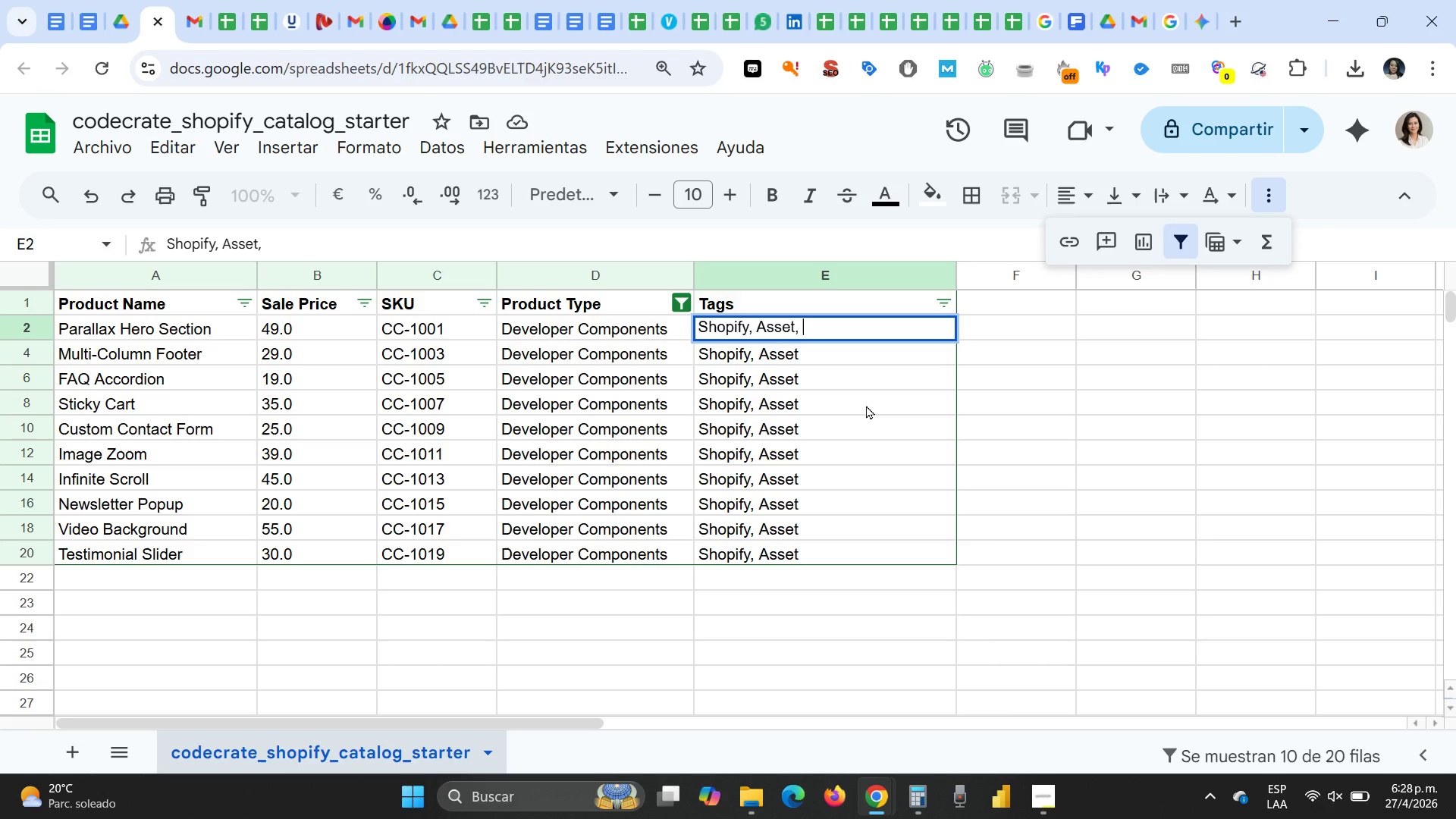 
type(Code Snippets)
 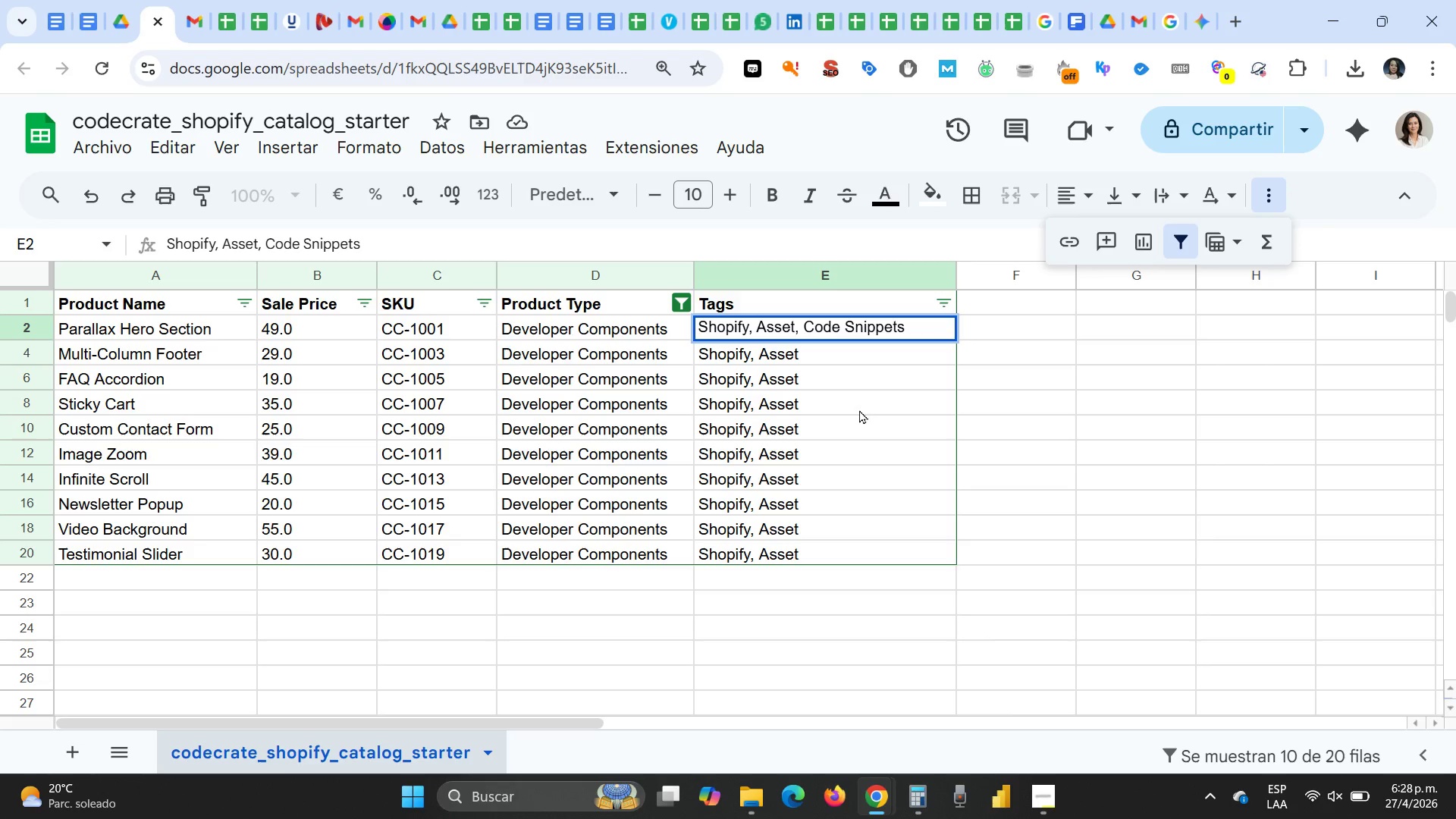 
key(Enter)
 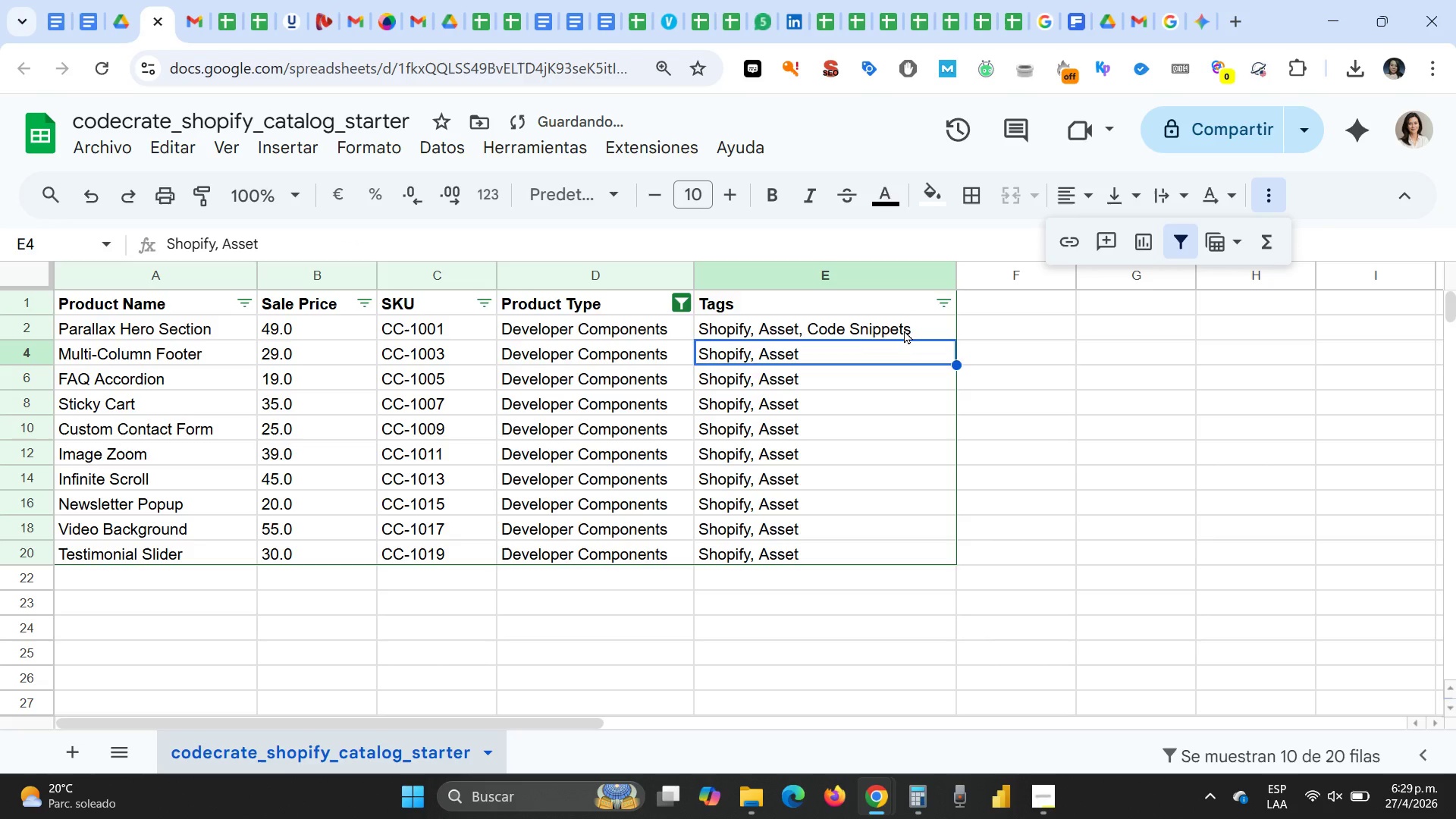 
left_click([904, 330])
 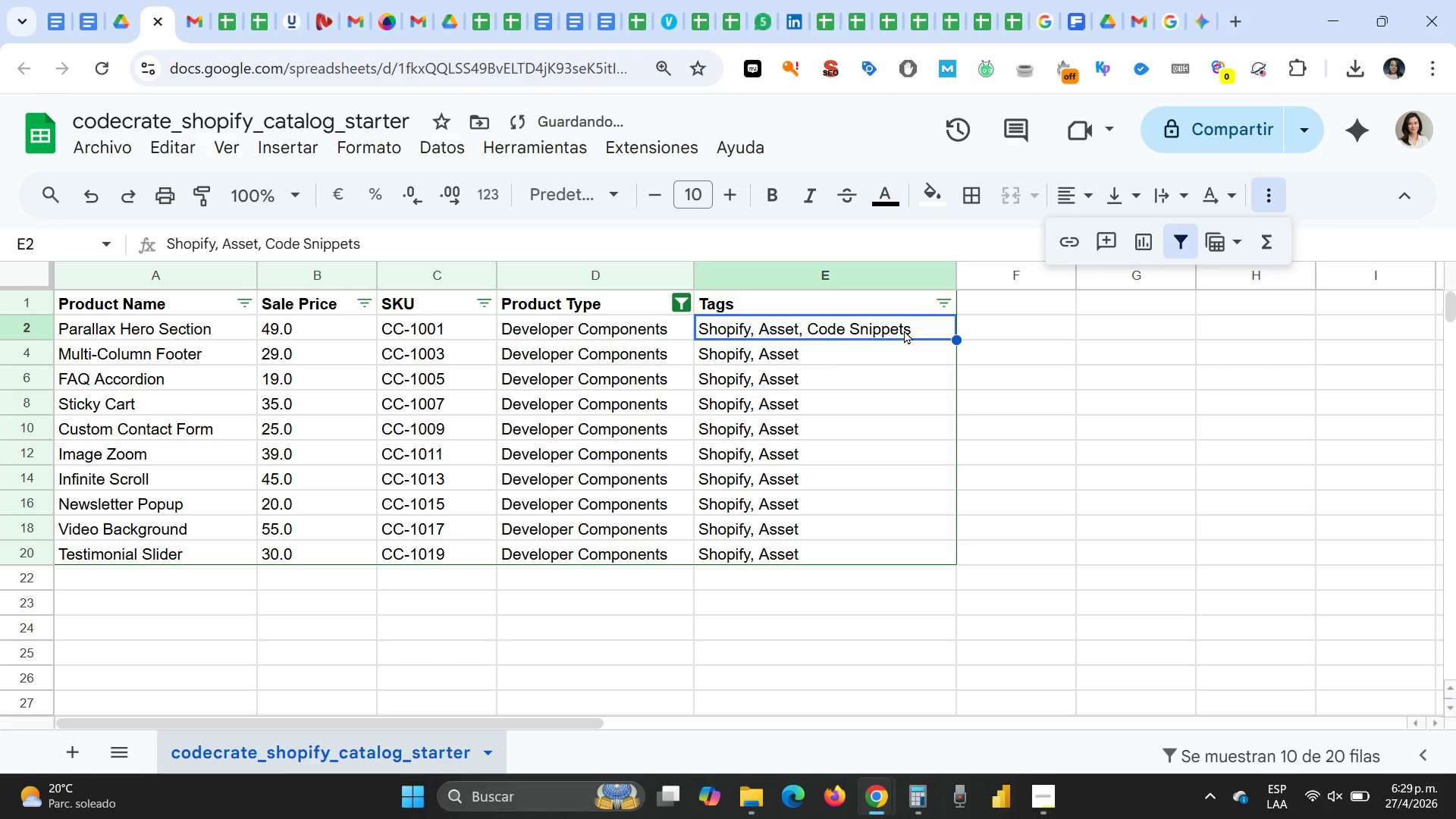 
key(Control+C)
 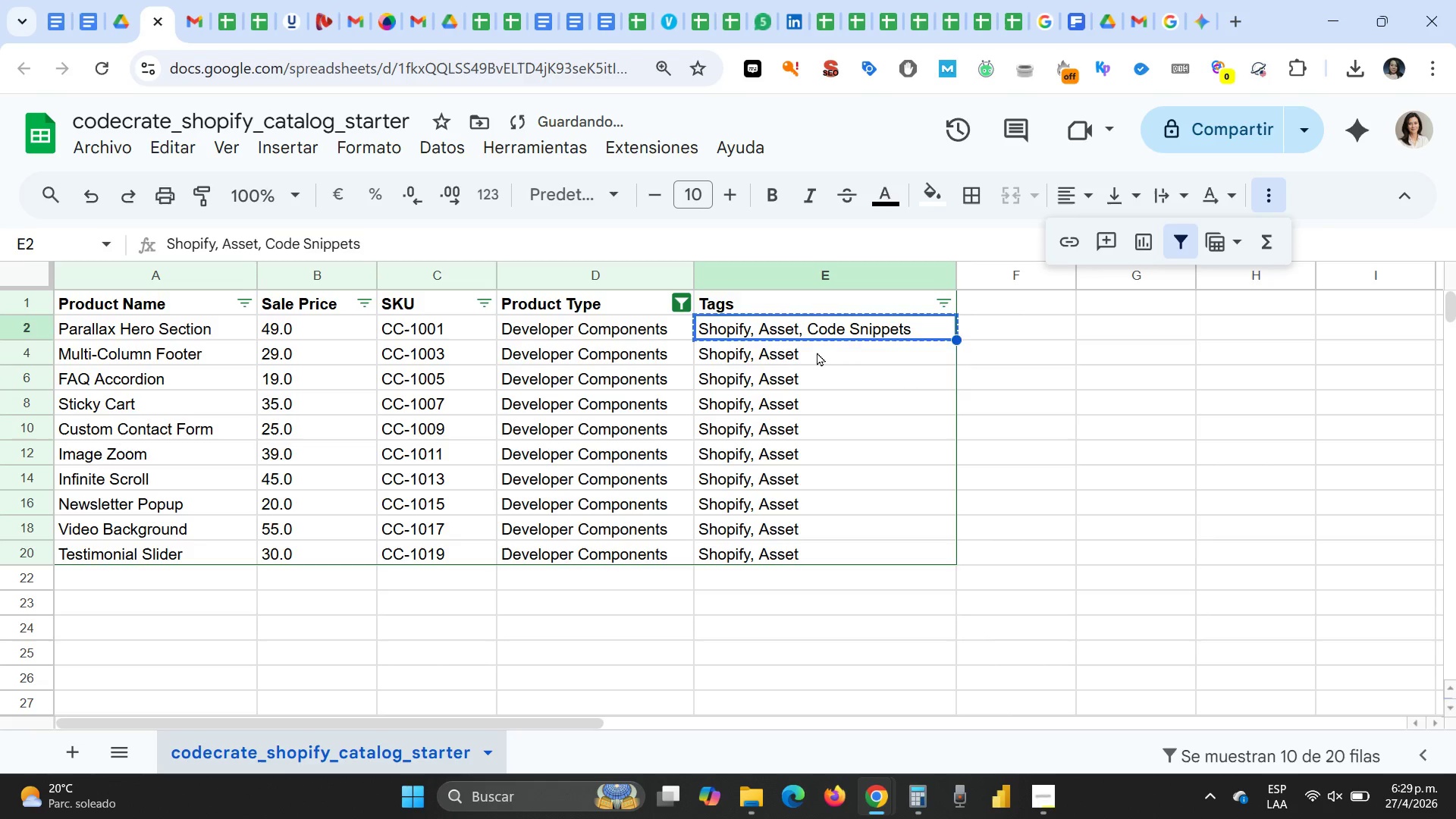 
left_click([817, 352])
 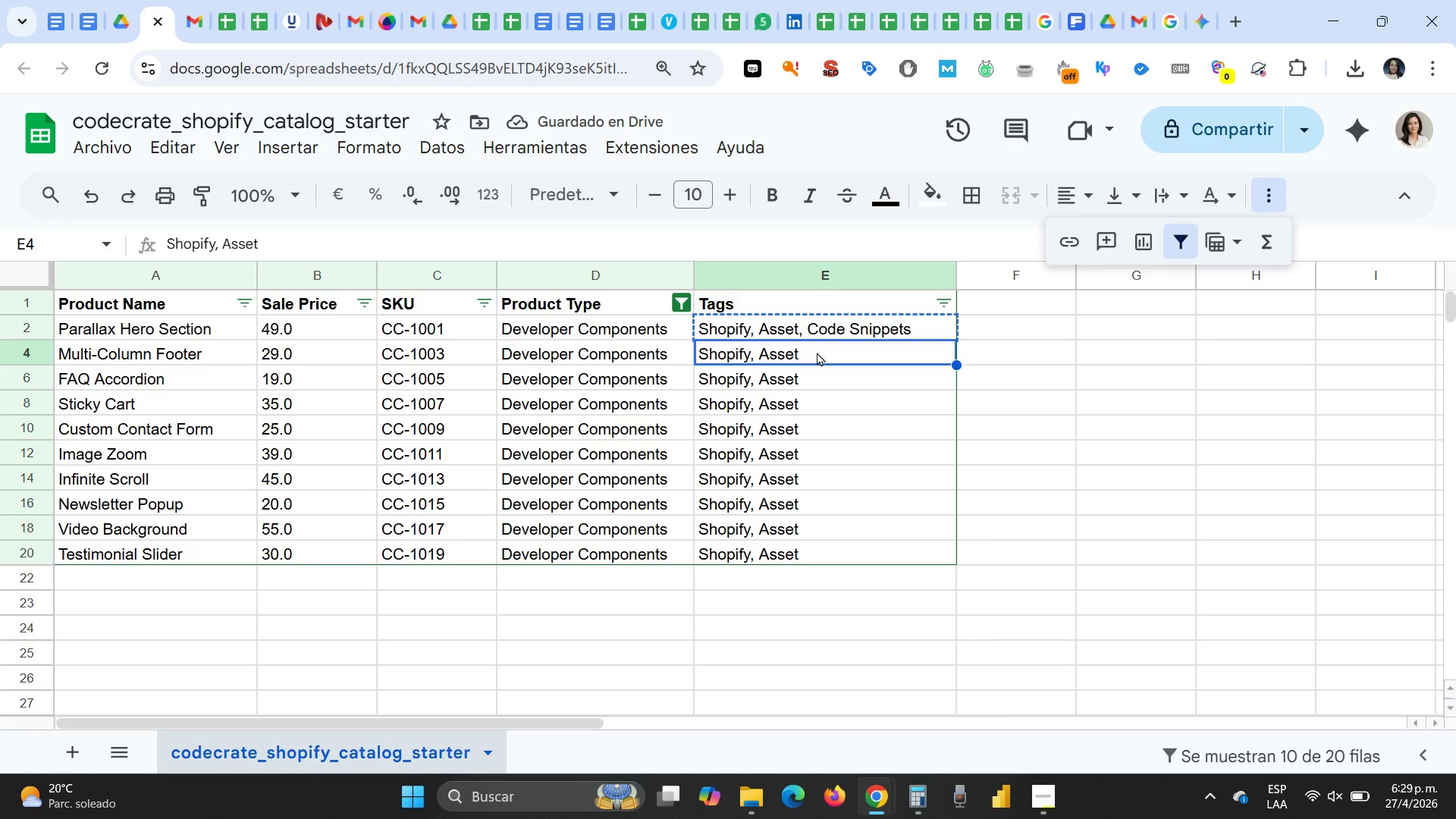 
key(Control+V)
 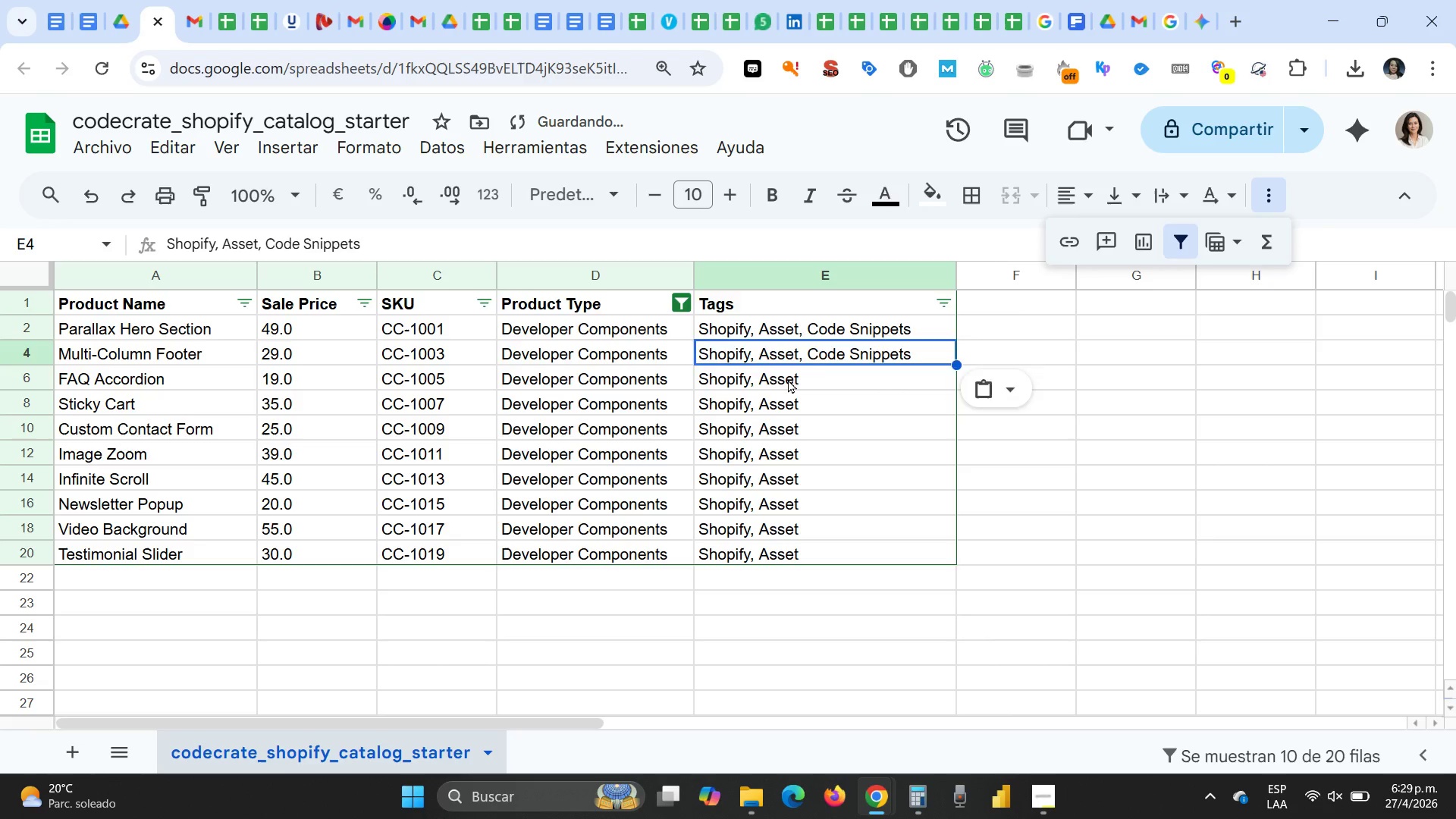 
left_click([788, 379])
 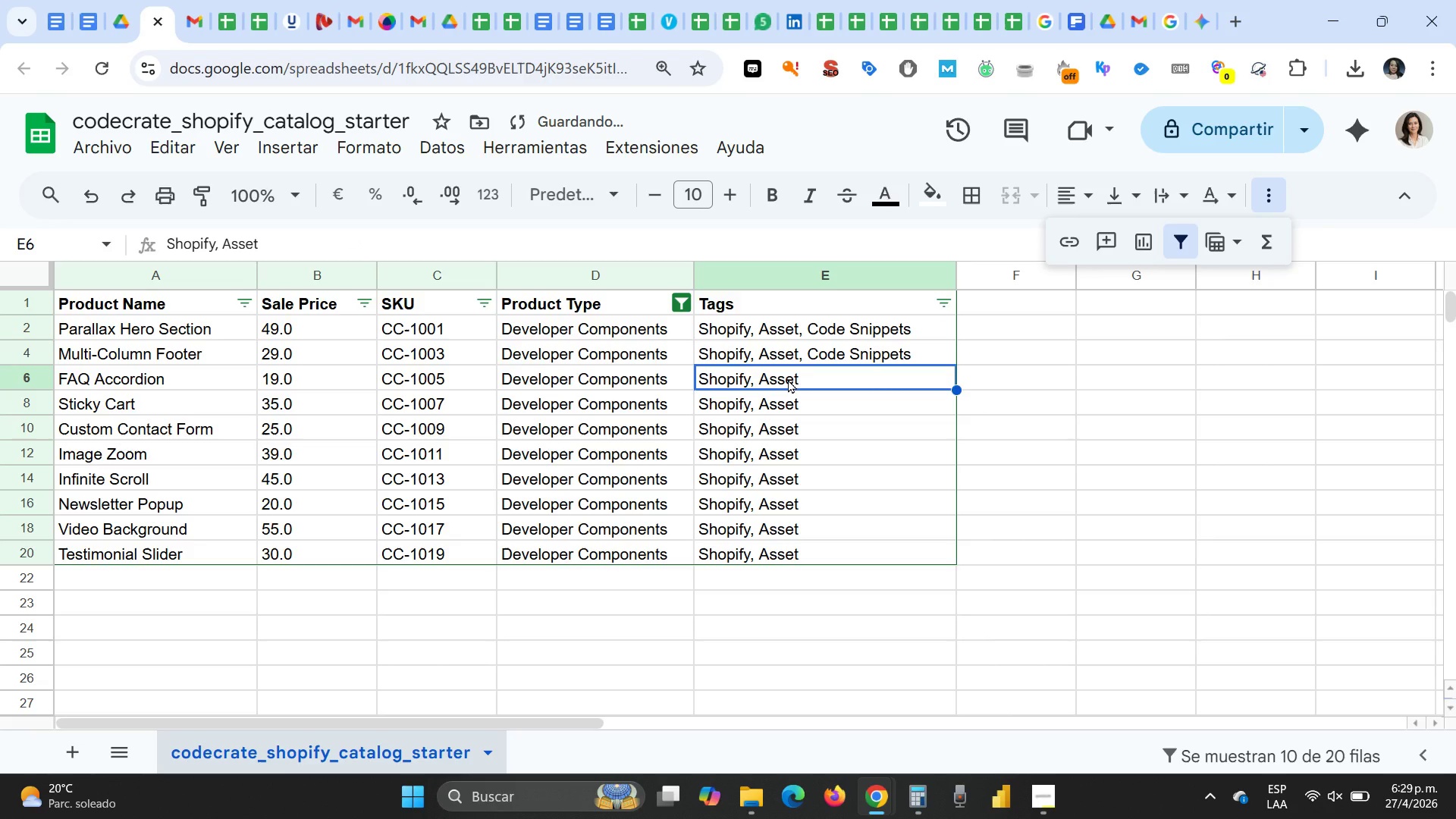 
key(Control+V)
 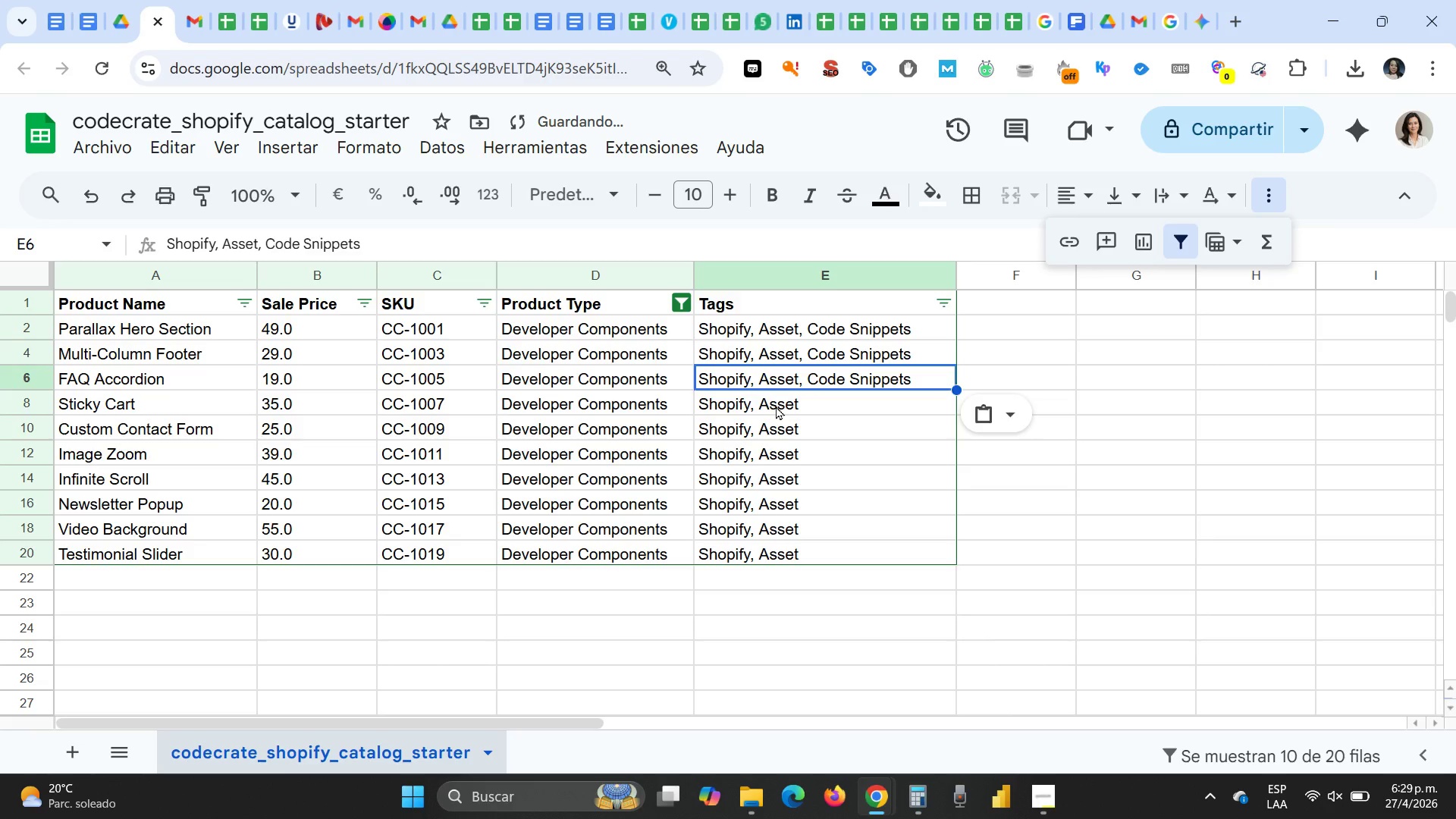 
left_click([776, 406])
 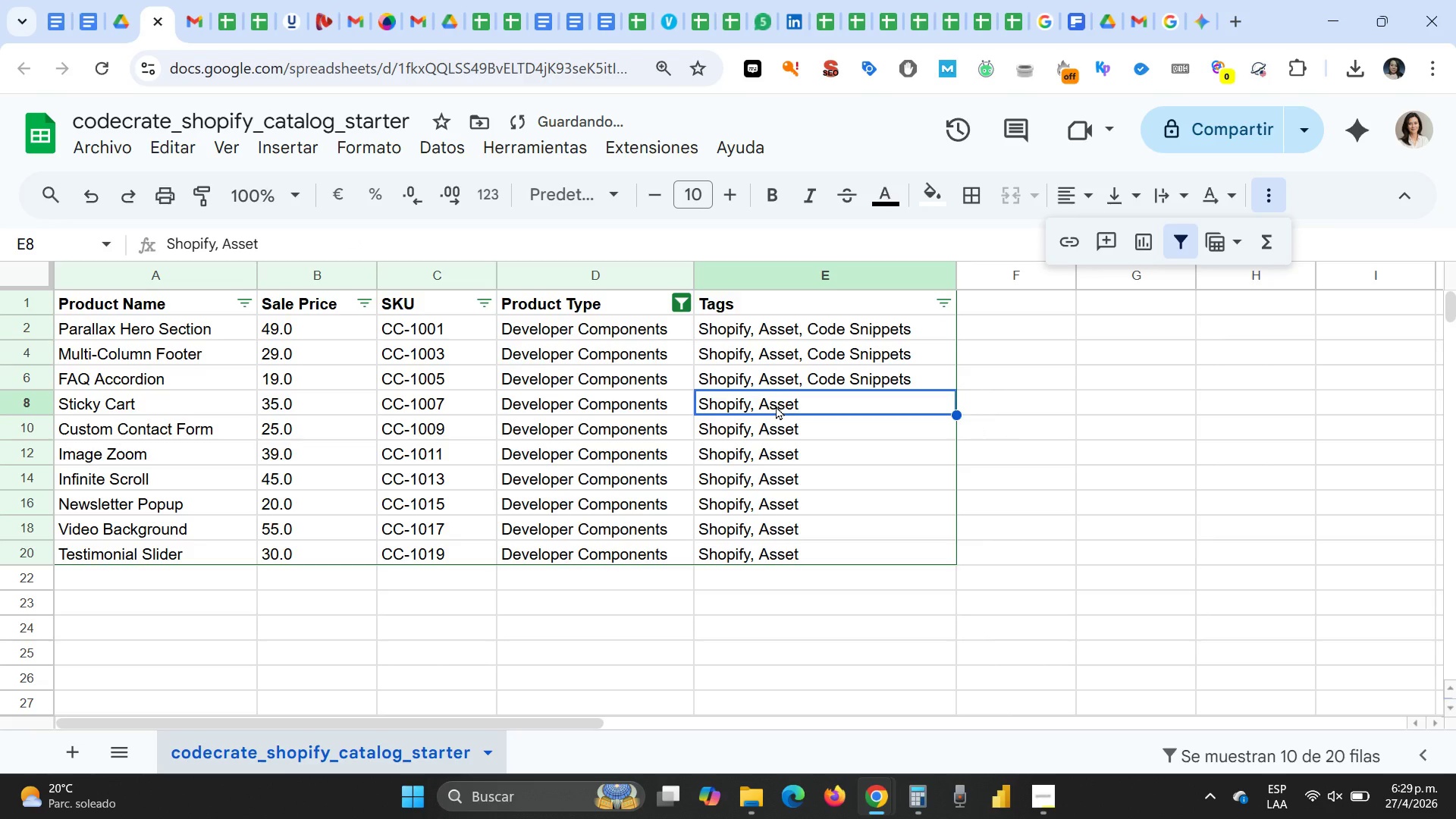 
key(Control+V)
 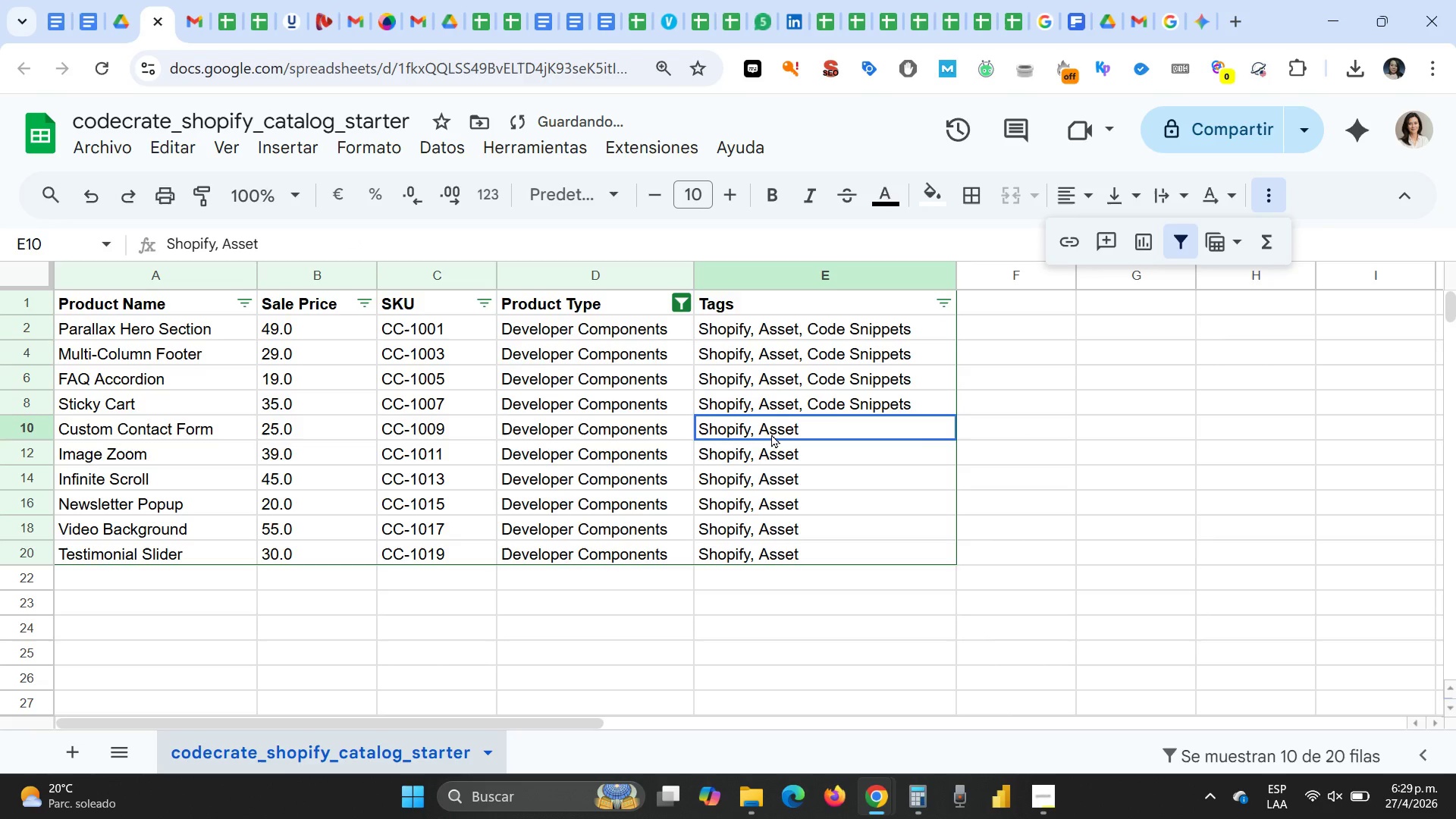 
left_click([771, 434])
 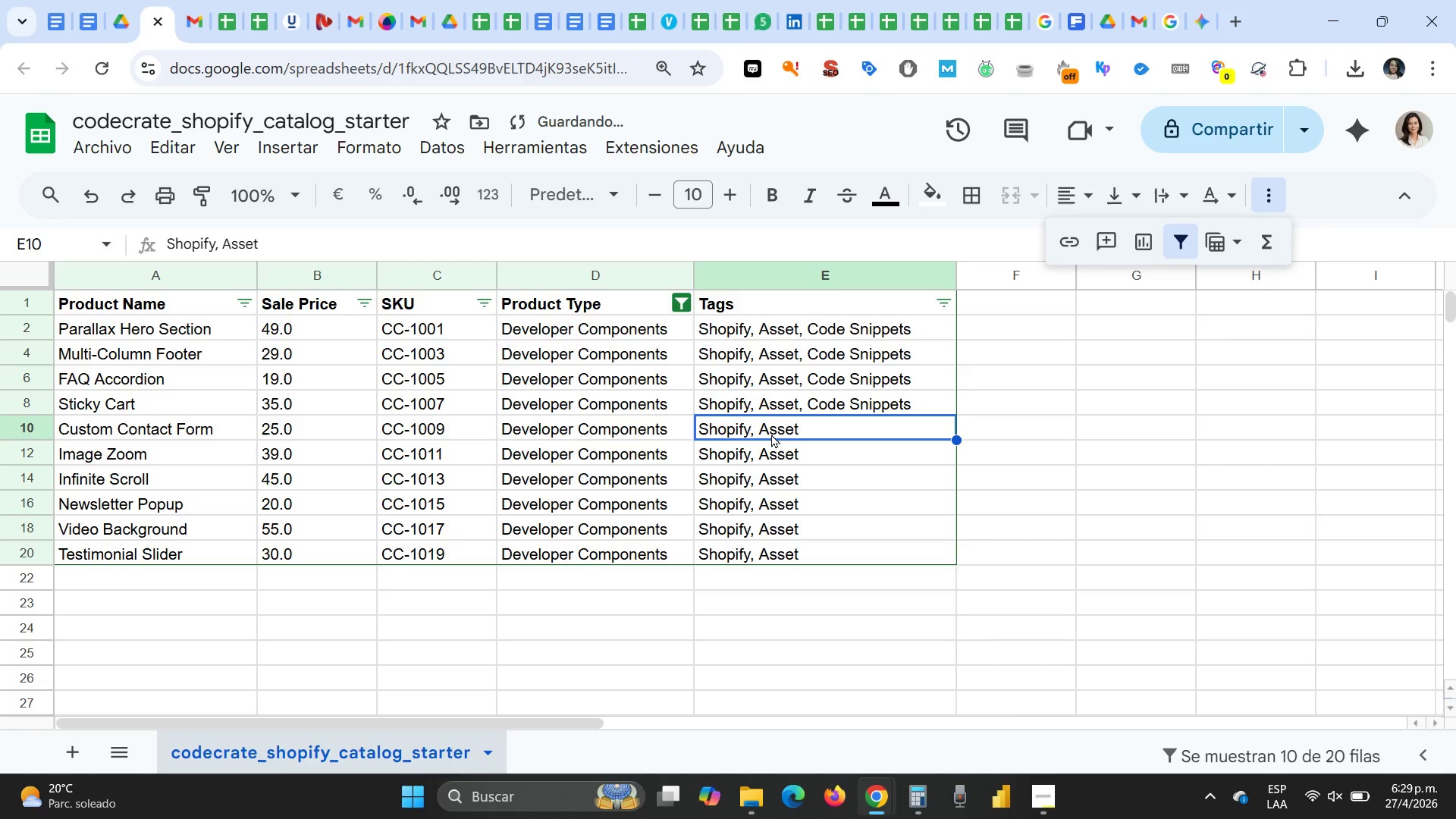 
key(Control+V)
 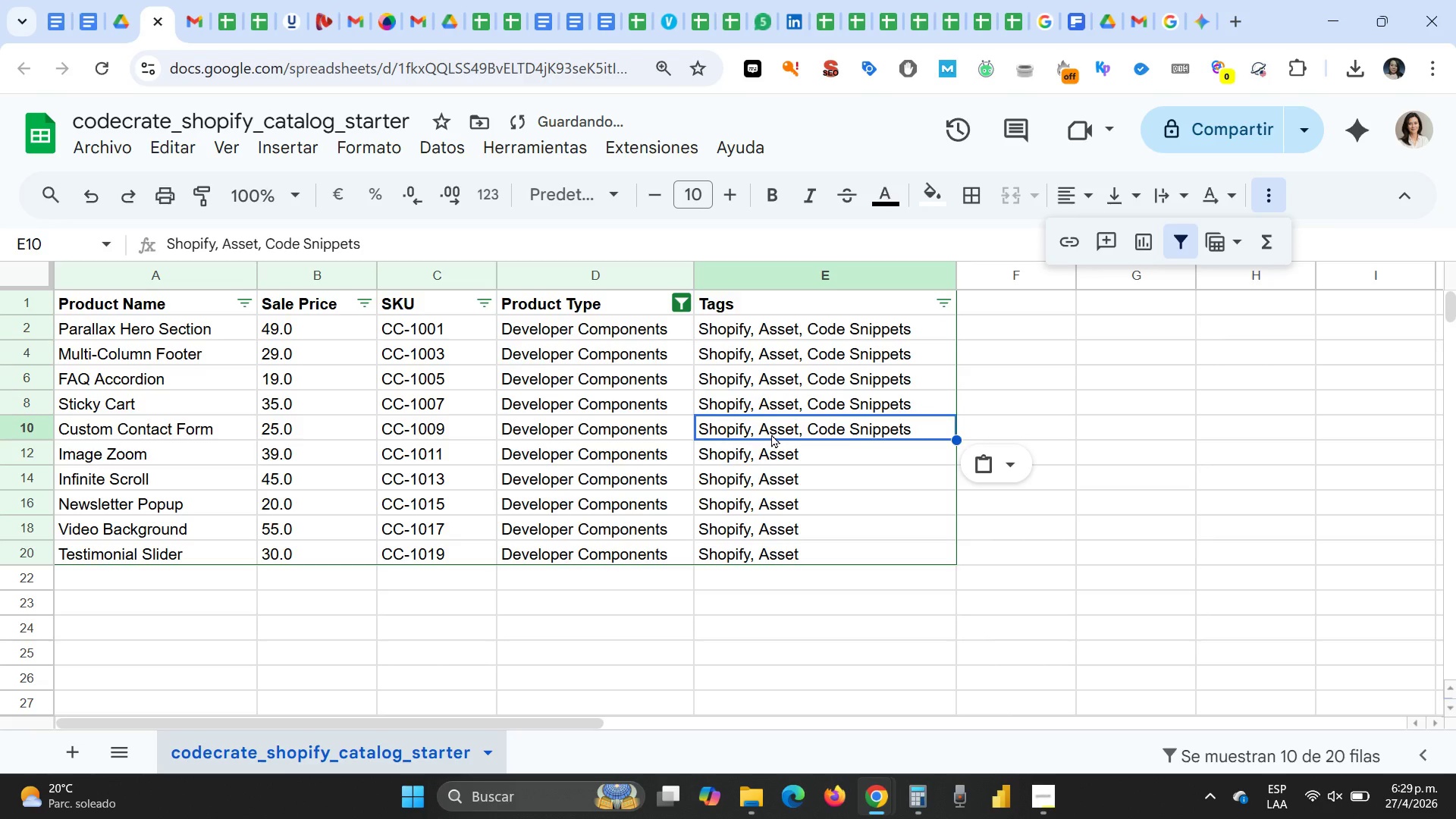 
key(ArrowDown)
 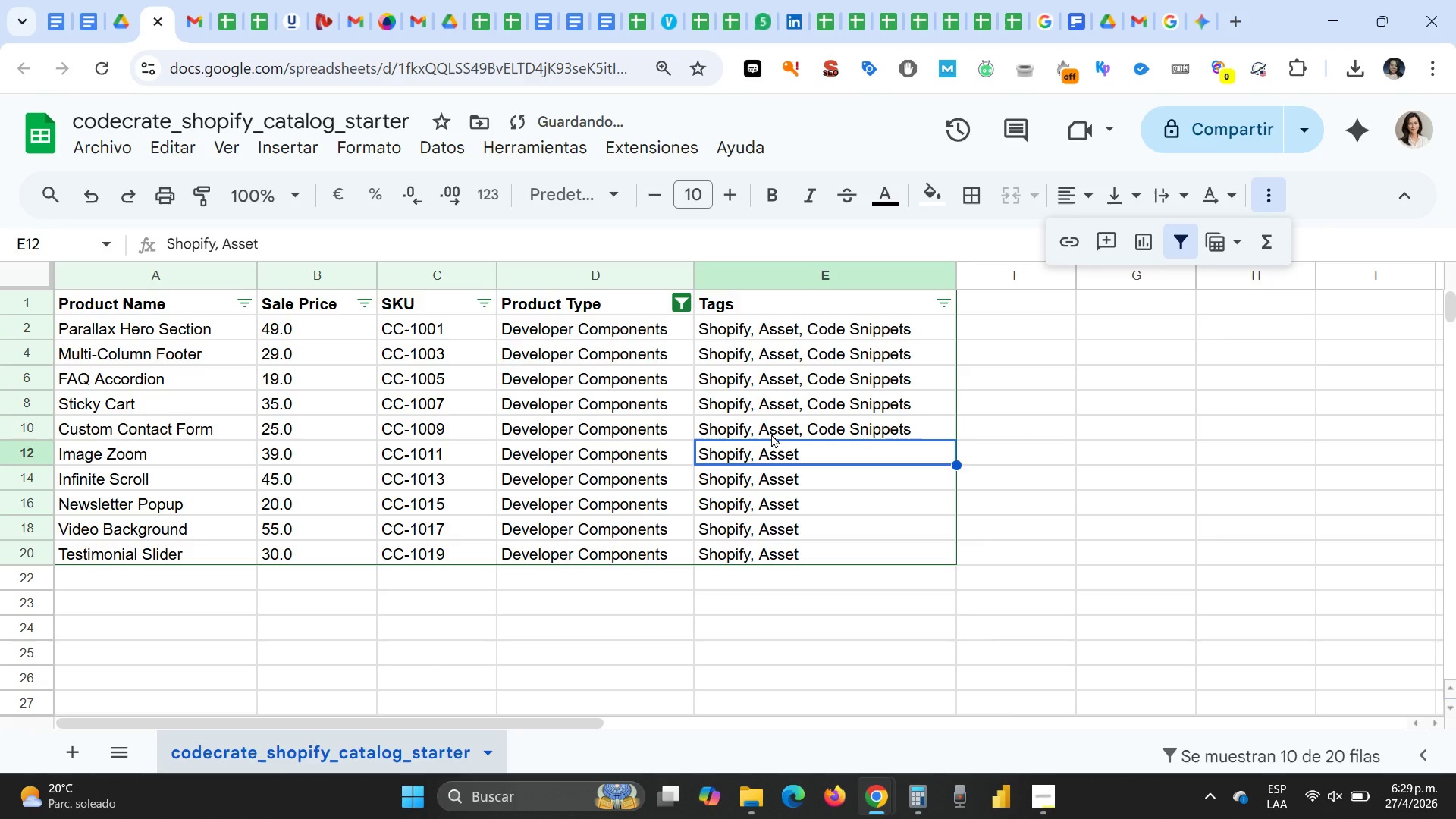 
key(Control+V)
 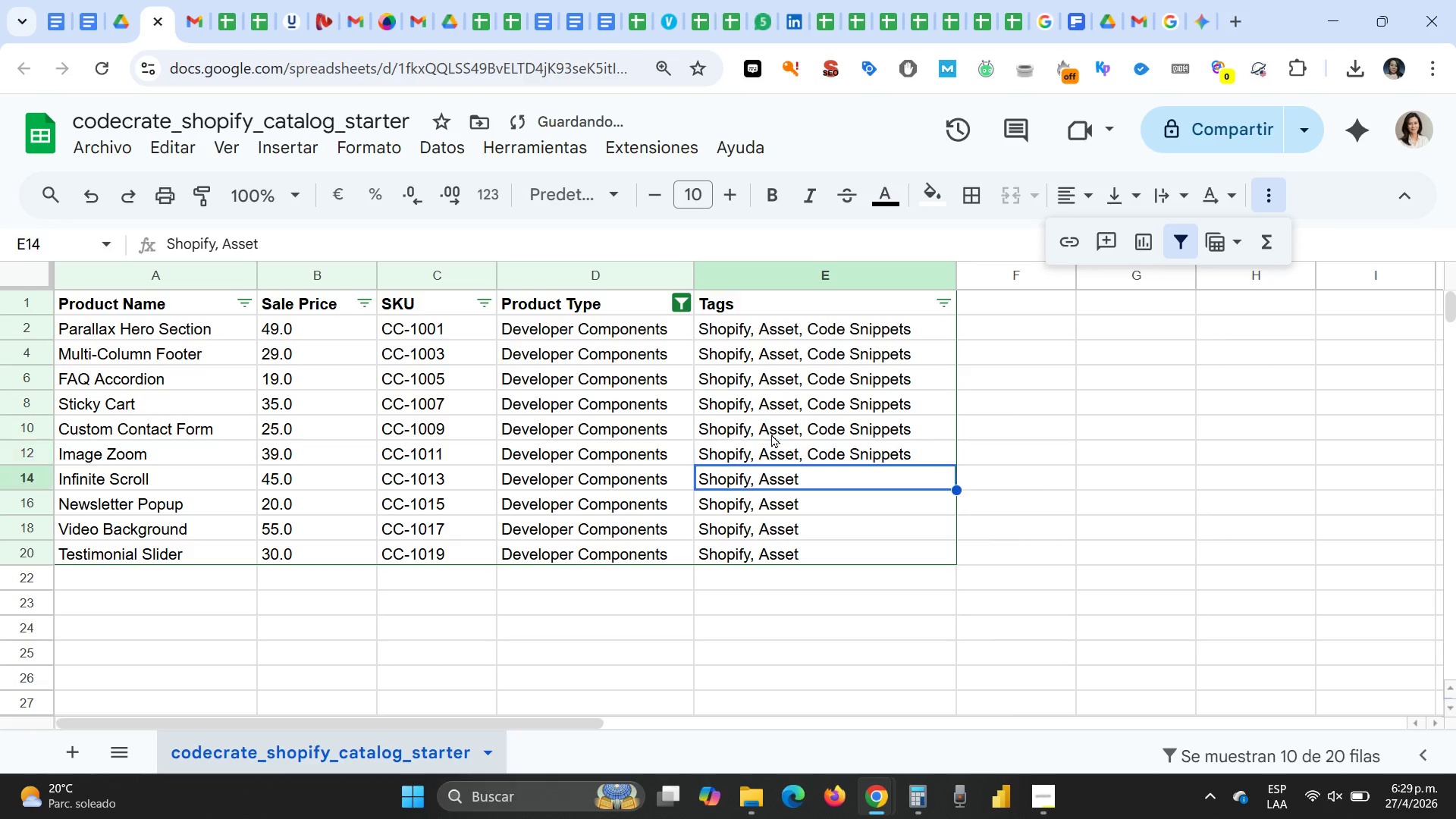 
key(ArrowDown)
 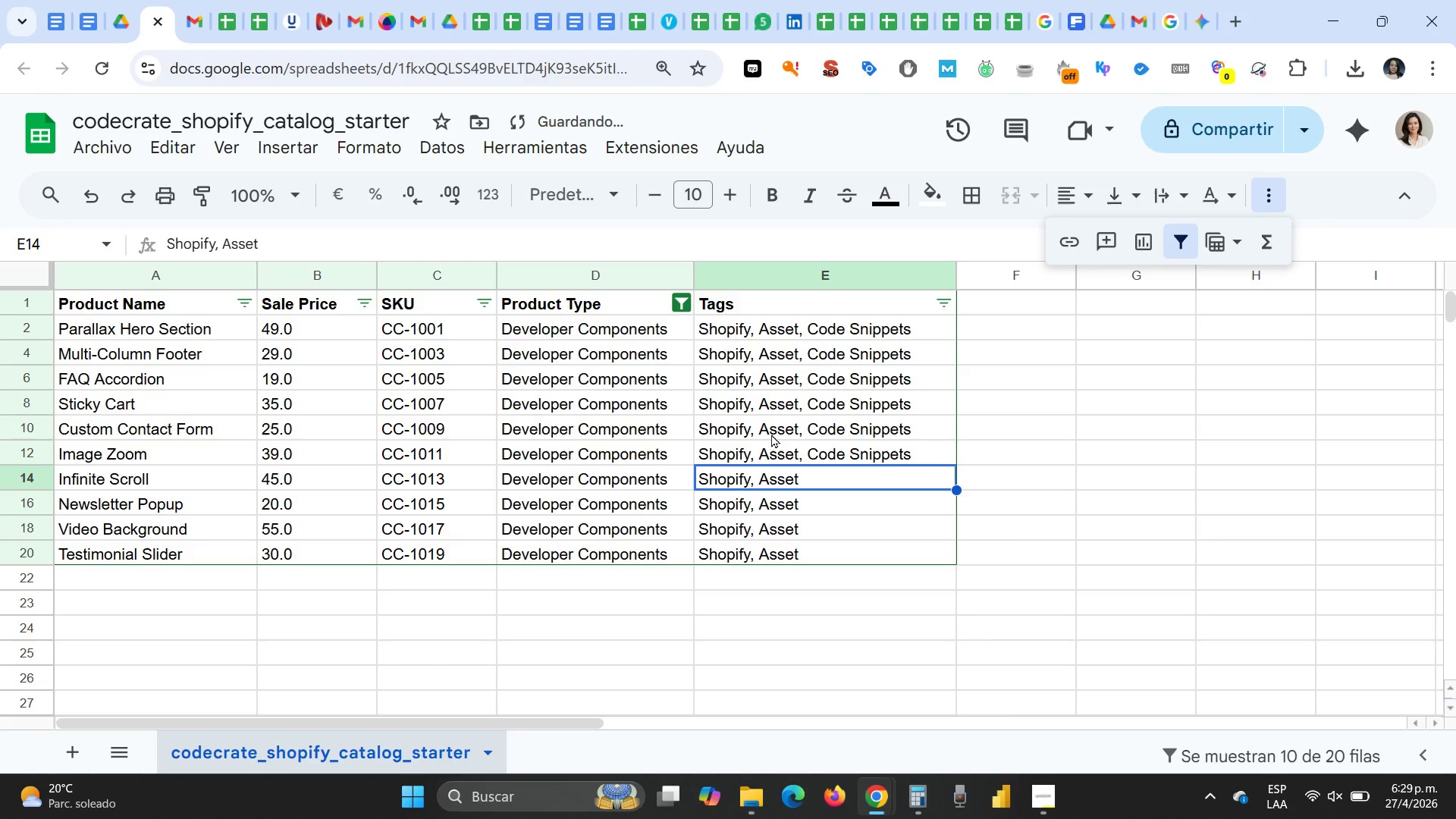 
key(Control+V)
 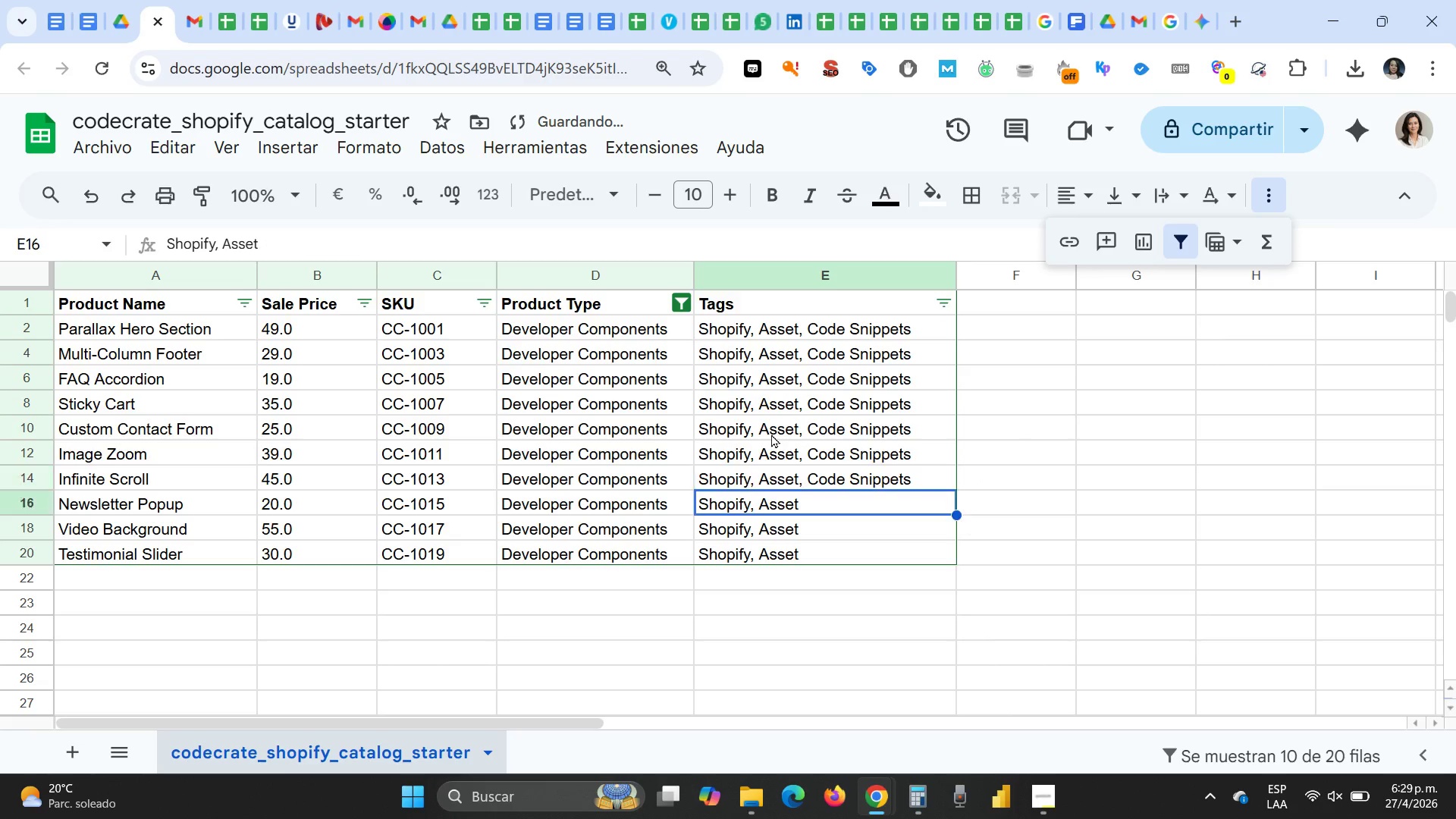 
key(ArrowDown)
 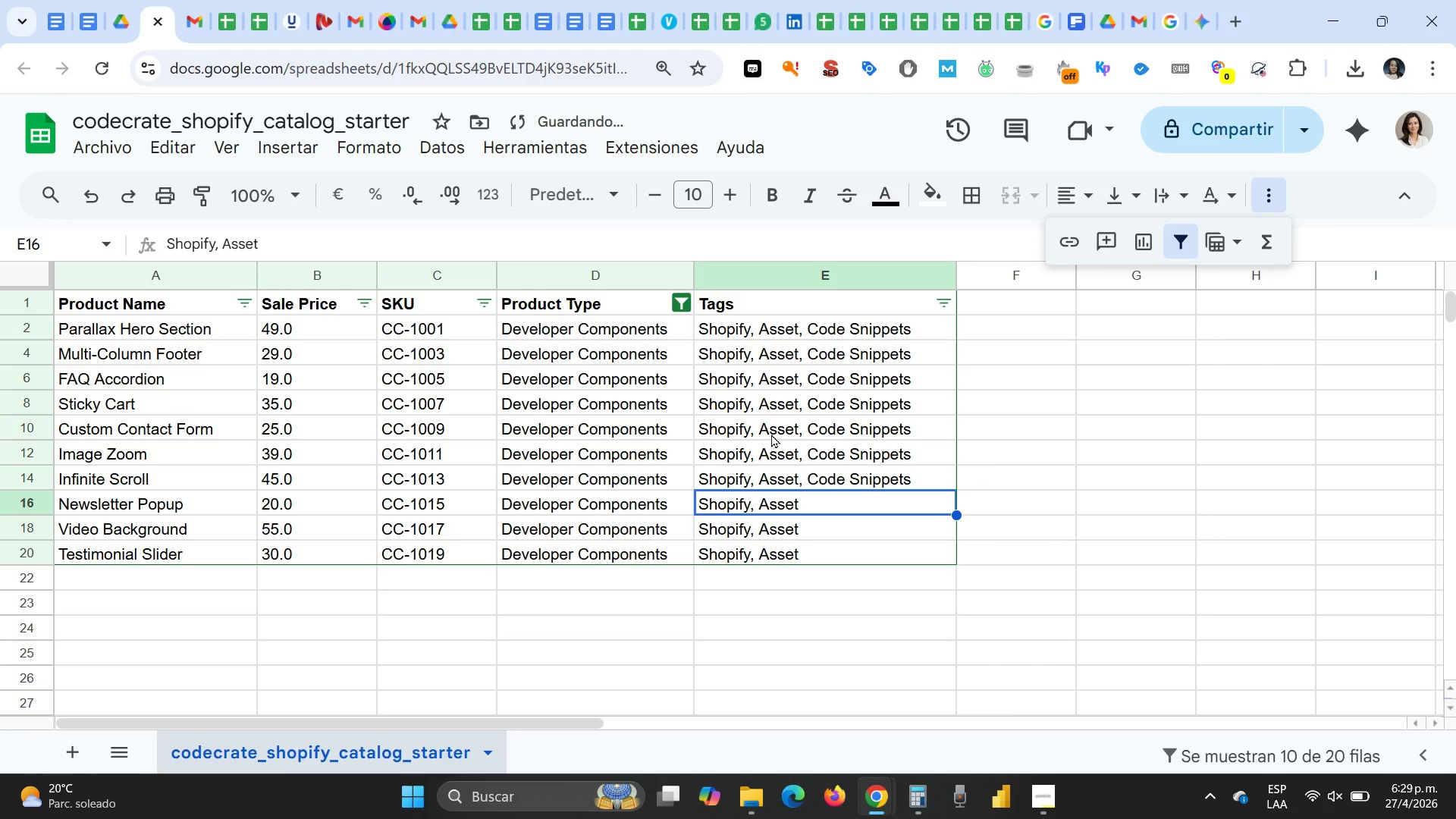 
key(Control+V)
 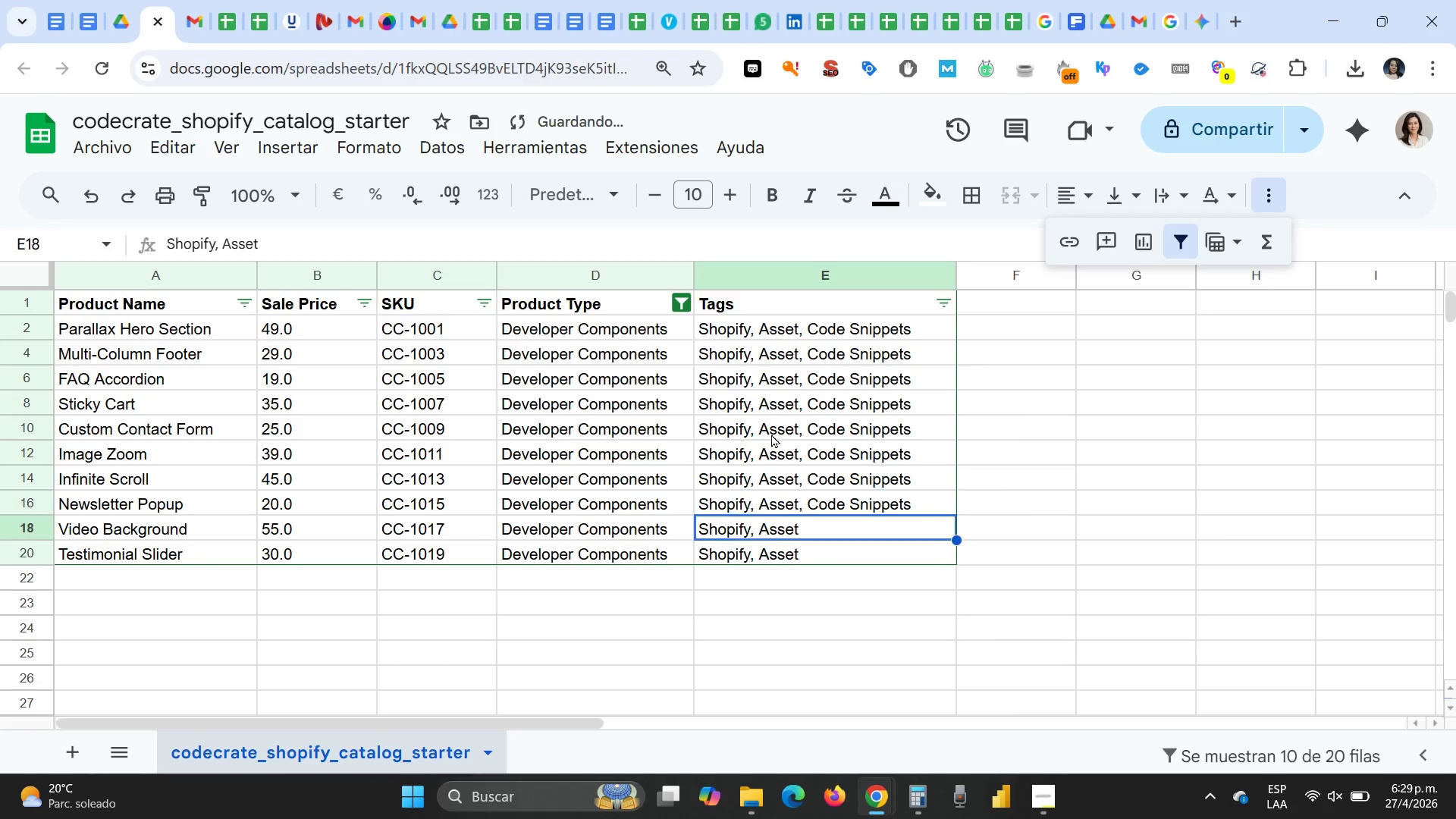 
key(ArrowDown)
 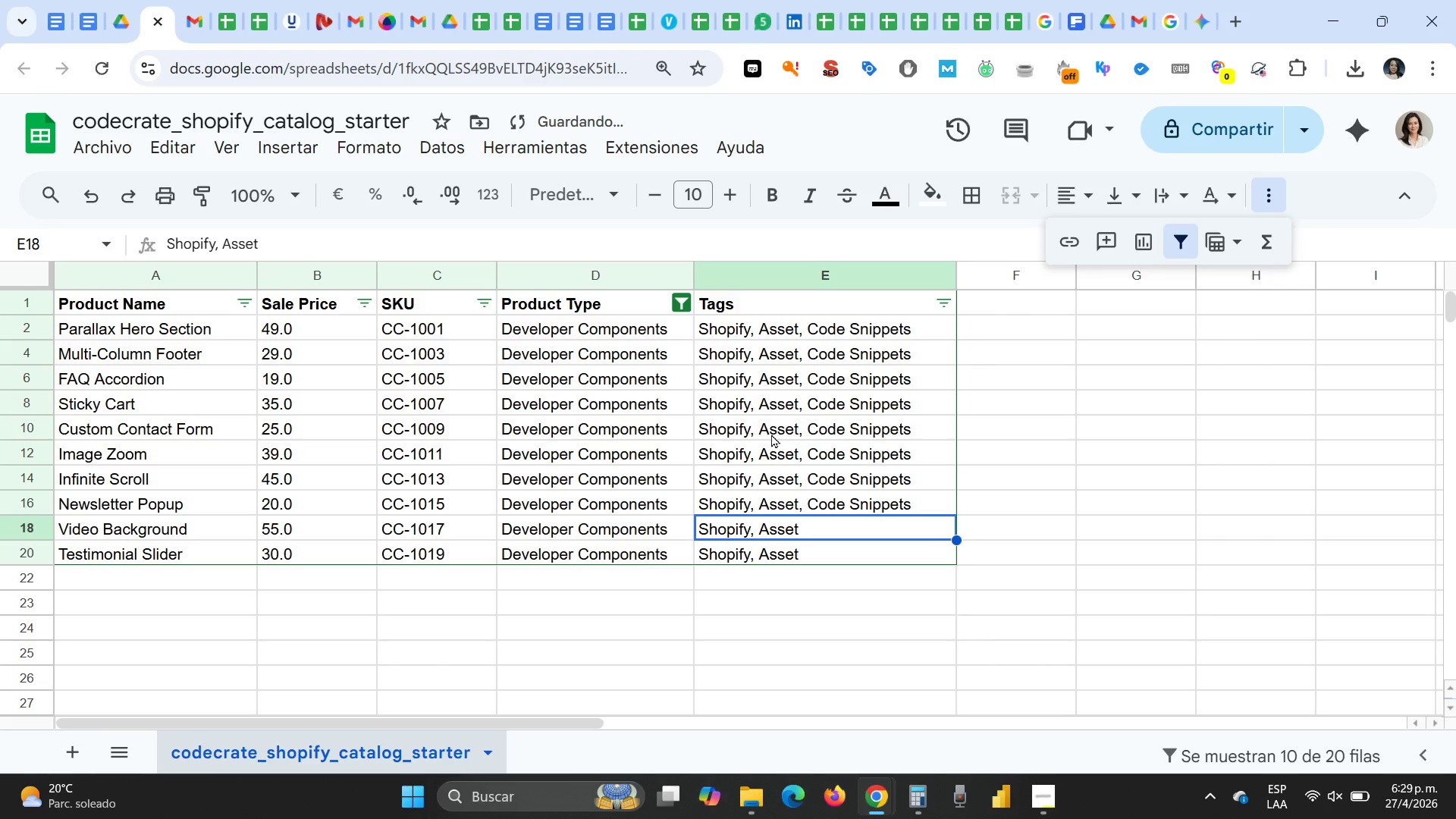 
key(Control+V)
 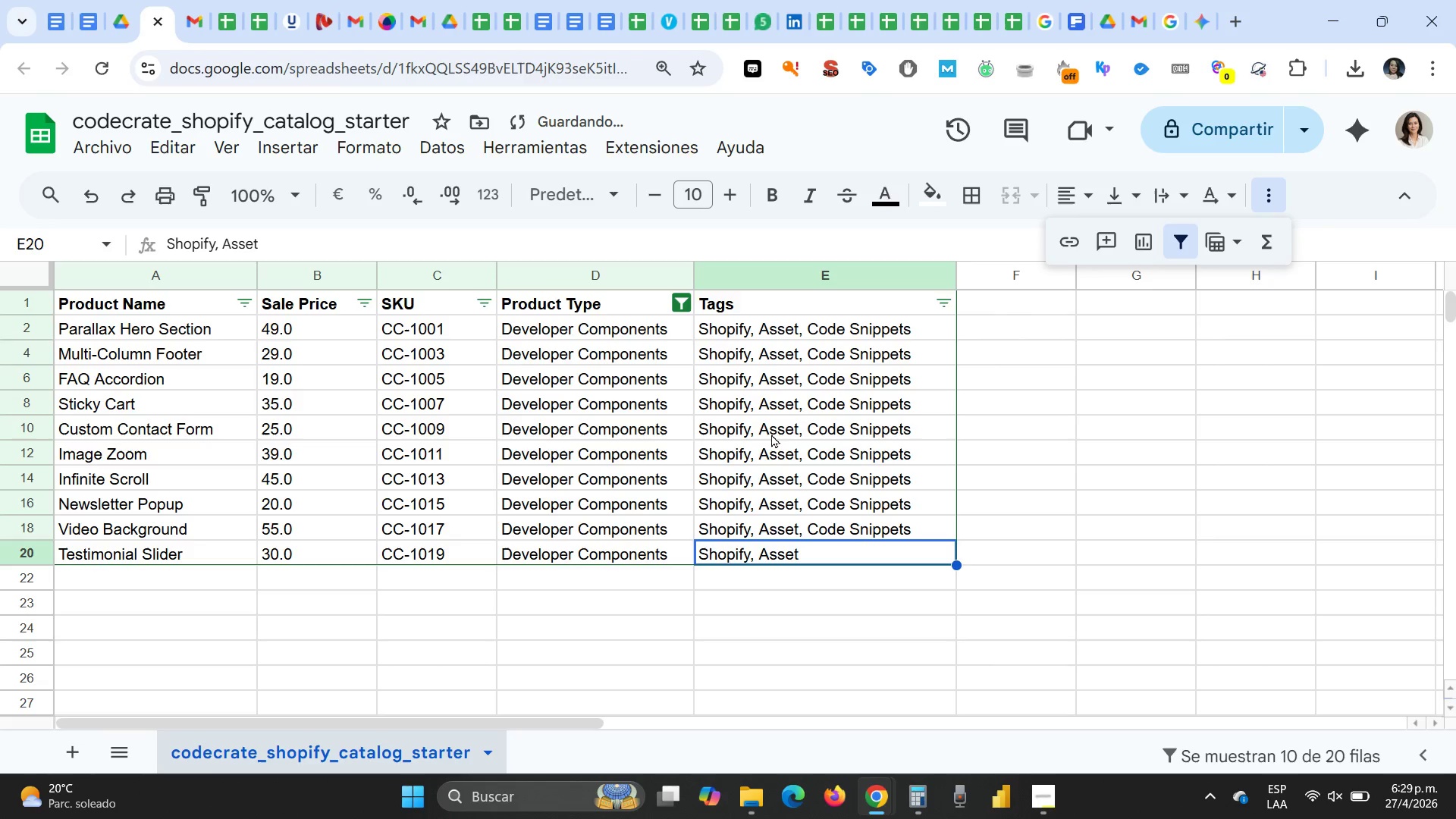 
key(Control+ArrowDown)
 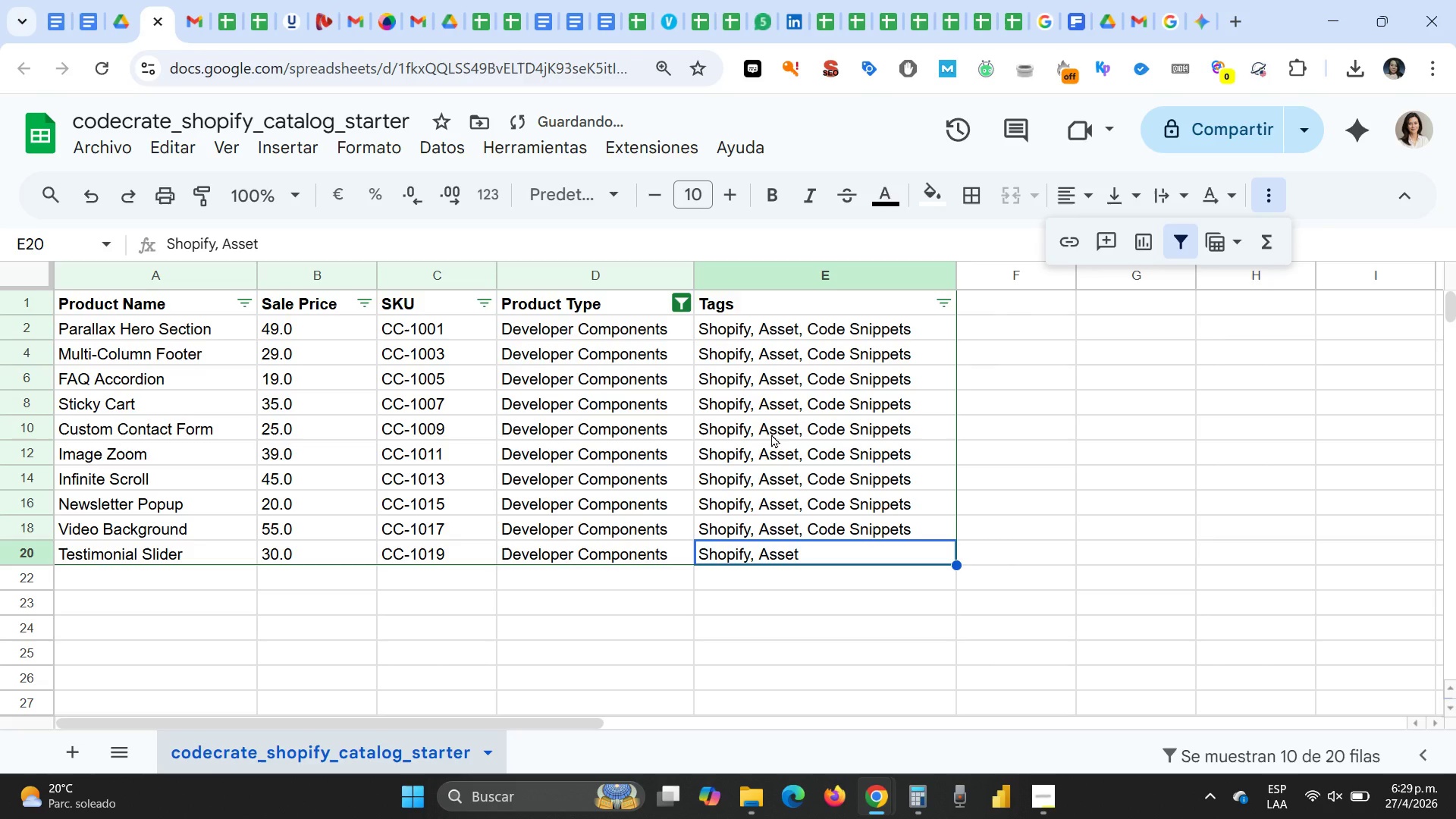 
key(Control+V)
 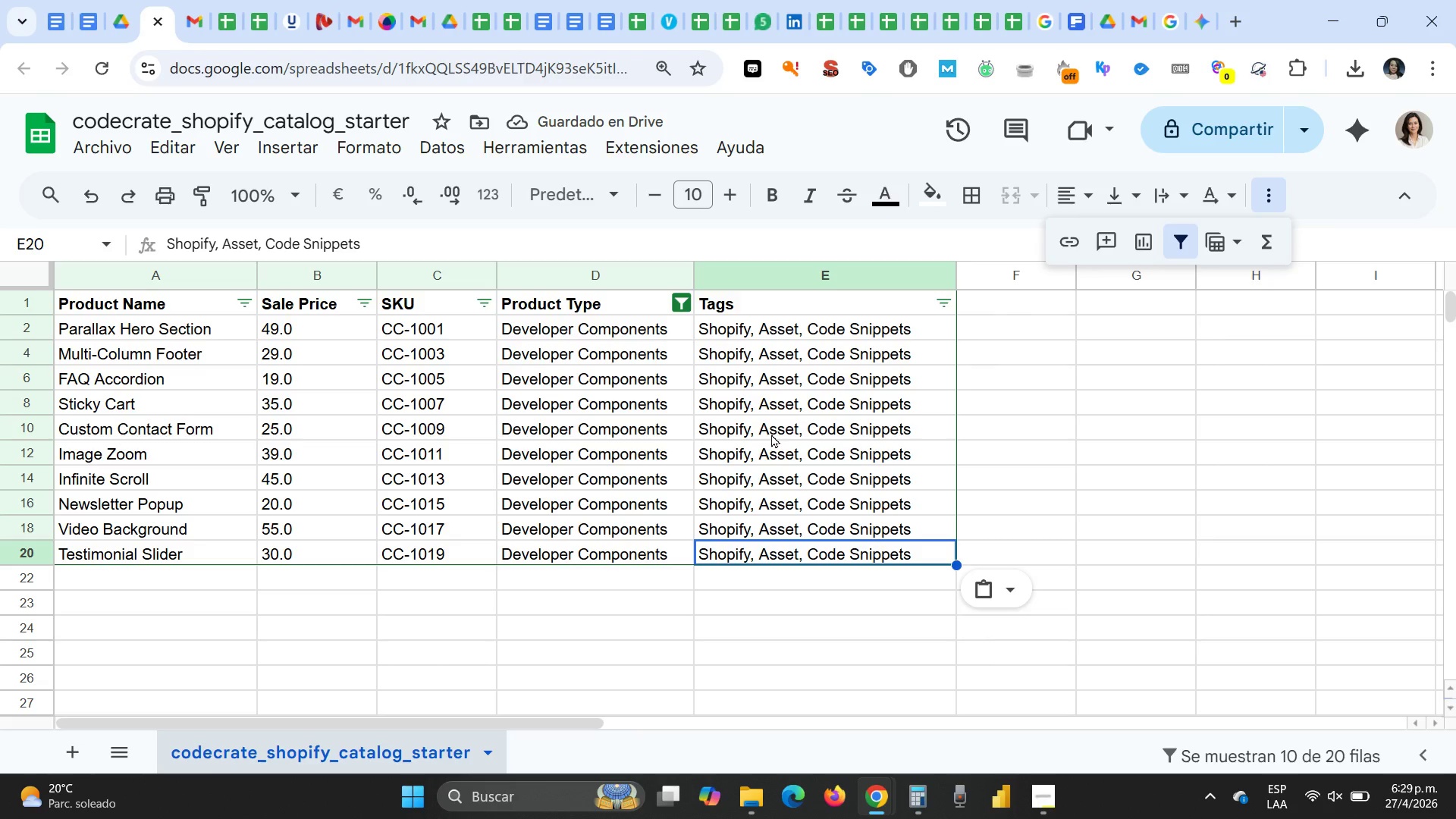 
wait(5.31)
 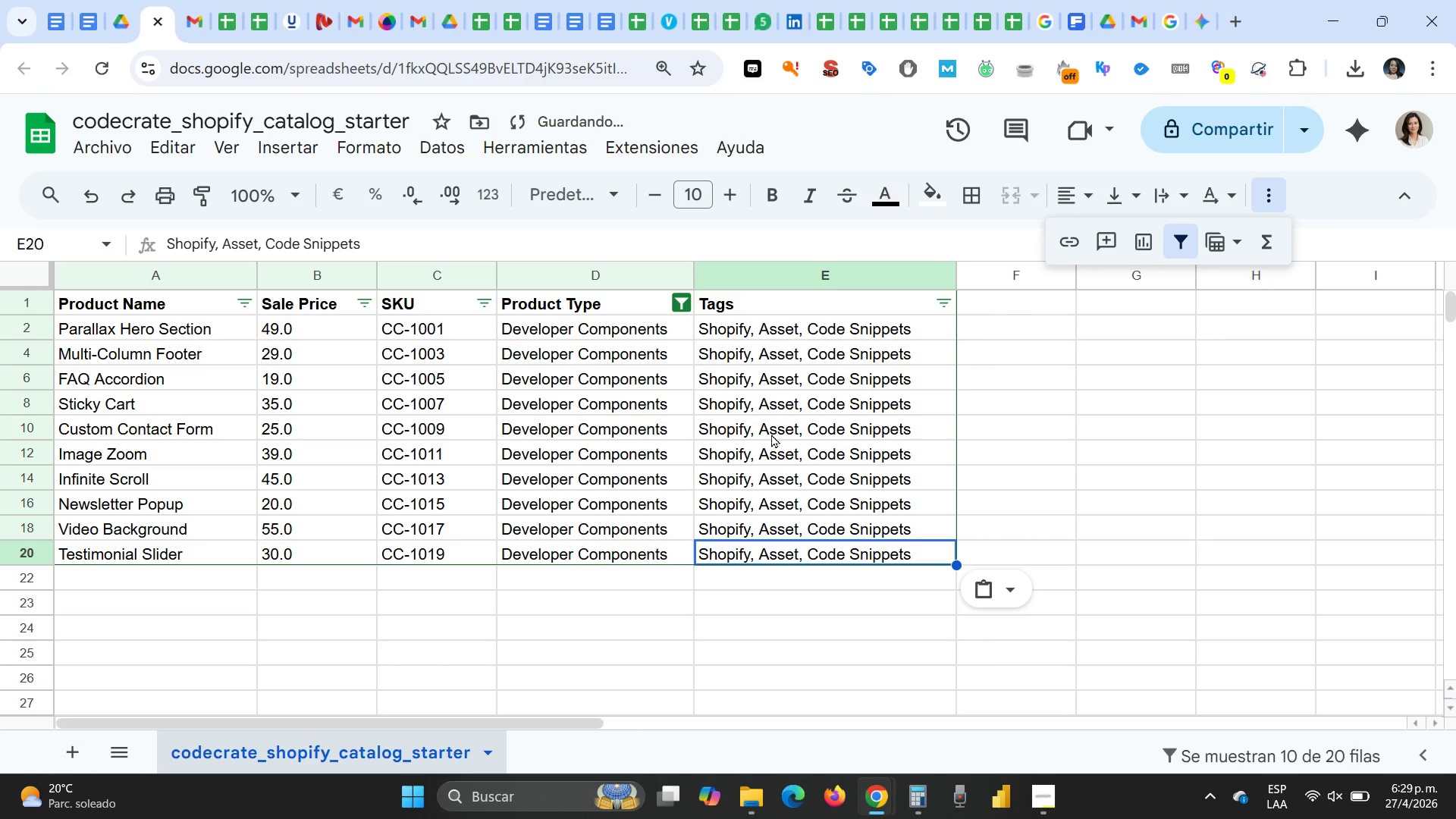 
left_click([683, 305])
 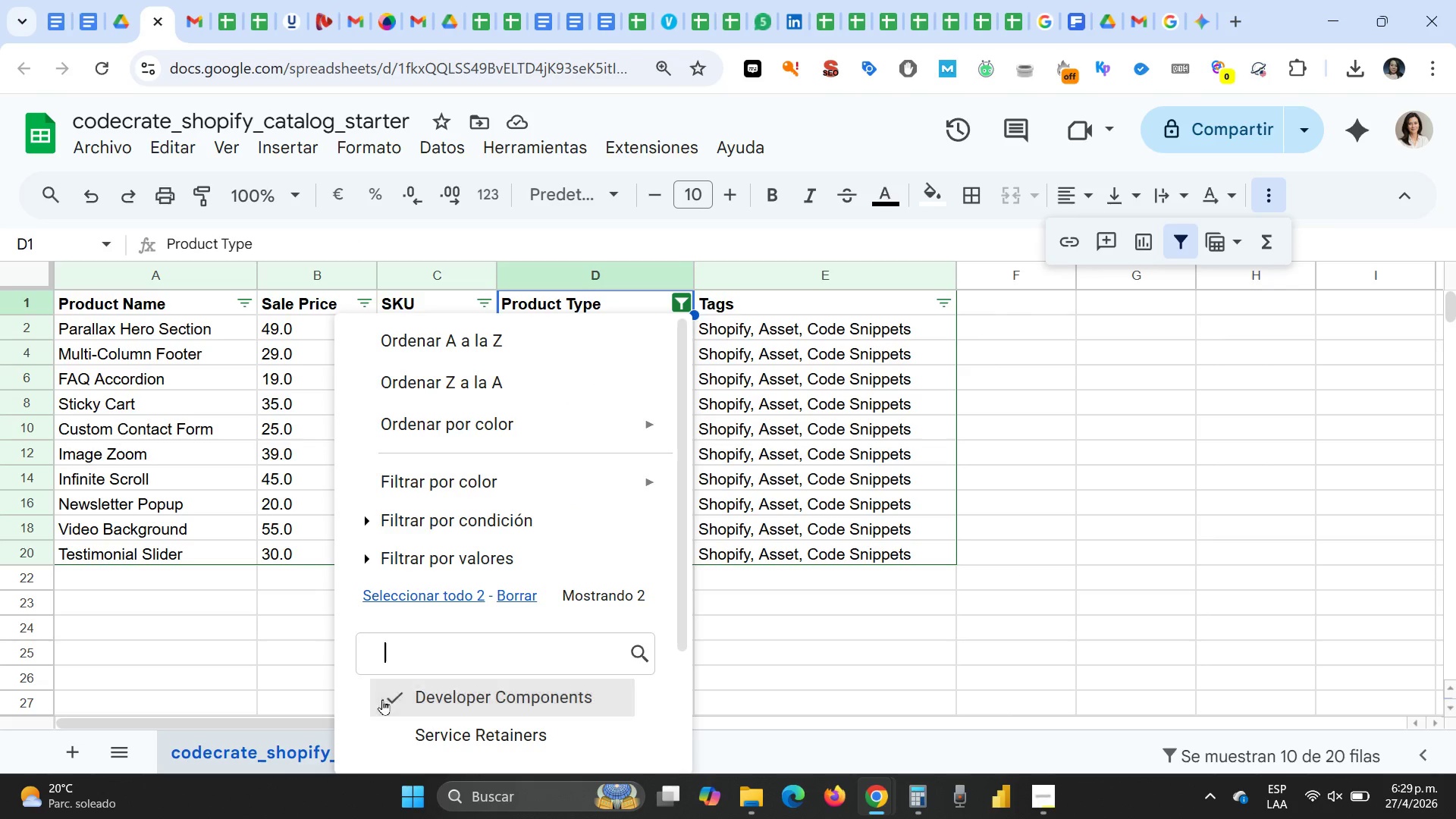 
double_click([388, 744])
 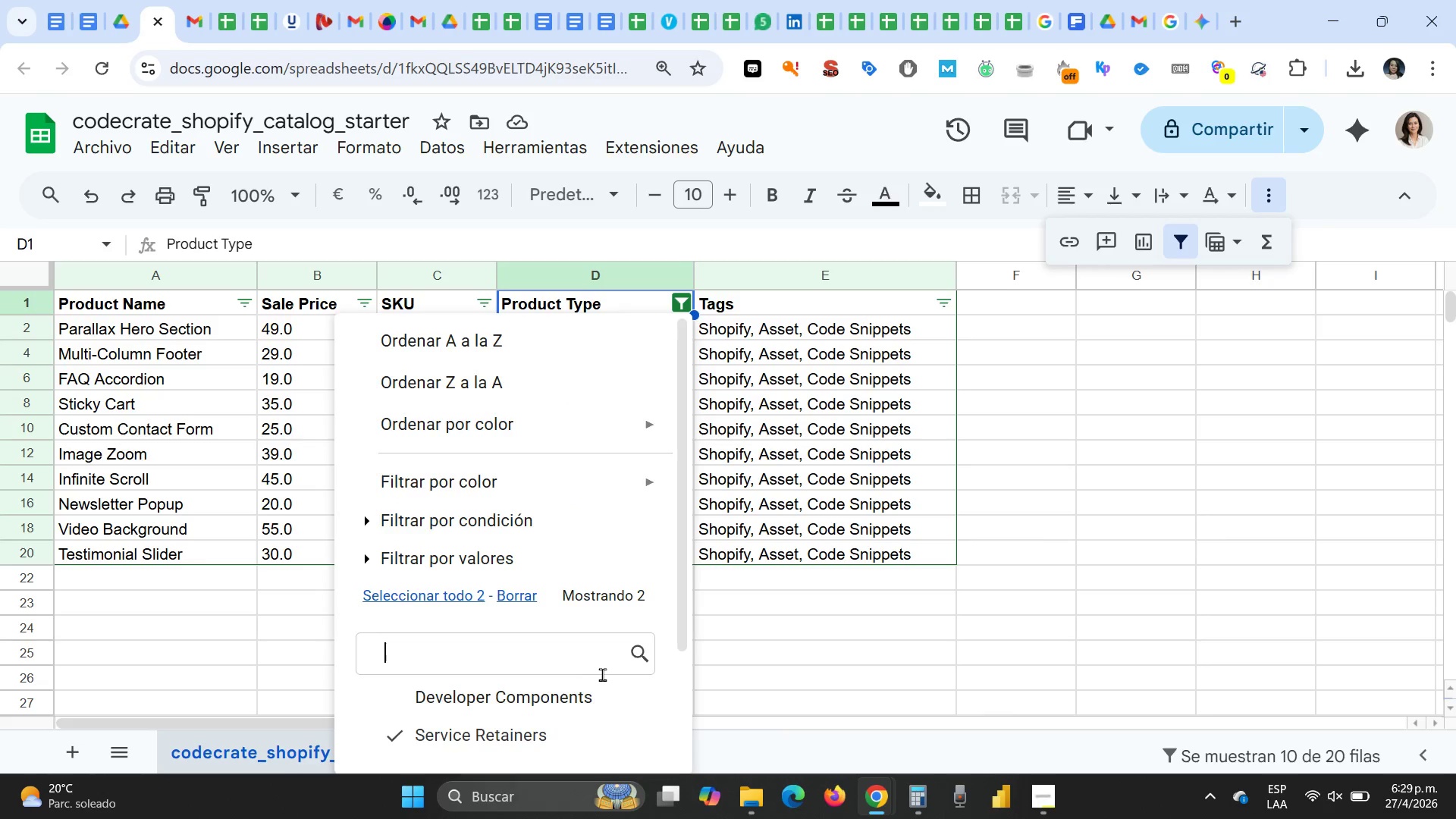 
scroll: coordinate [620, 670], scroll_direction: down, amount: 5.0
 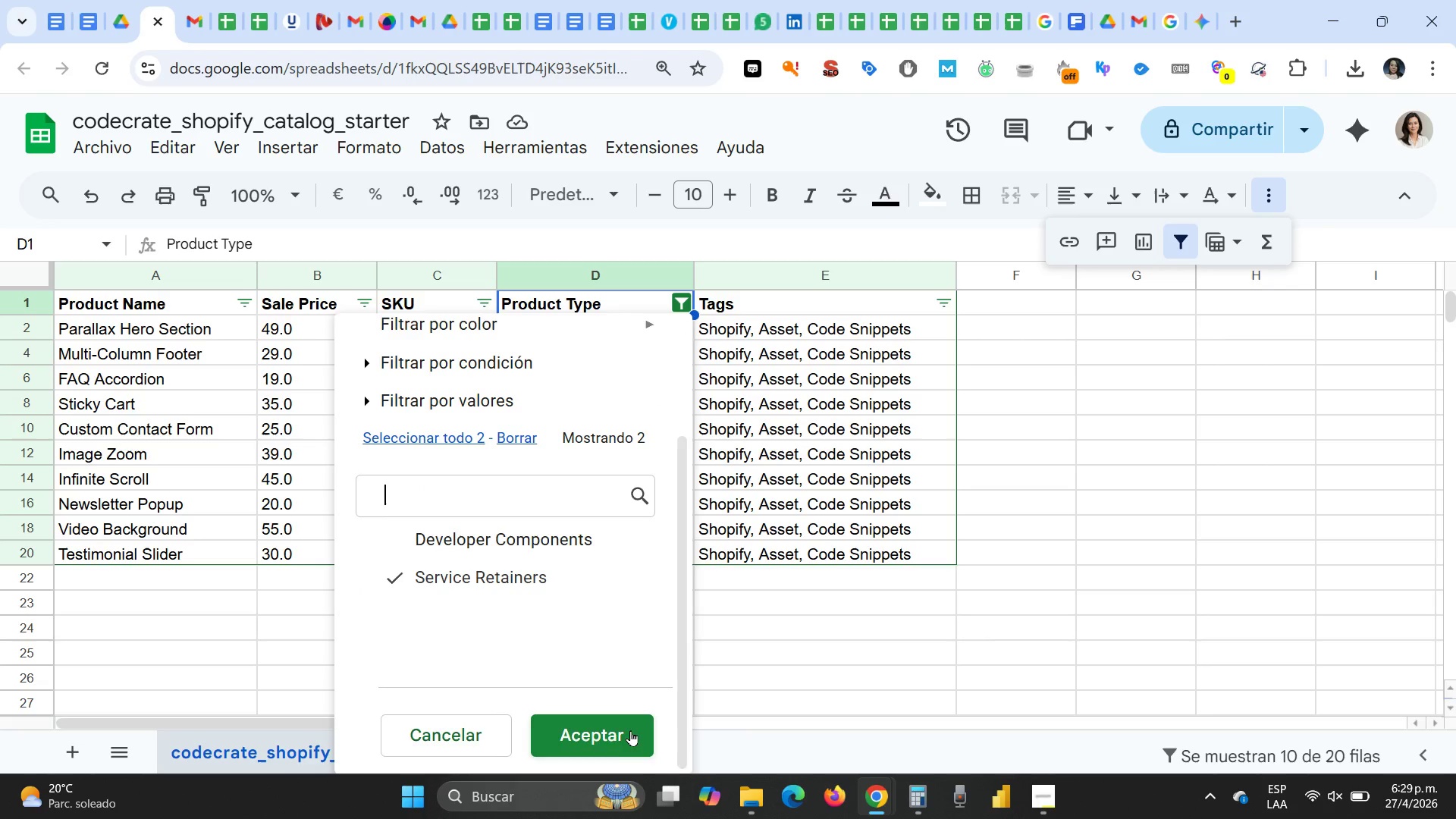 
left_click([625, 730])
 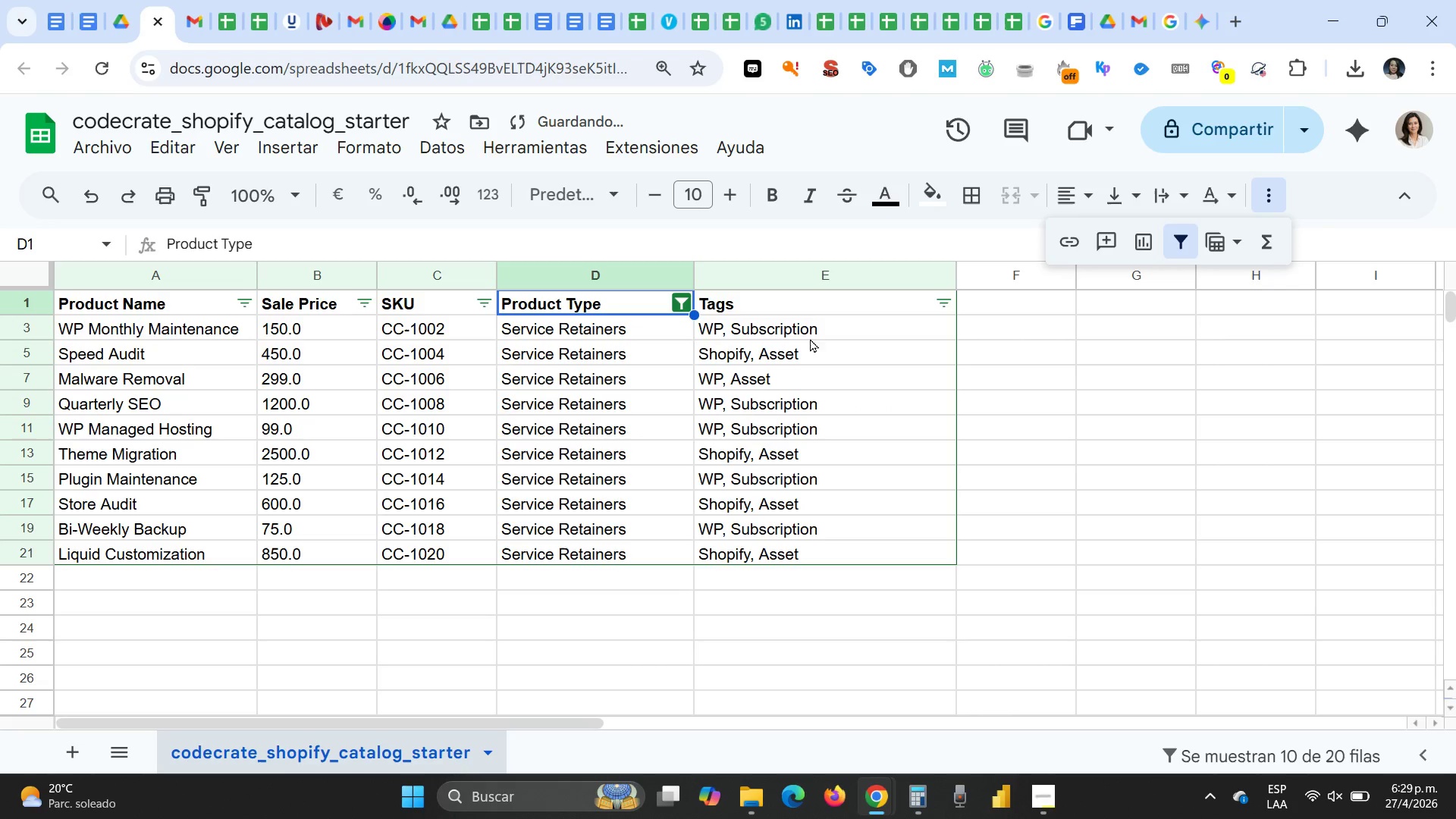 
left_click([811, 331])
 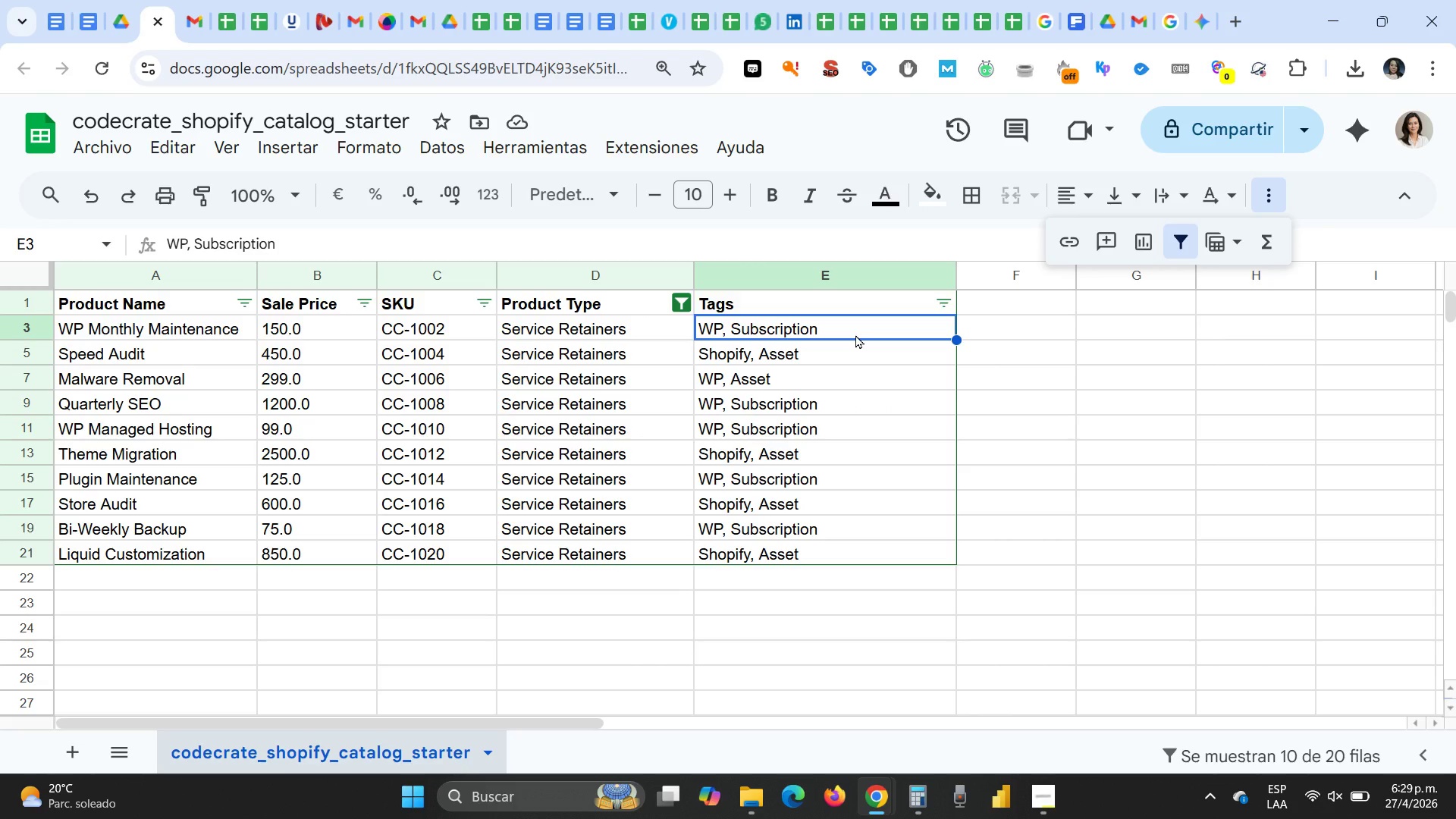 
wait(13.75)
 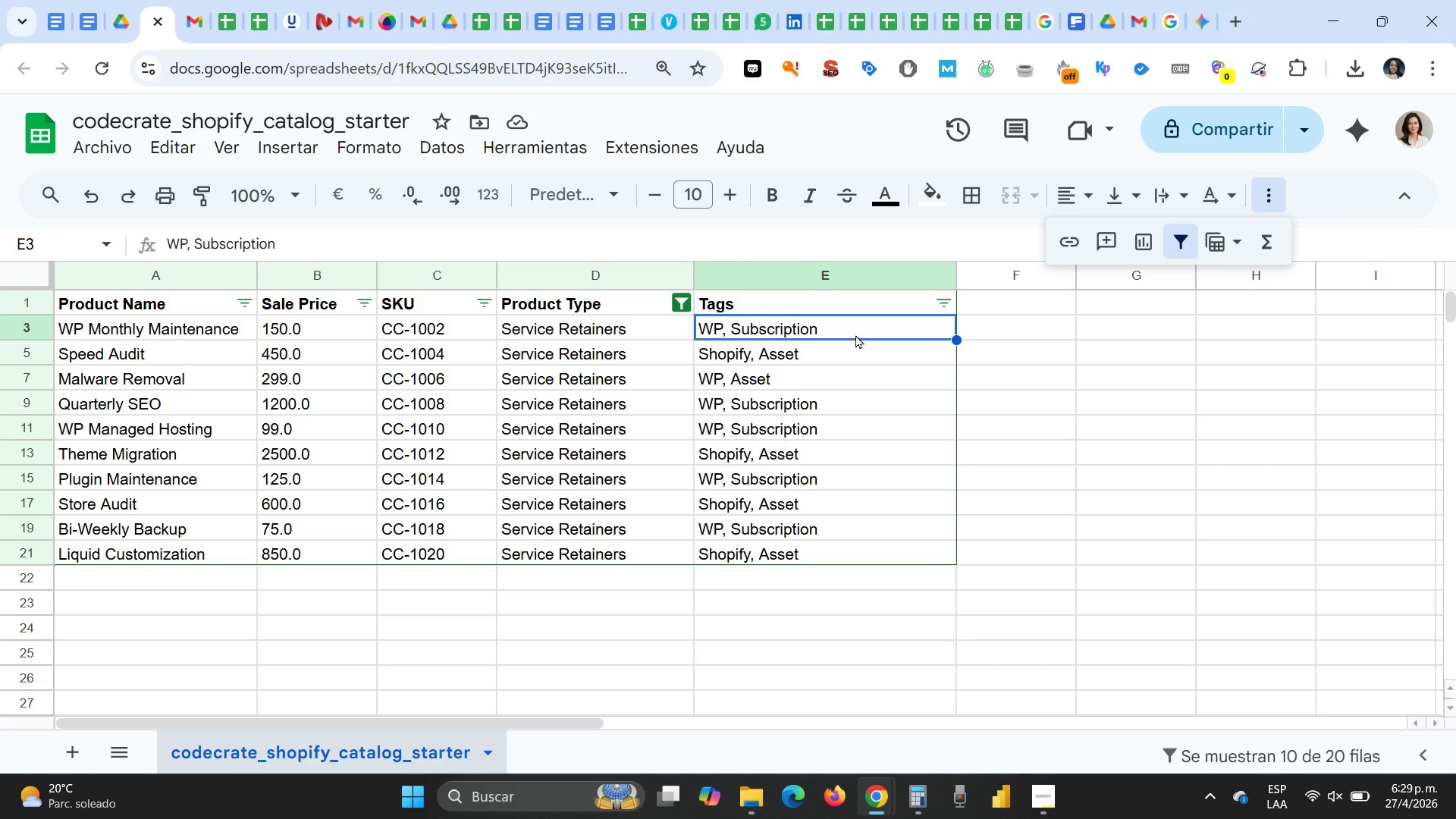 
double_click([864, 332])
 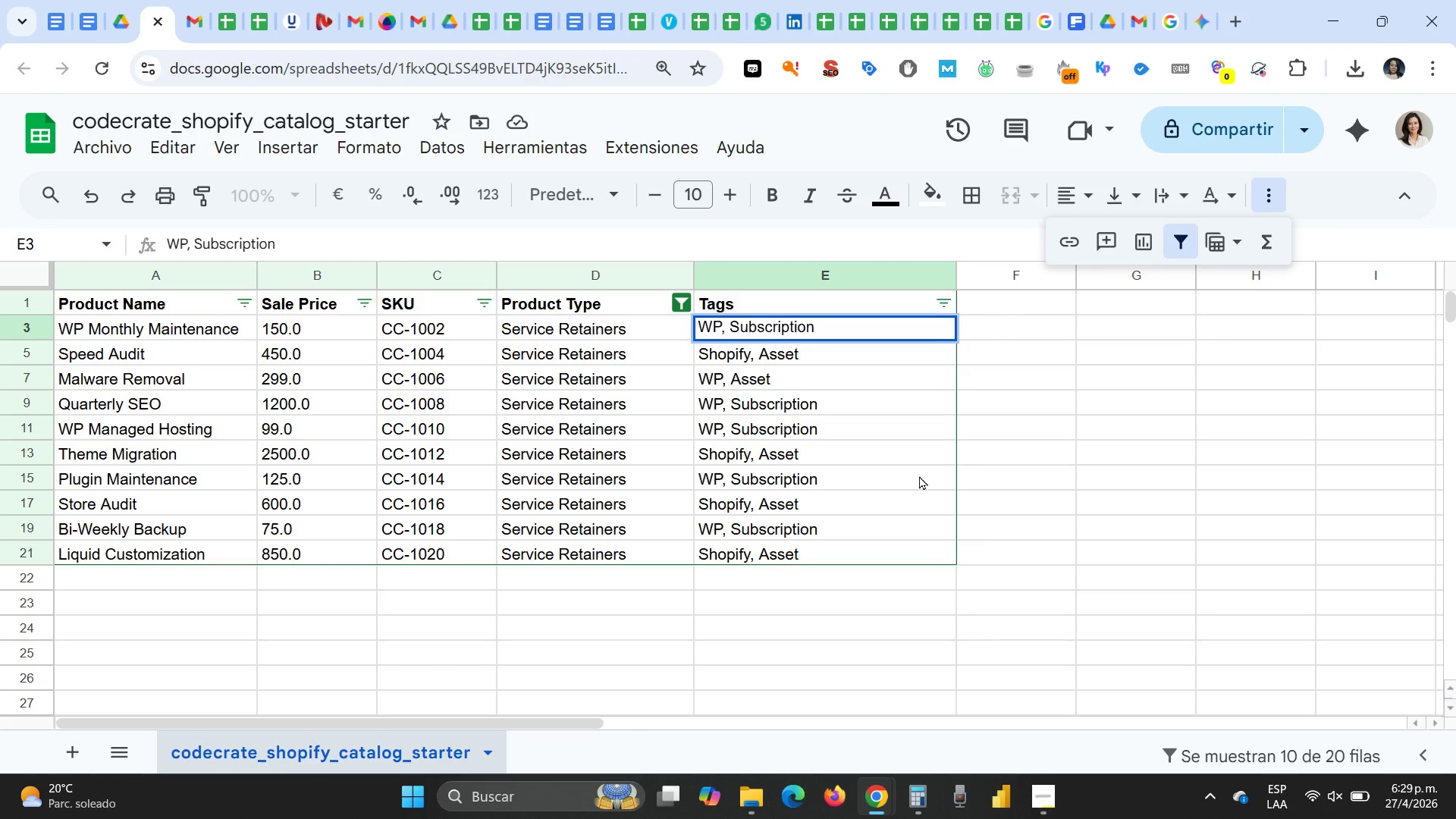 
type(, Maintenance)
 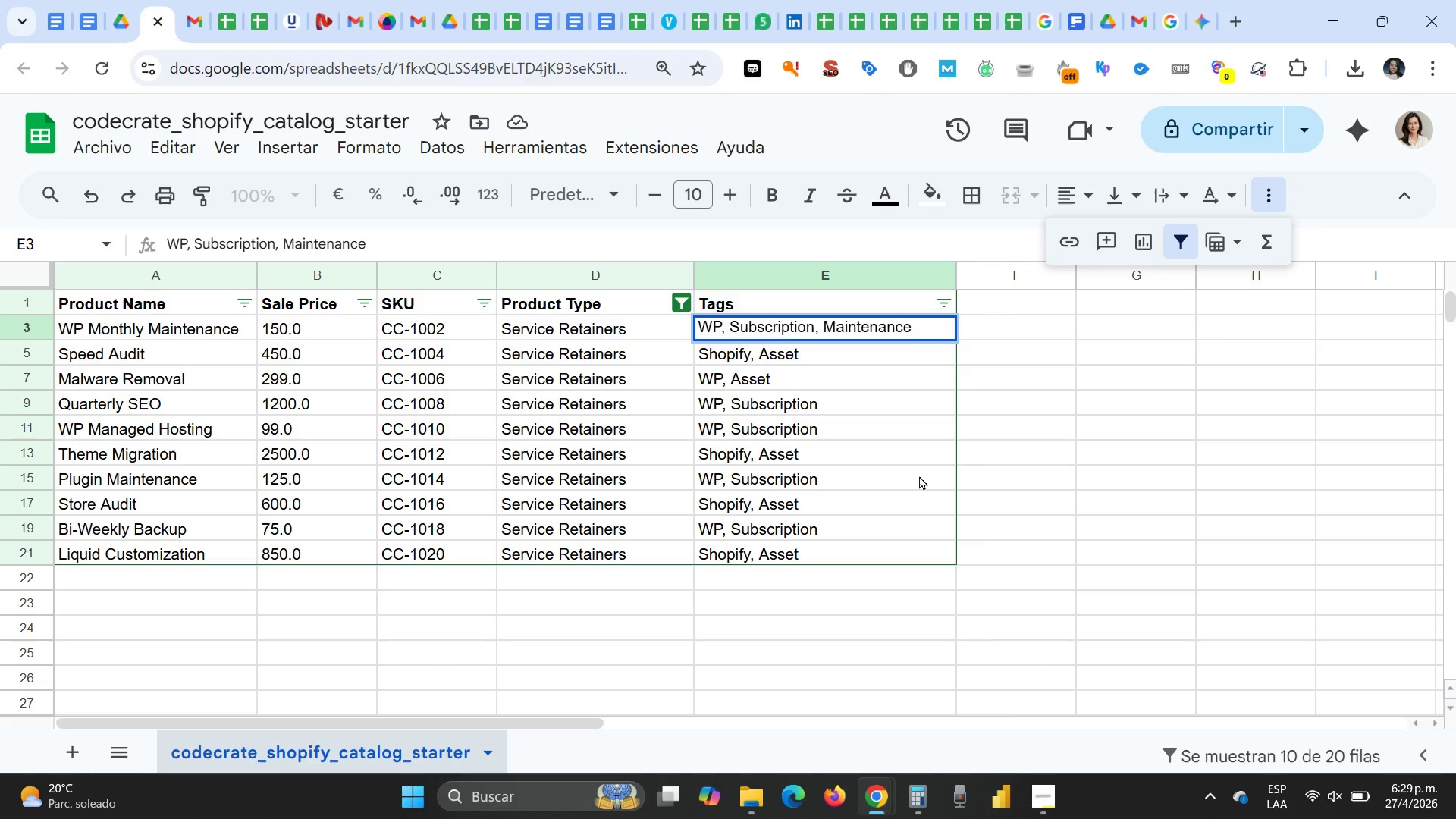 
hold_key(key=ArrowLeft, duration=0.7)
 